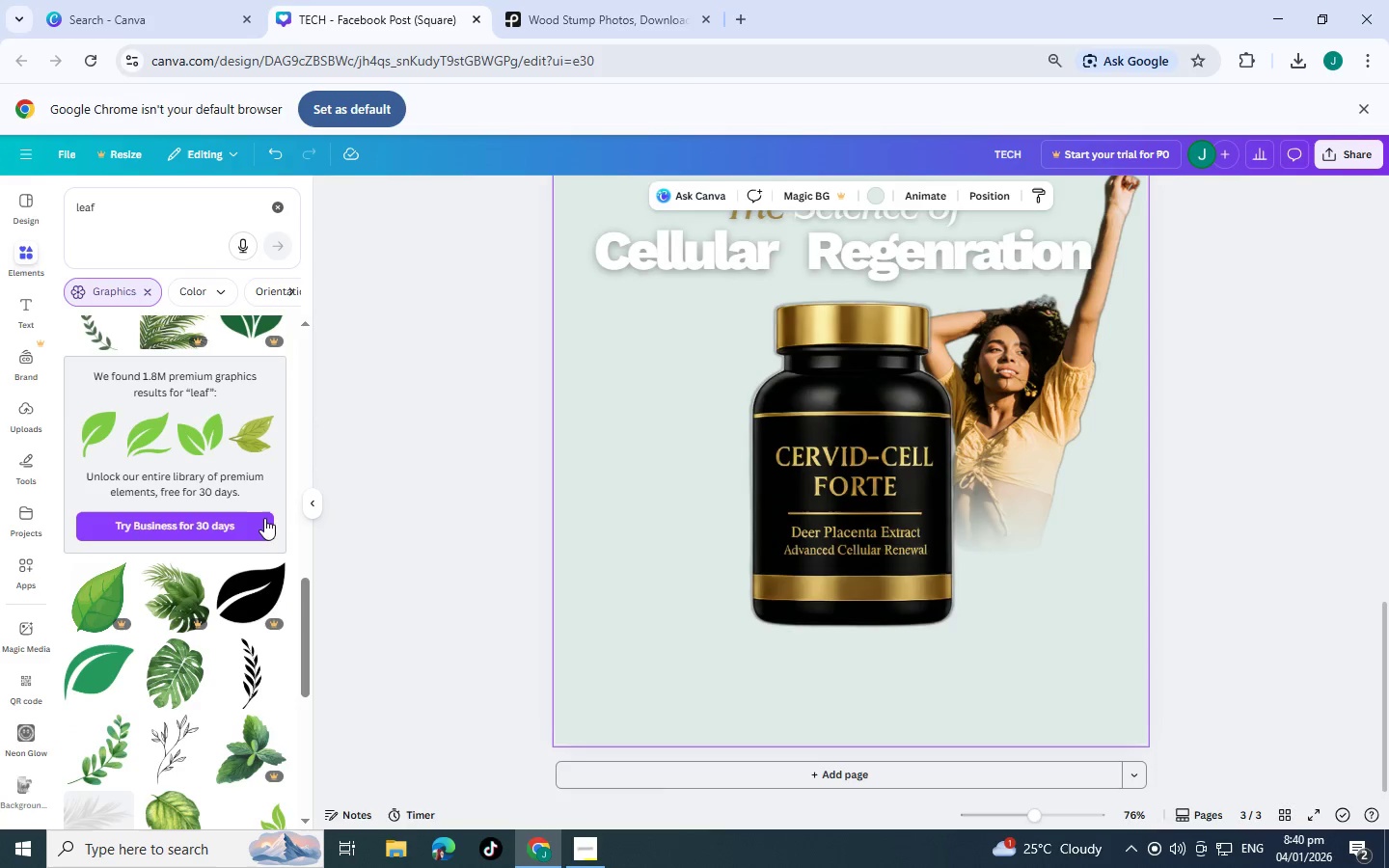 
scroll: coordinate [227, 548], scroll_direction: down, amount: 9.0
 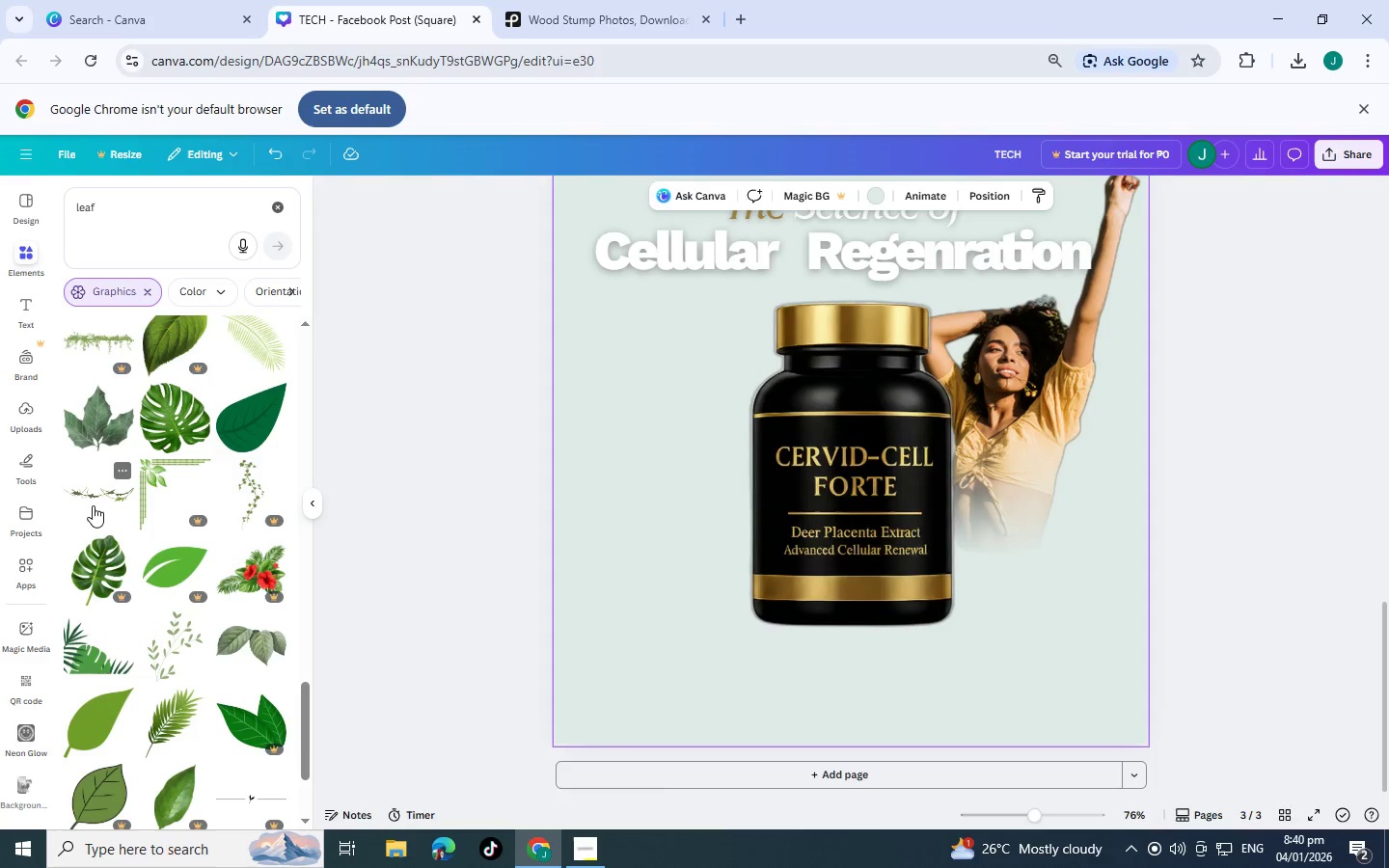 
scroll: coordinate [139, 530], scroll_direction: down, amount: 1.0
 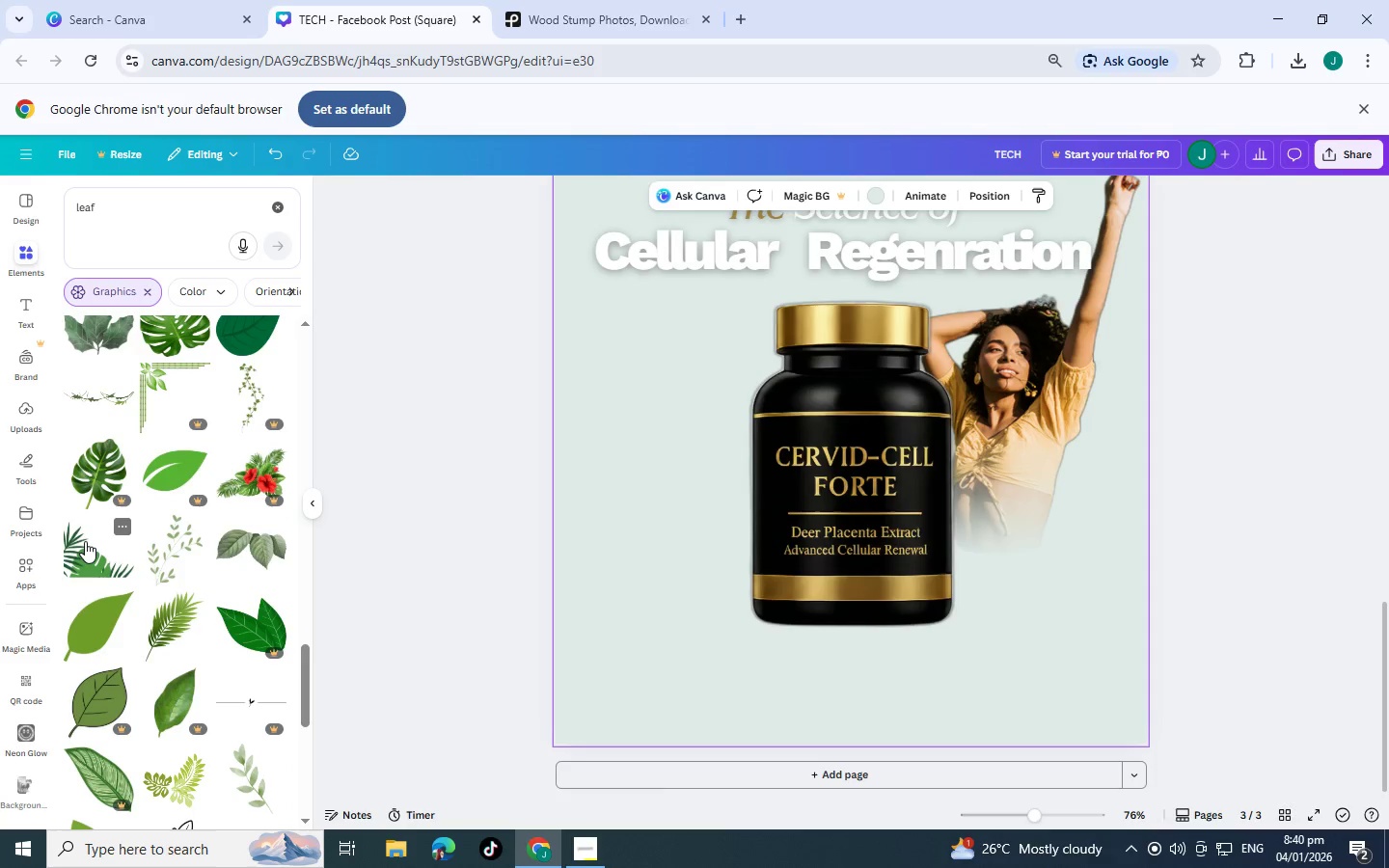 
left_click([86, 543])
 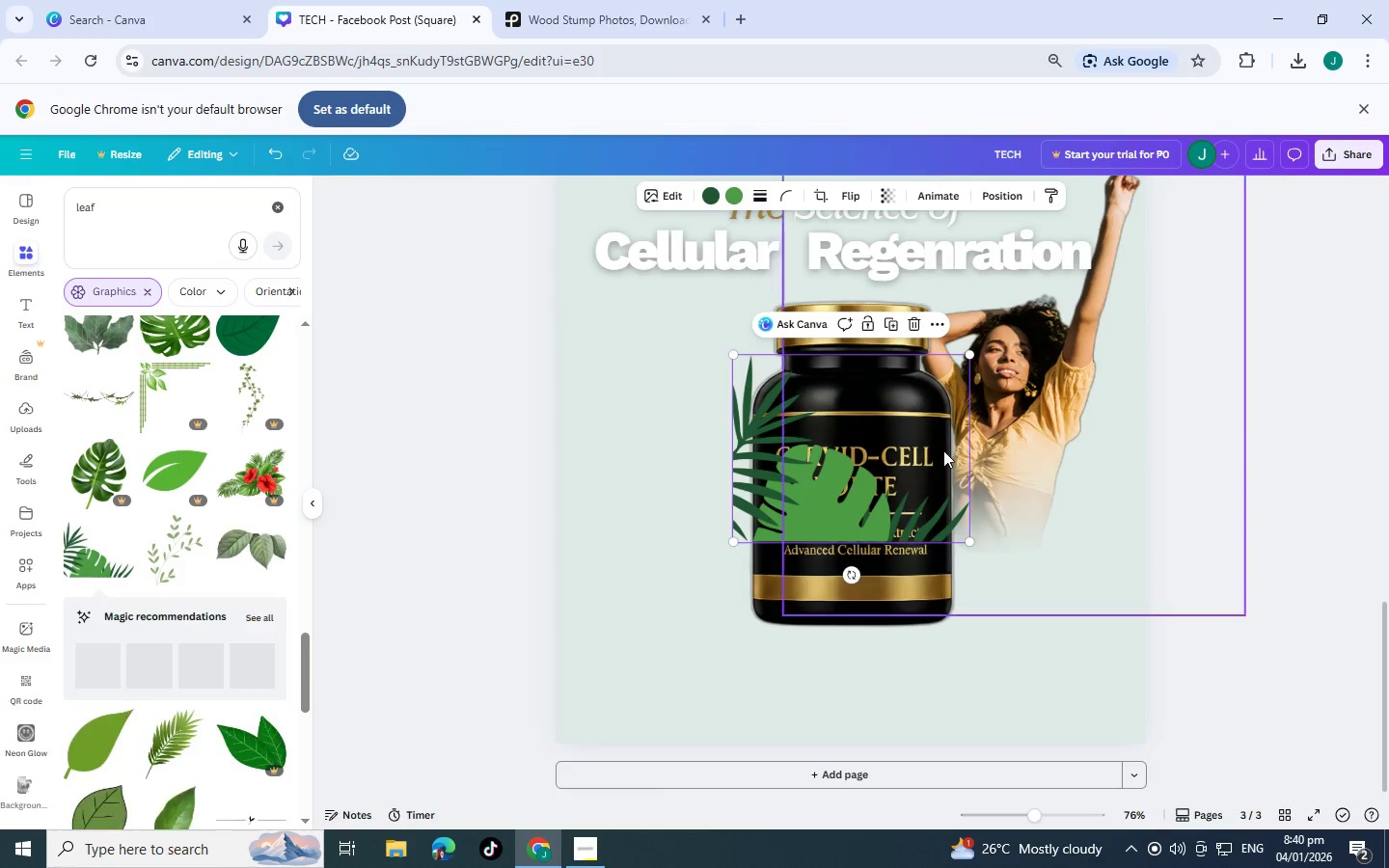 
left_click_drag(start_coordinate=[848, 499], to_coordinate=[1060, 564])
 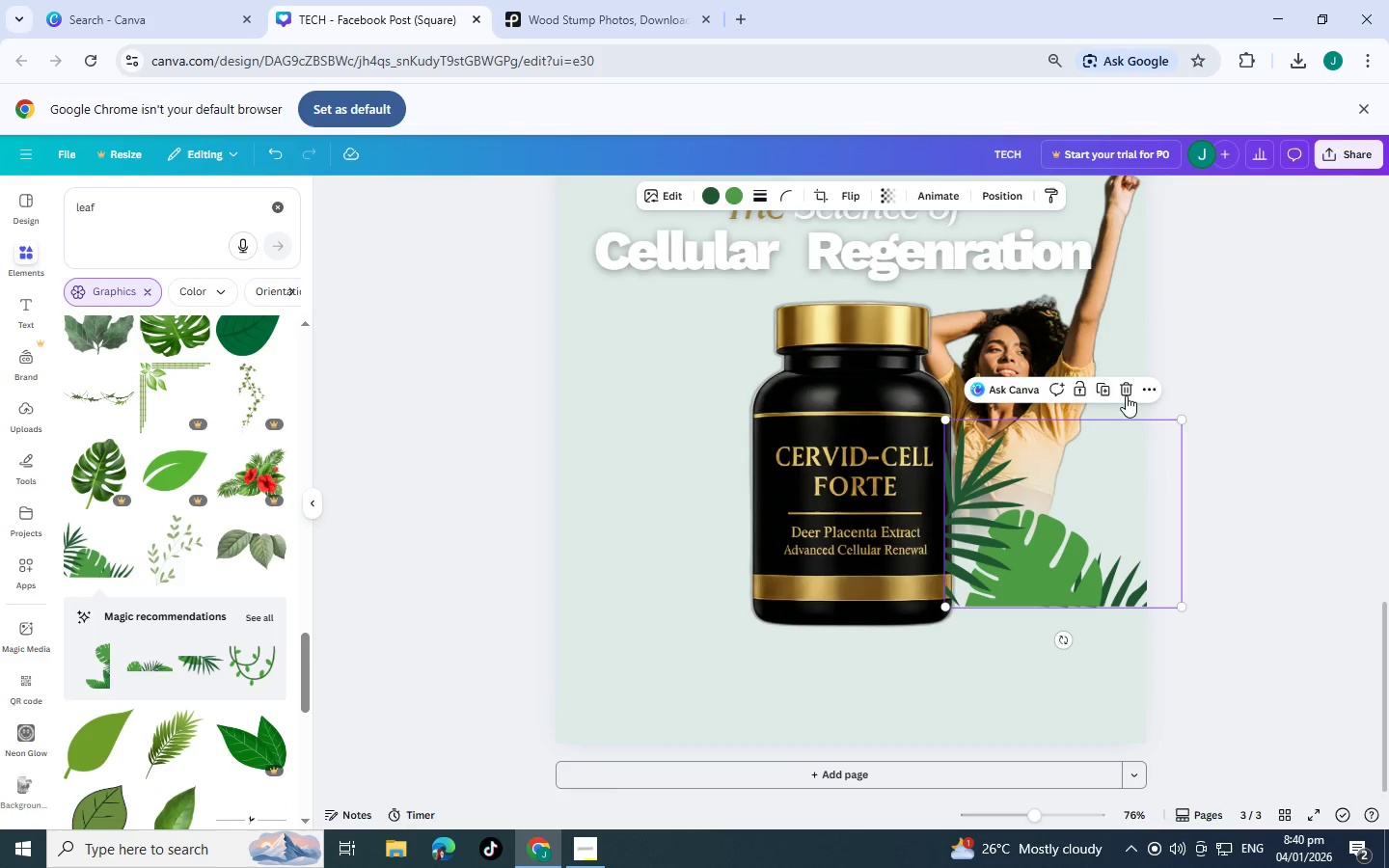 
left_click([1126, 395])
 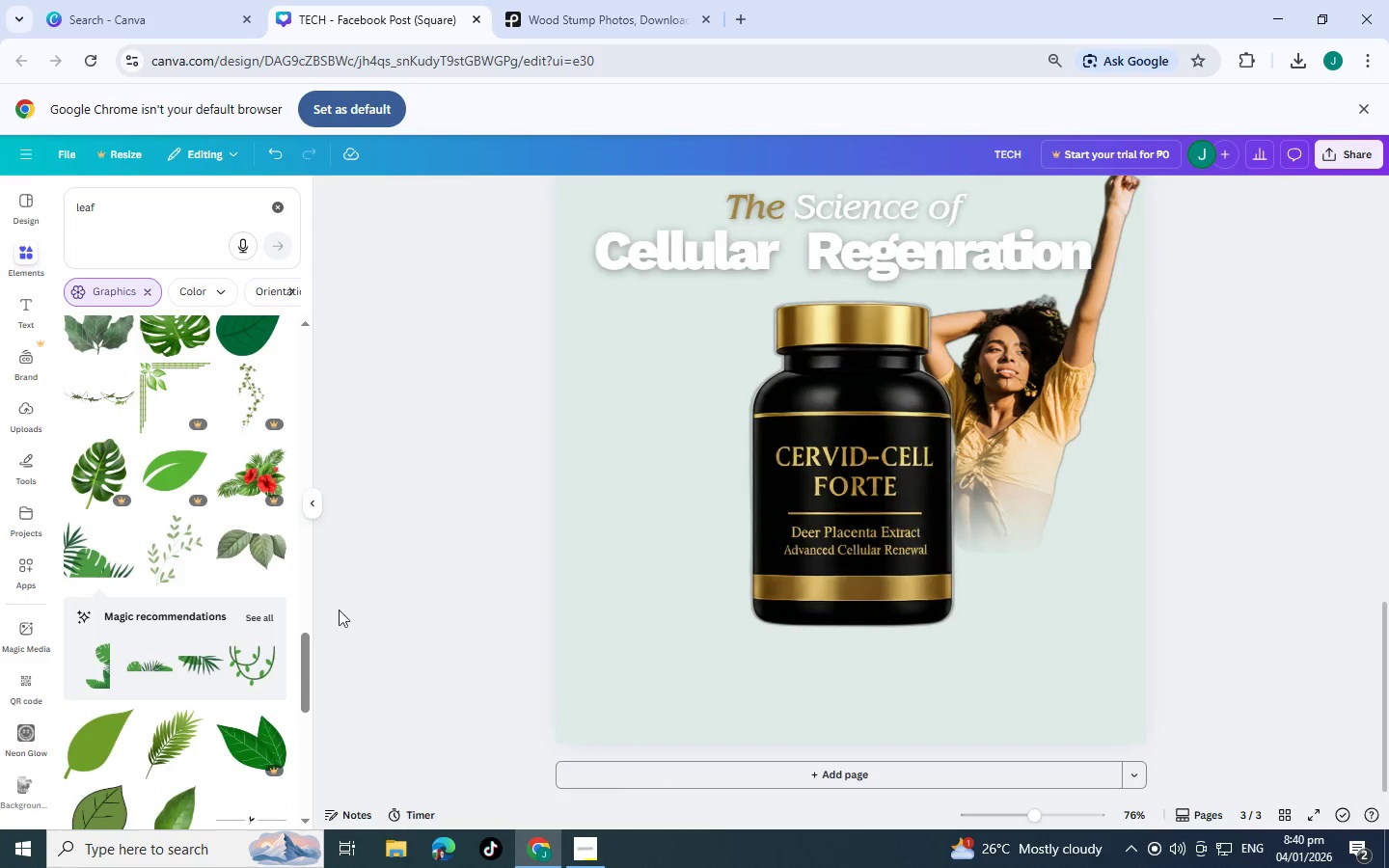 
scroll: coordinate [126, 723], scroll_direction: down, amount: 7.0
 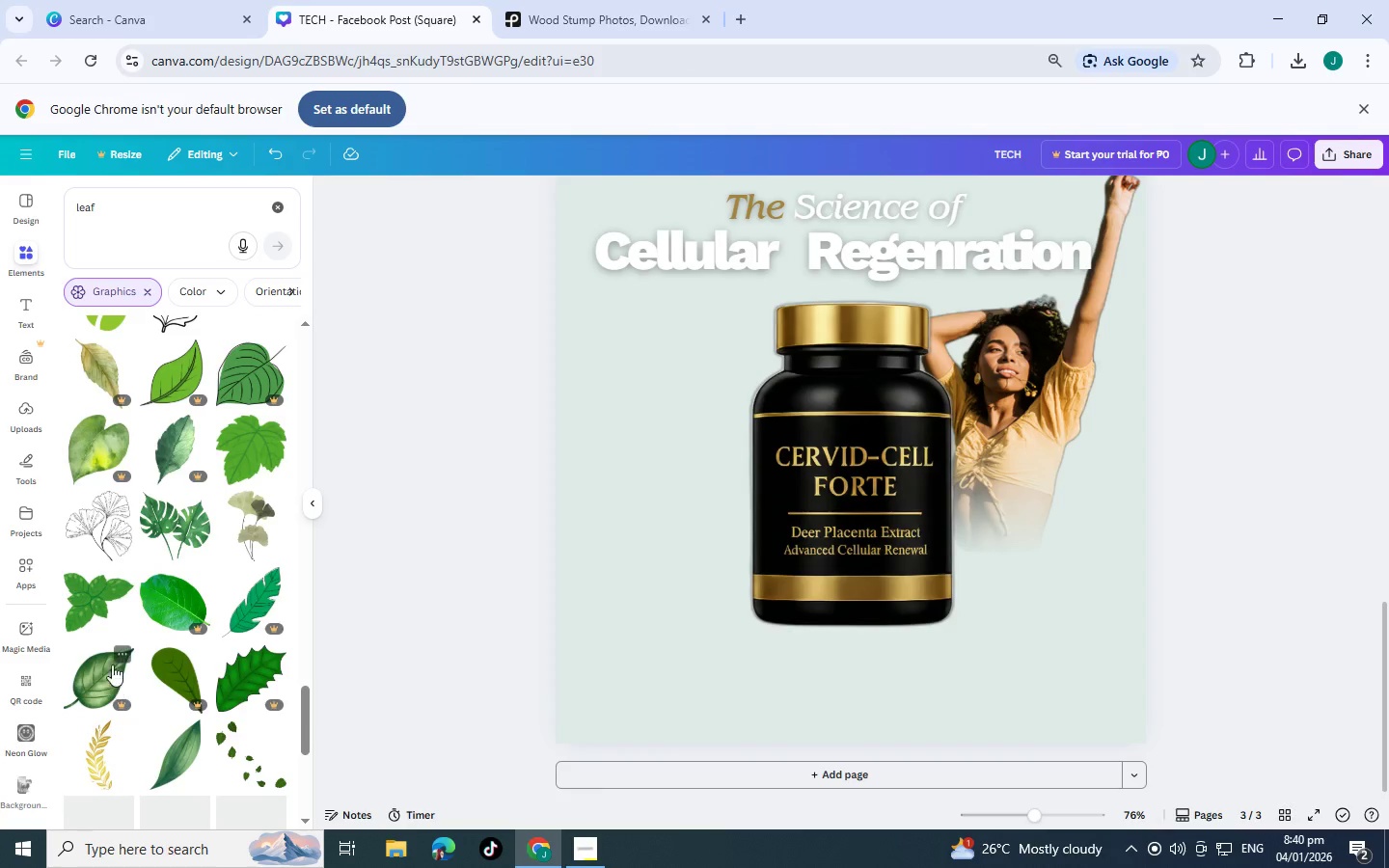 
mouse_move([130, 608])
 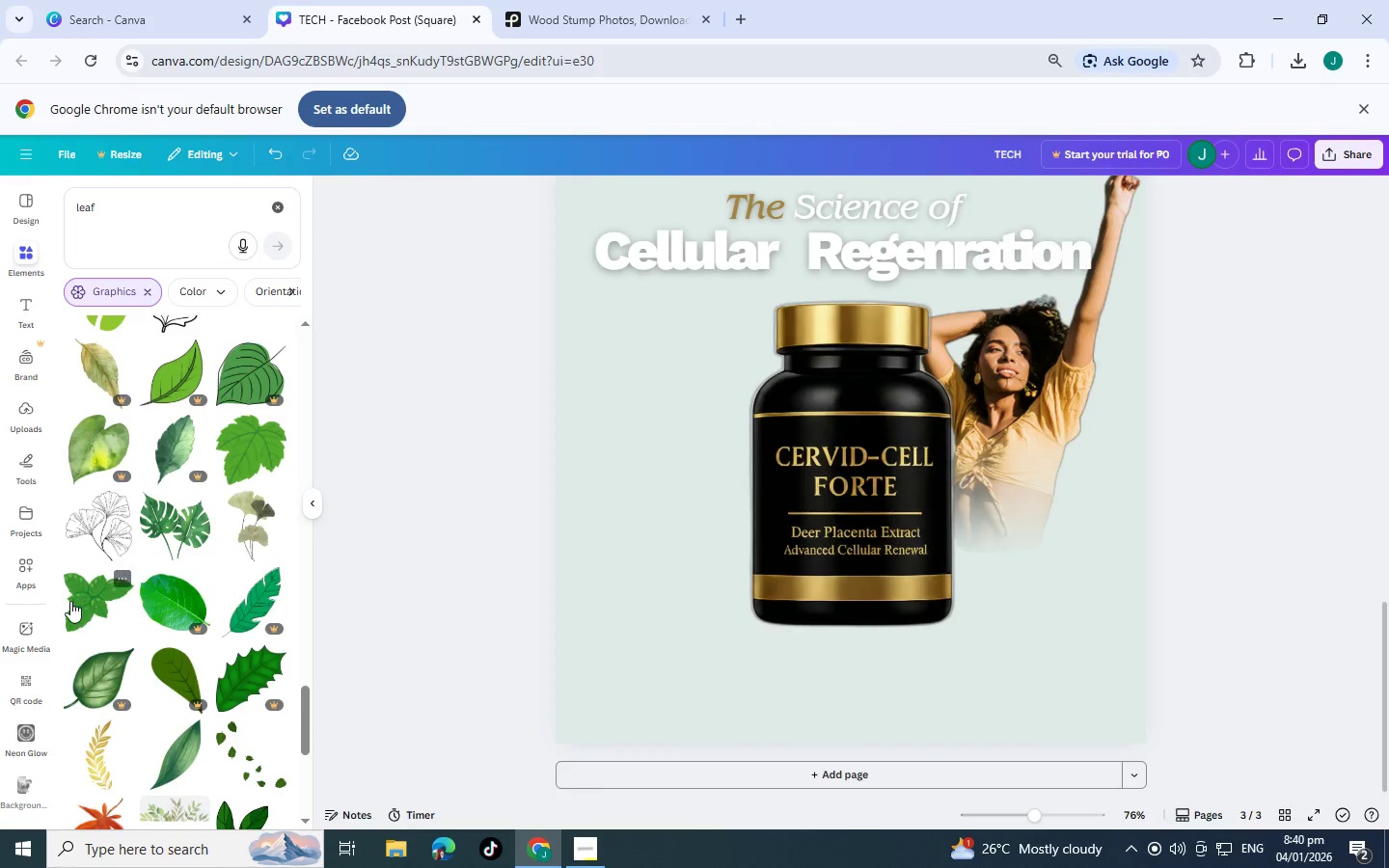 
left_click([70, 601])
 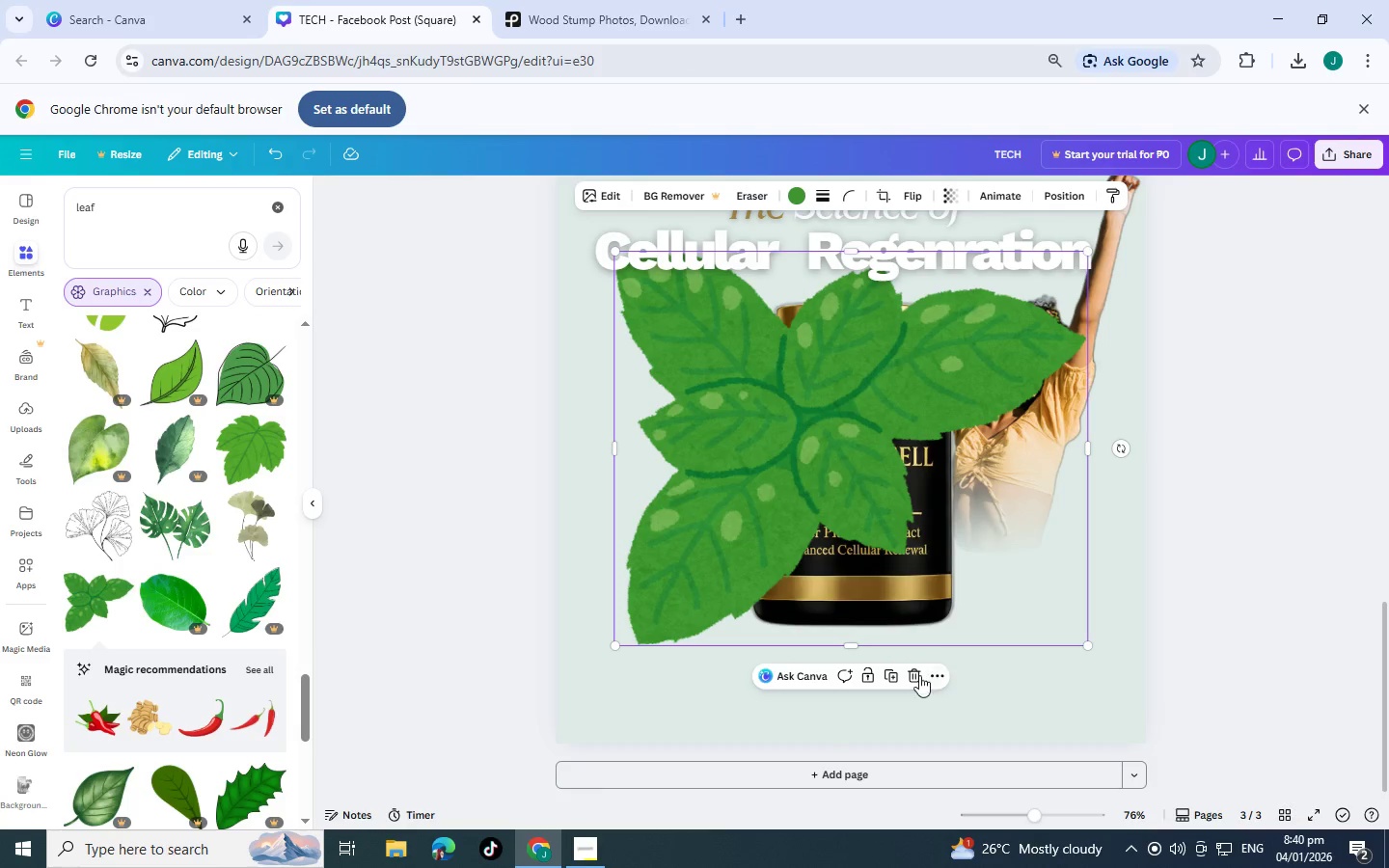 
left_click([910, 679])
 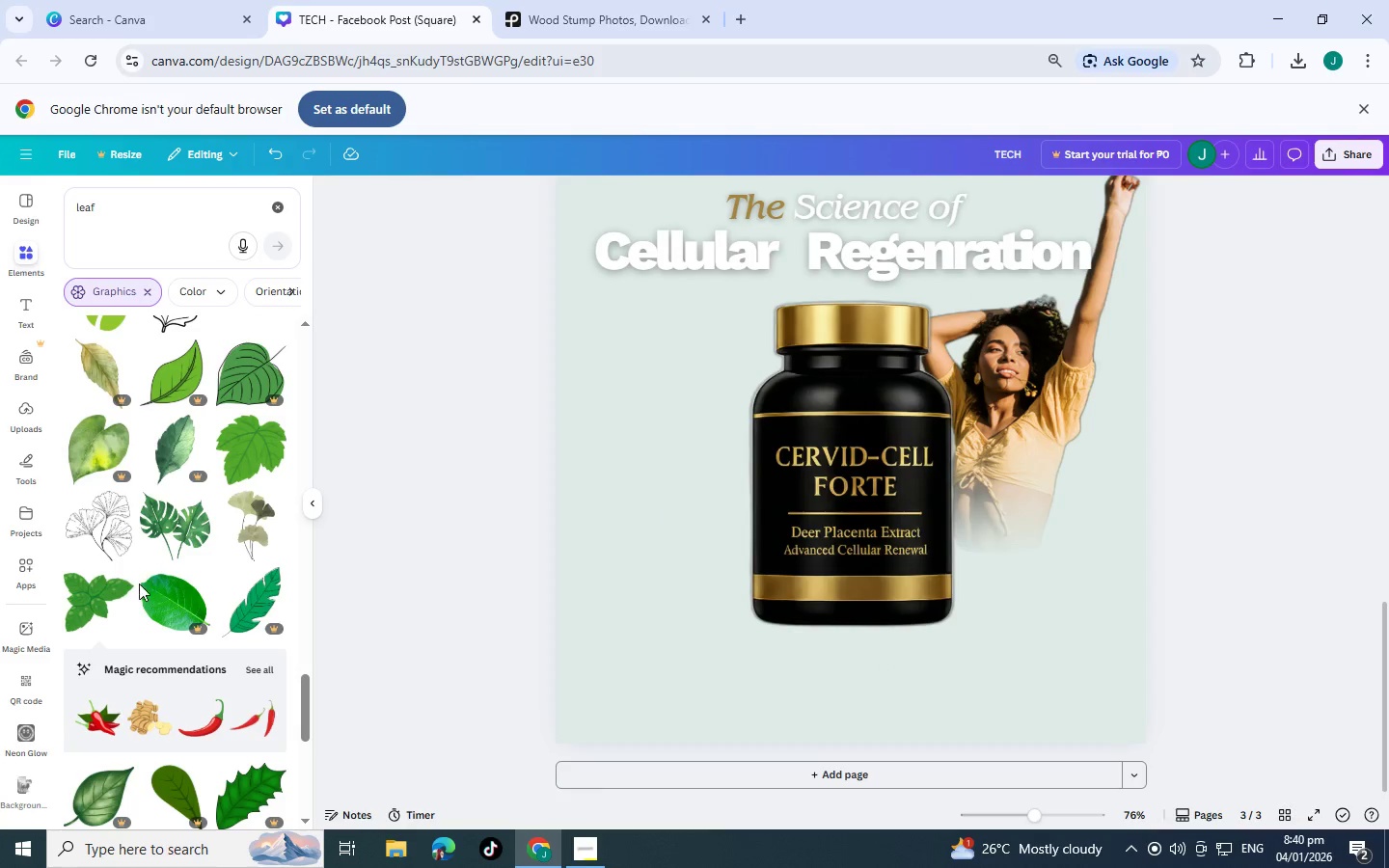 
scroll: coordinate [150, 576], scroll_direction: down, amount: 3.0
 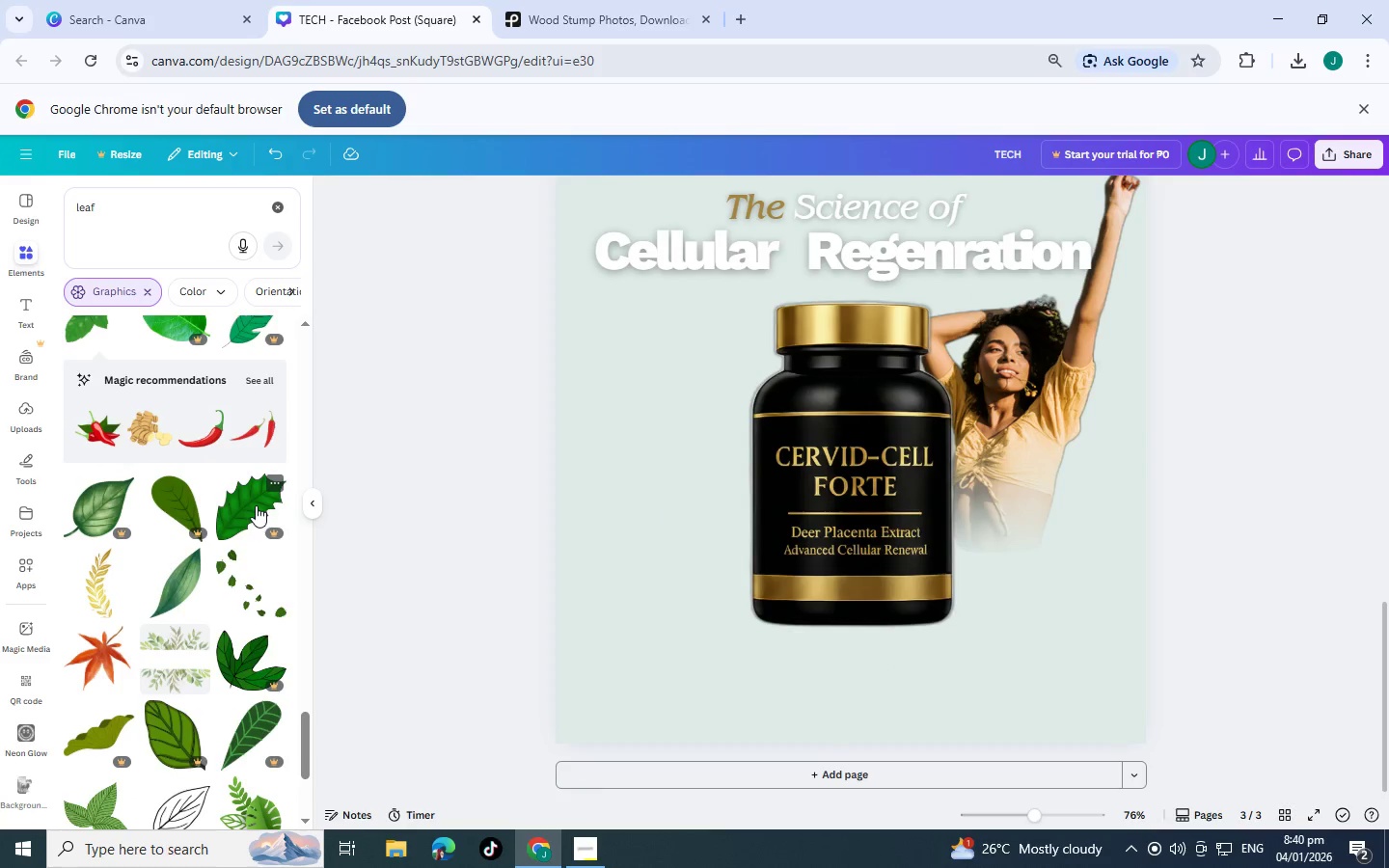 
scroll: coordinate [192, 545], scroll_direction: up, amount: 9.0
 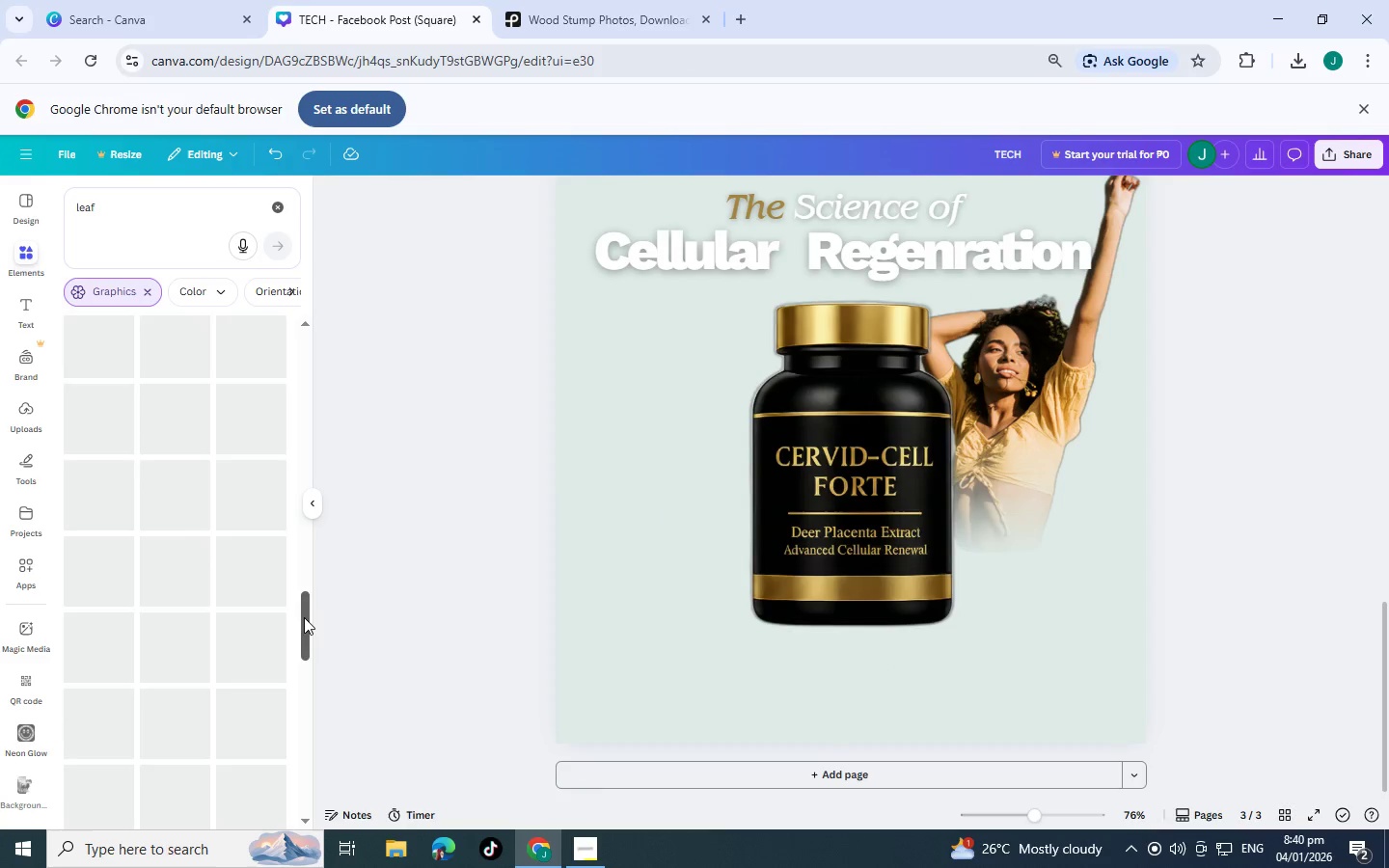 
left_click_drag(start_coordinate=[304, 617], to_coordinate=[316, 270])
 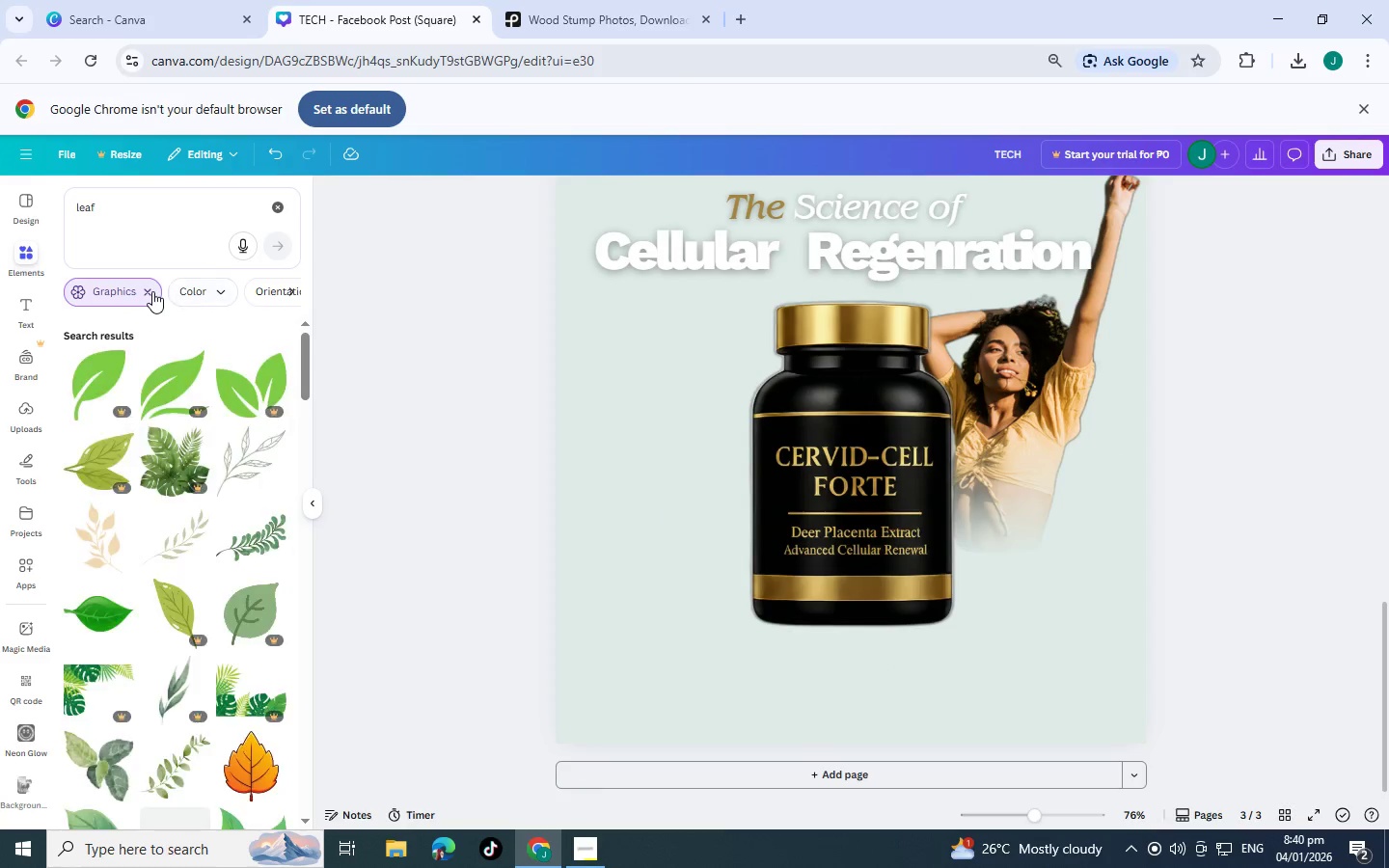 
left_click([152, 291])
 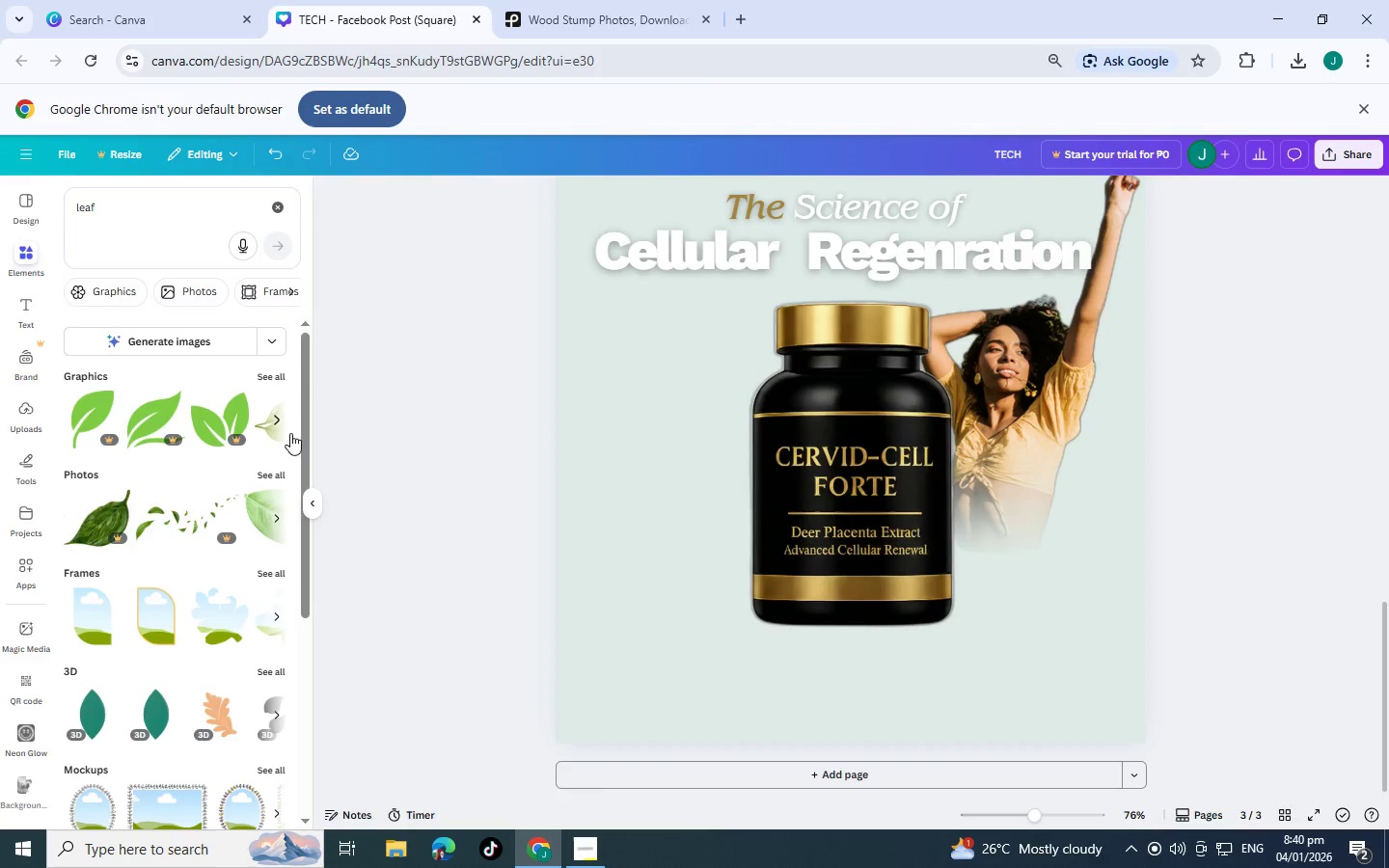 
left_click([278, 472])
 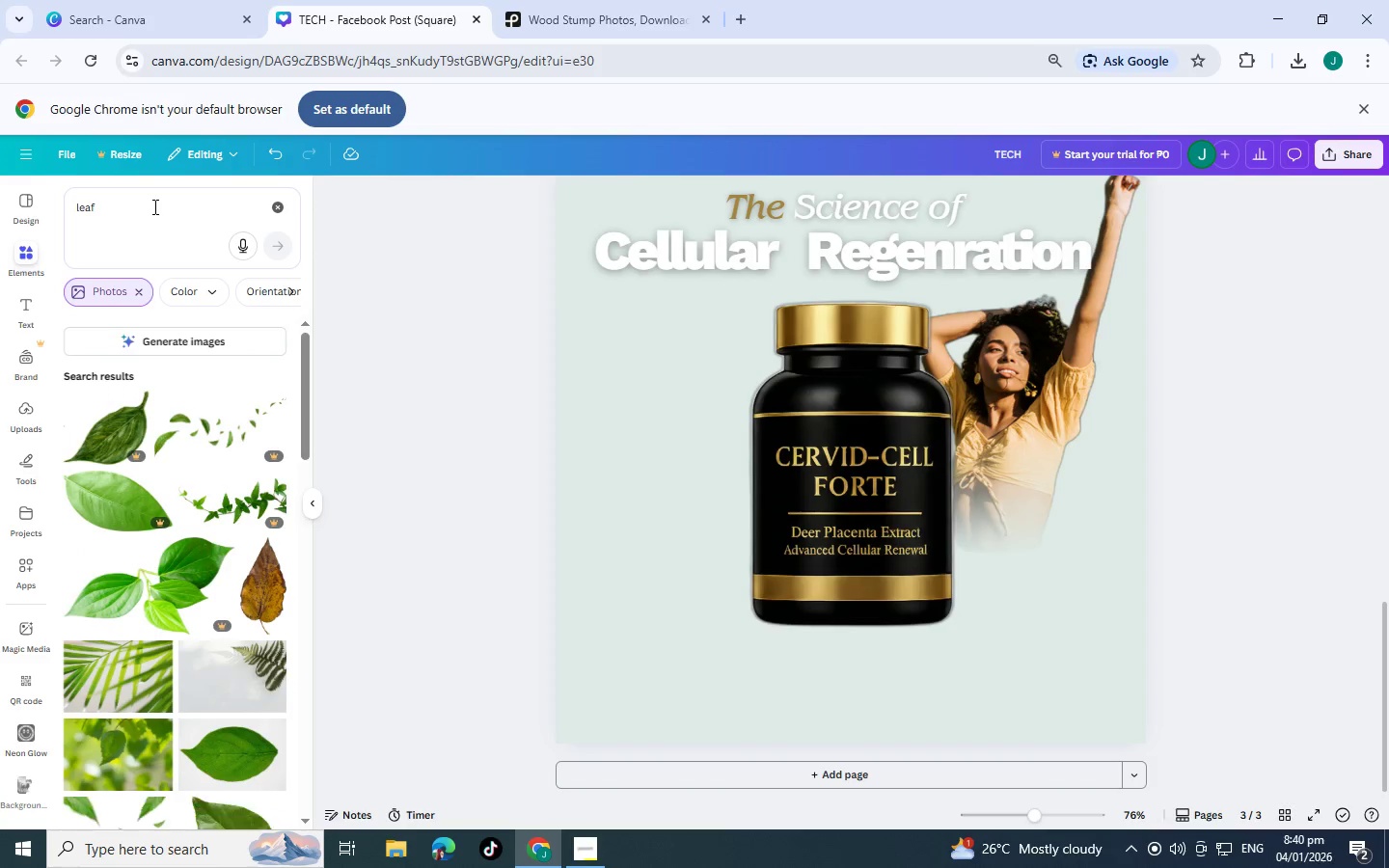 
scroll: coordinate [145, 737], scroll_direction: down, amount: 10.0
 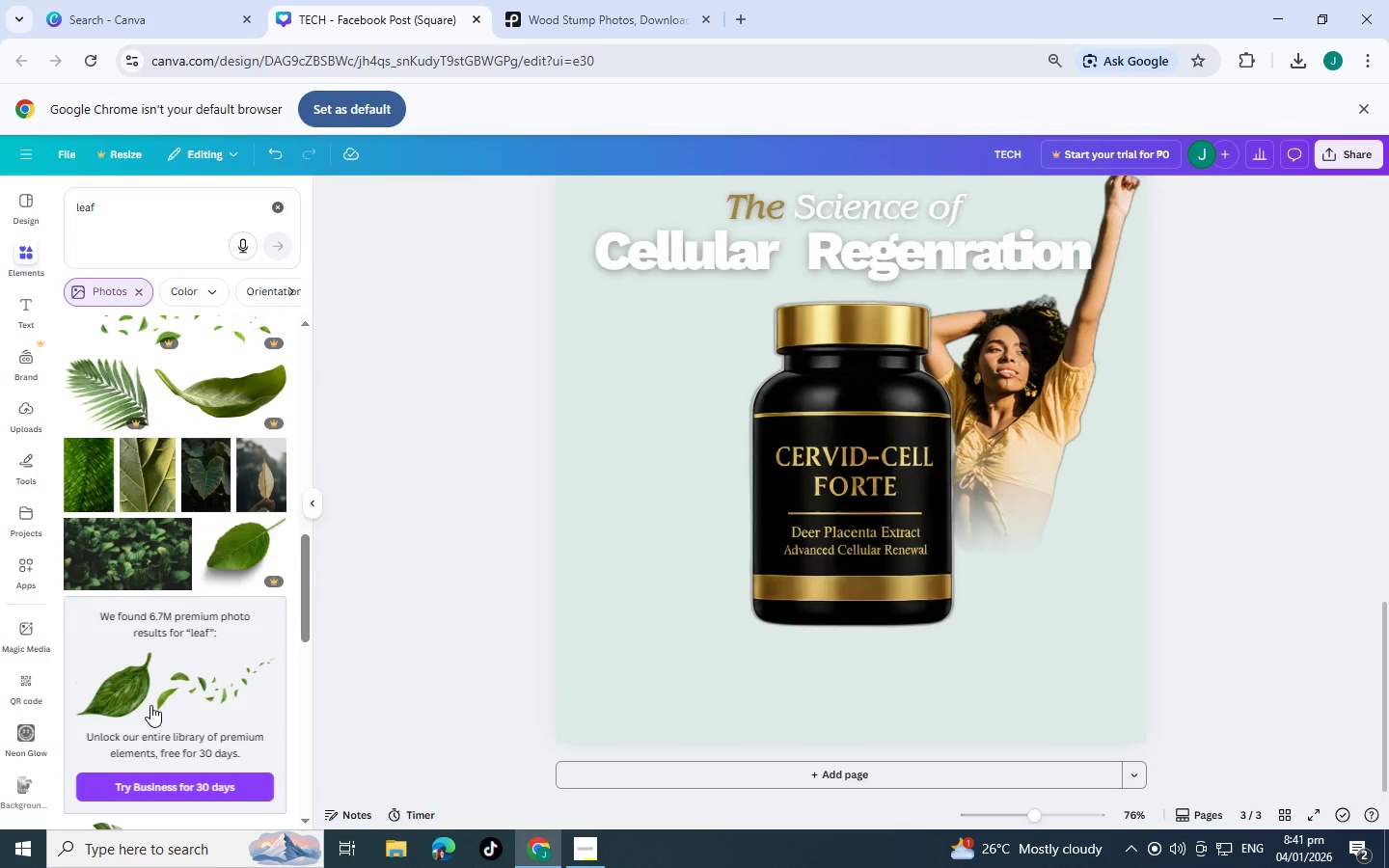 
scroll: coordinate [150, 687], scroll_direction: up, amount: 2.0
 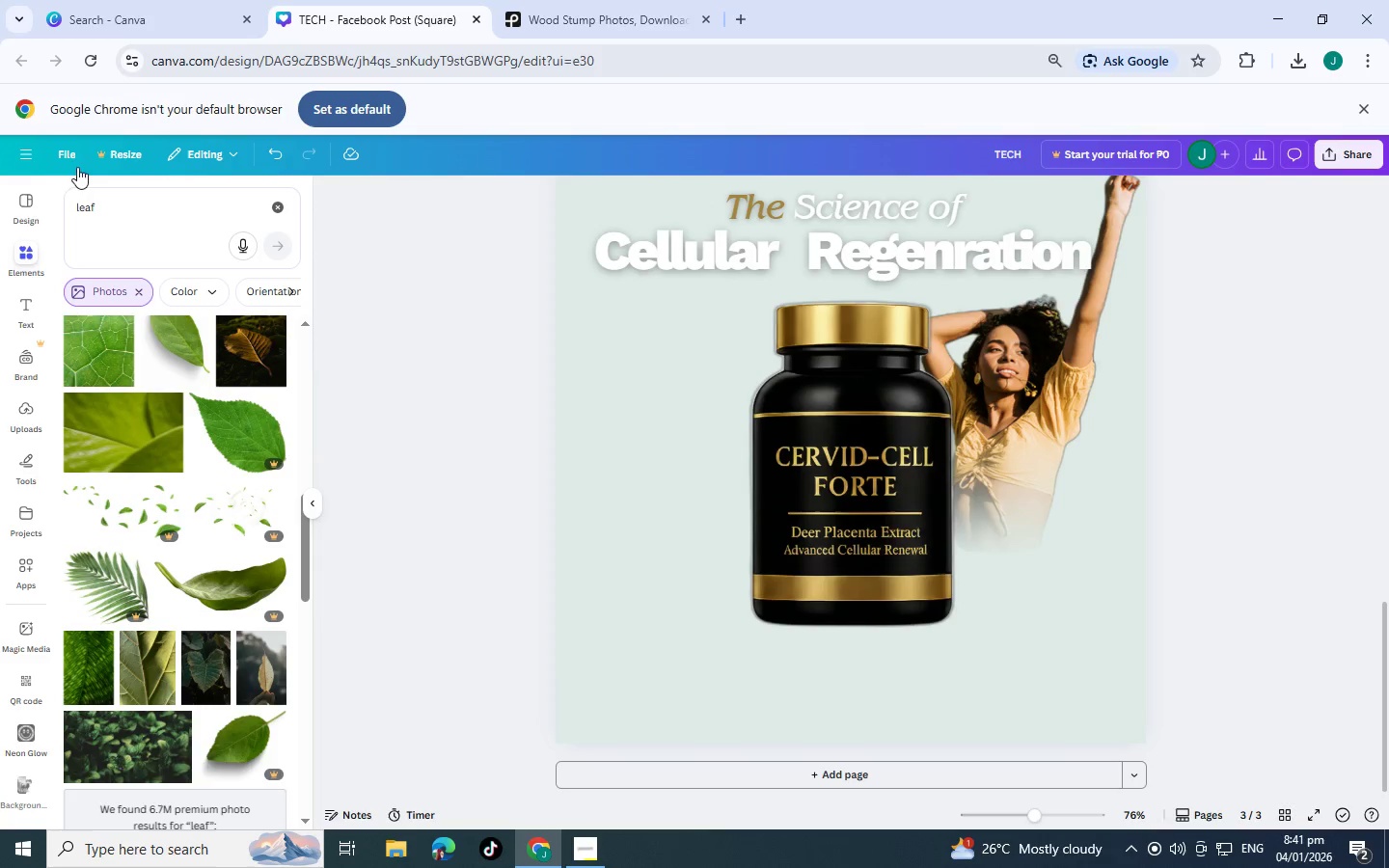 
left_click_drag(start_coordinate=[123, 194], to_coordinate=[54, 193])
 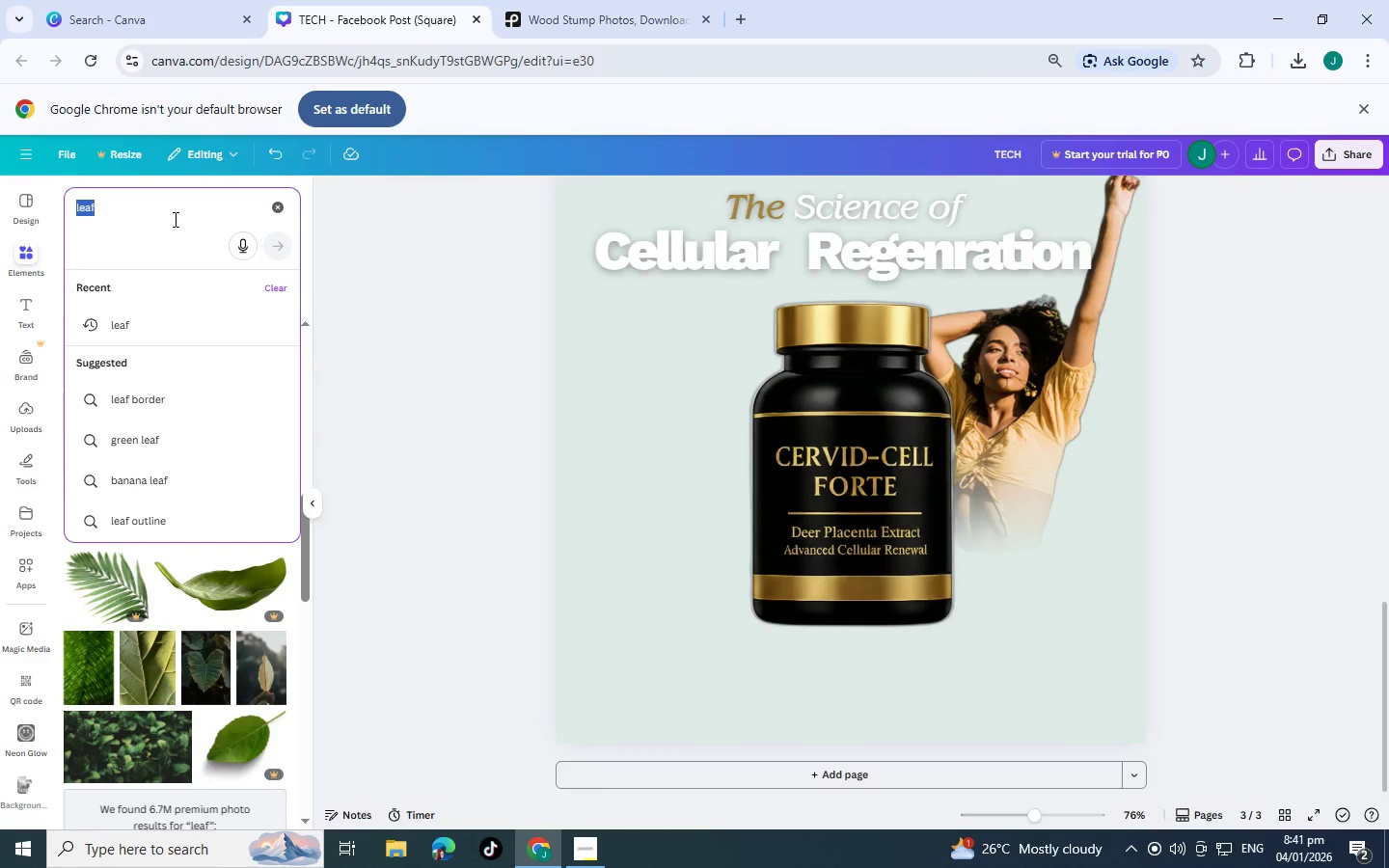 
left_click([172, 219])
 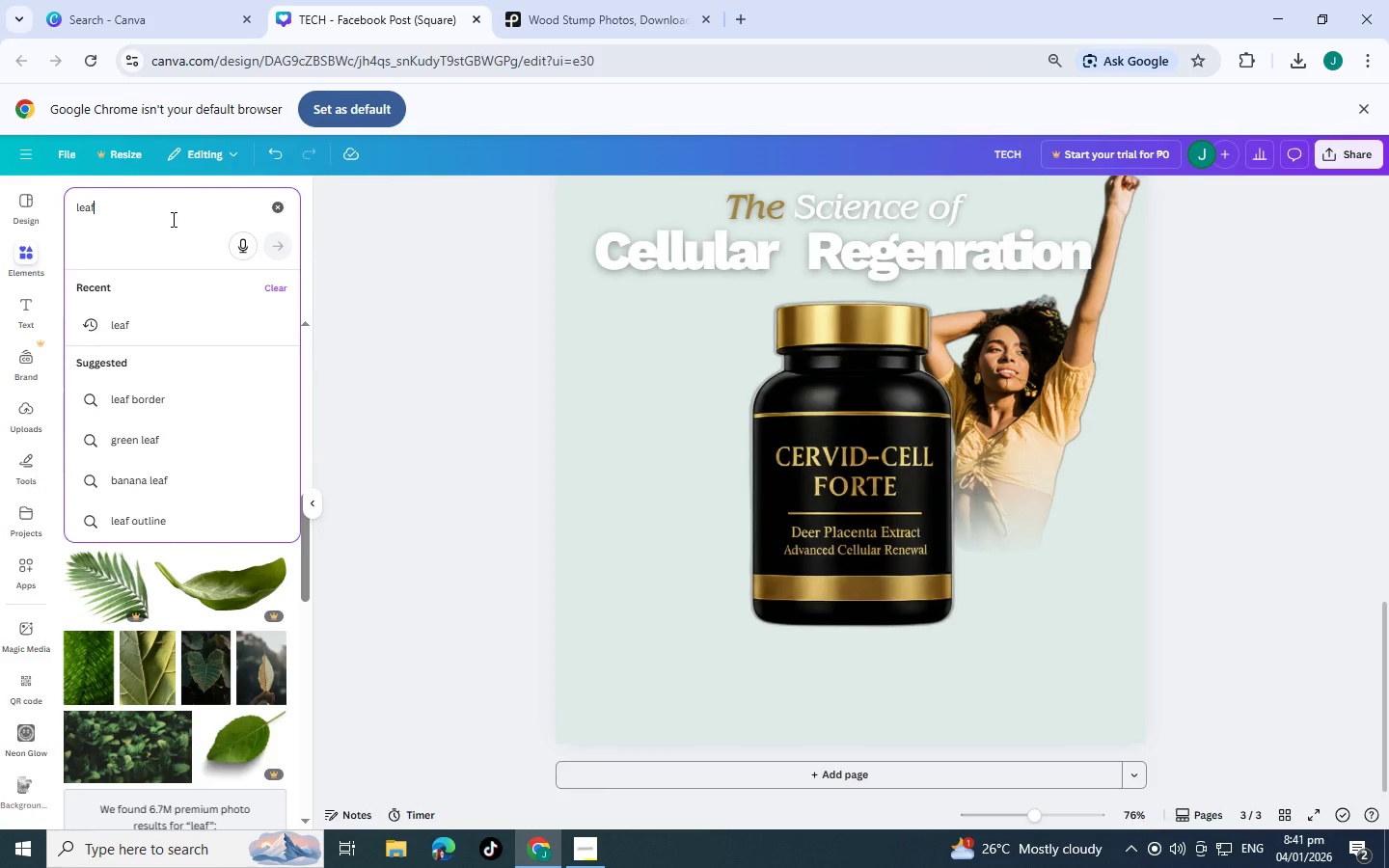 
type( bushes)
 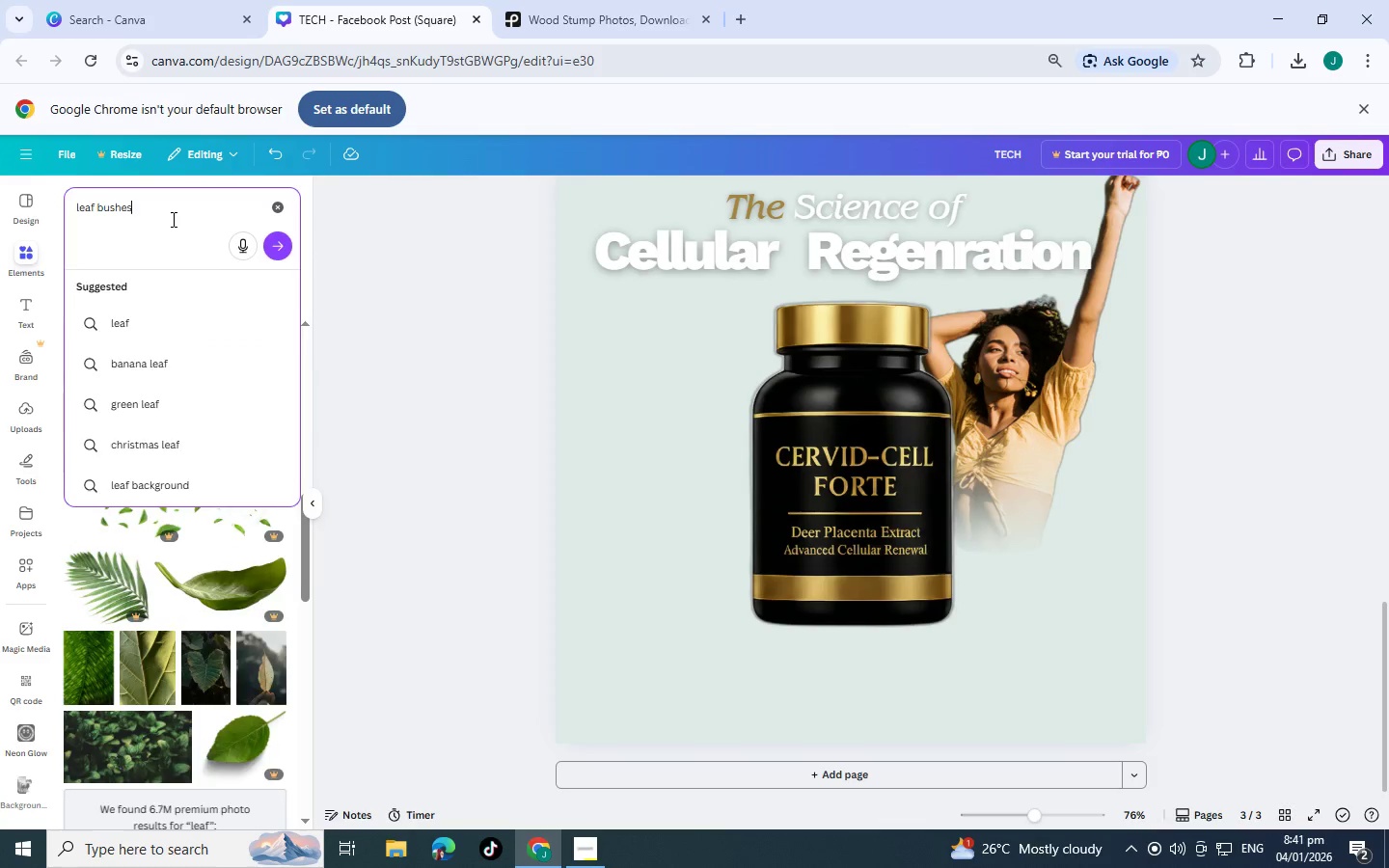 
key(Enter)
 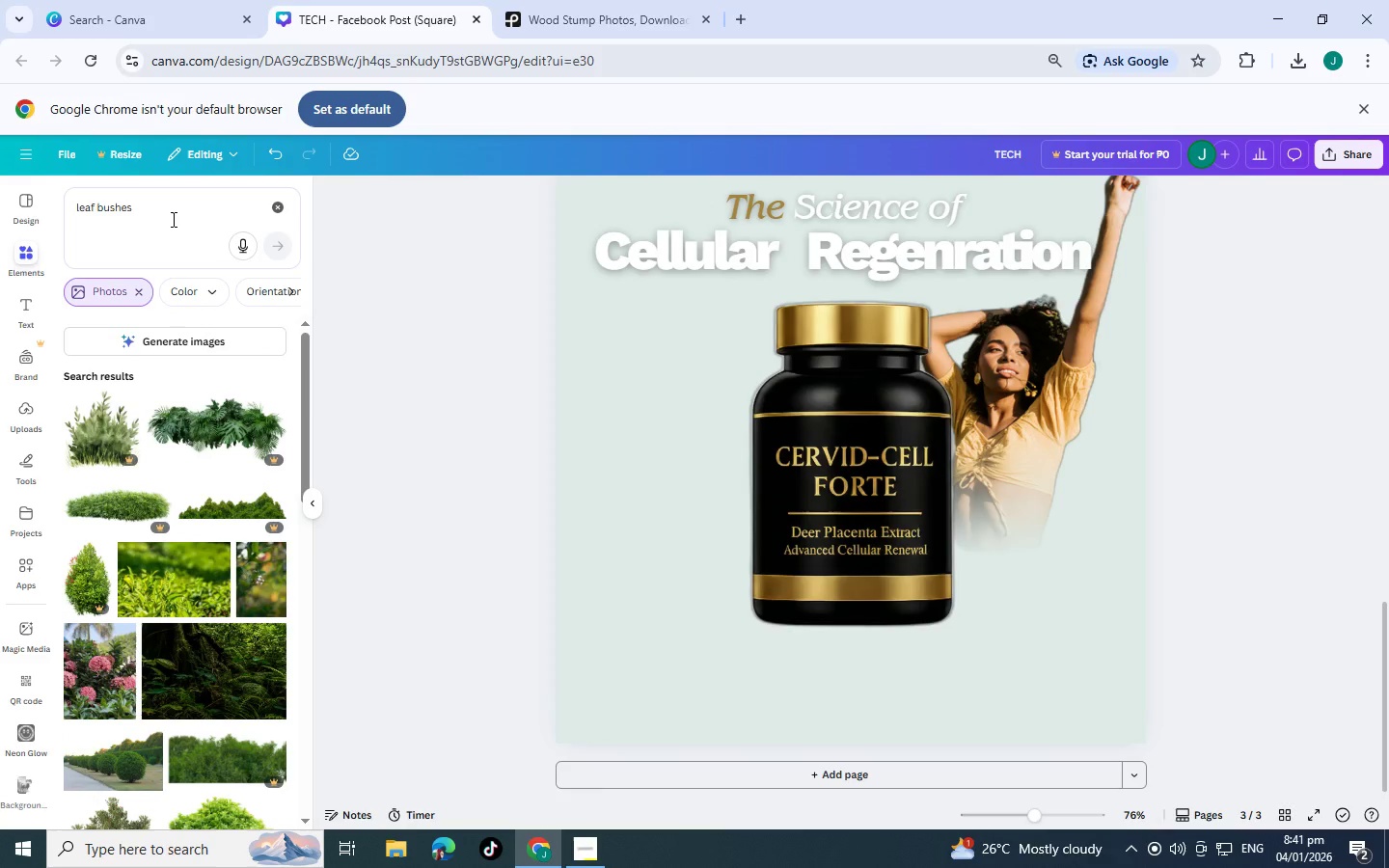 
scroll: coordinate [249, 558], scroll_direction: down, amount: 16.0
 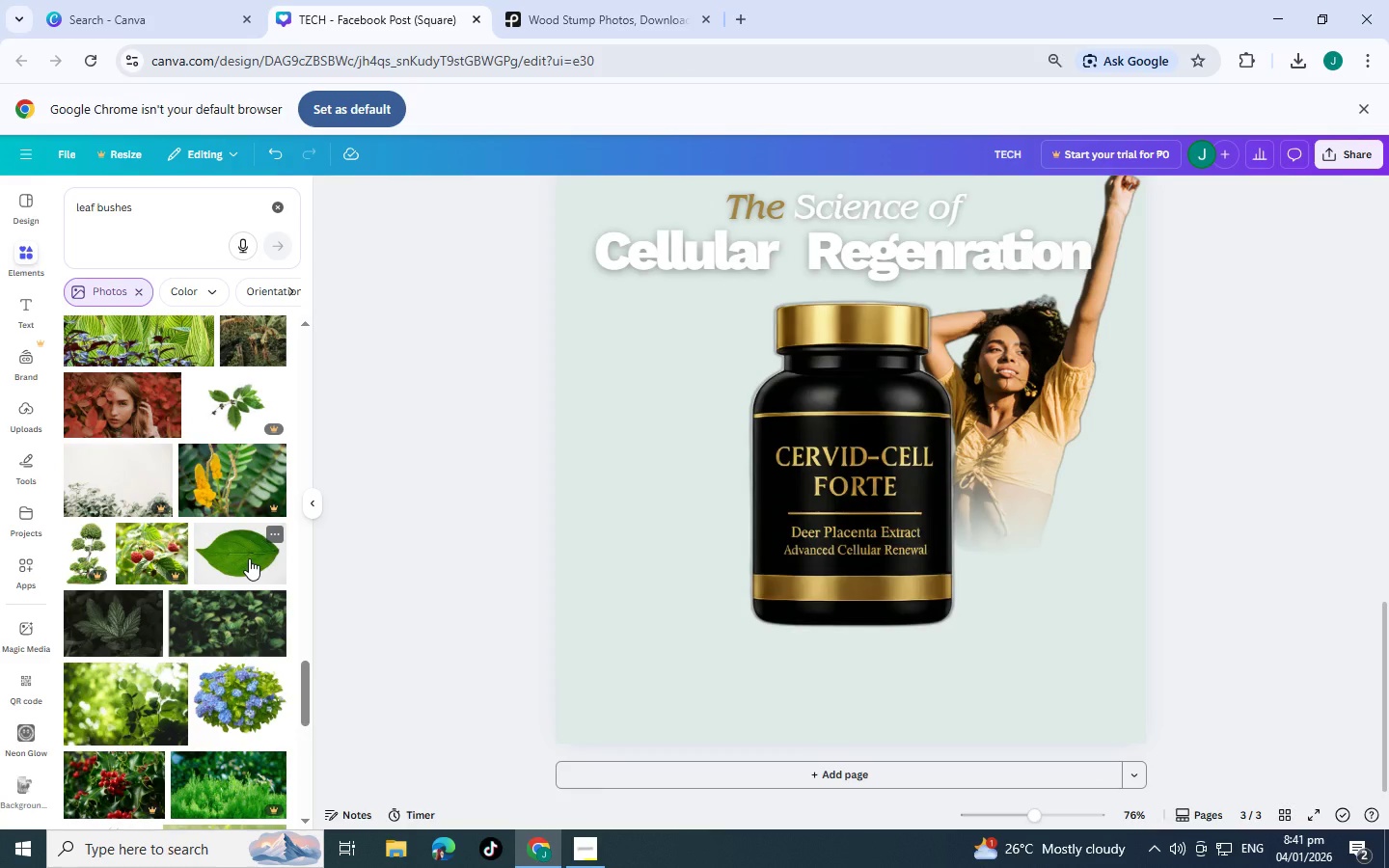 
scroll: coordinate [249, 558], scroll_direction: down, amount: 3.0
 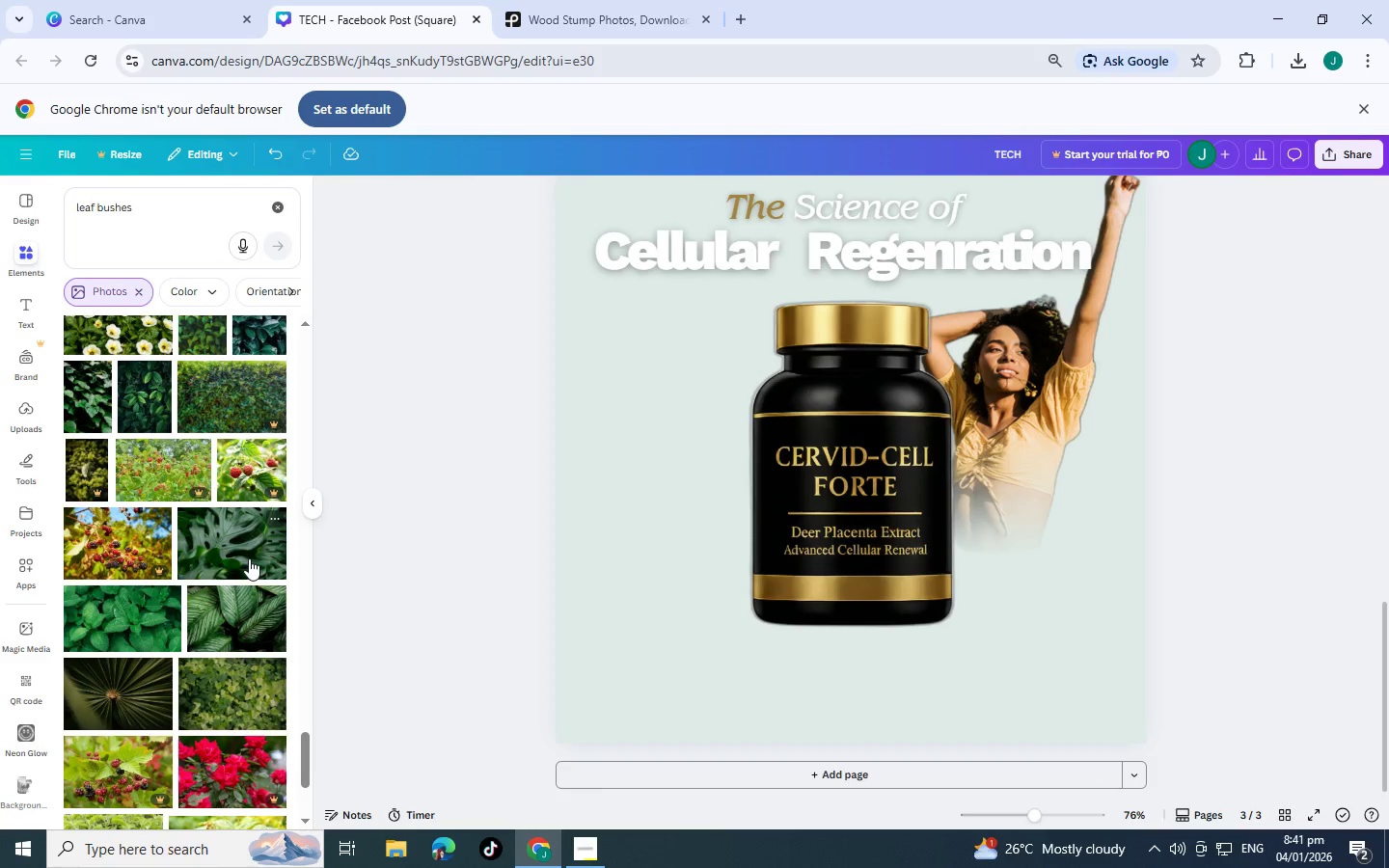 
left_click_drag(start_coordinate=[297, 752], to_coordinate=[303, 773])
 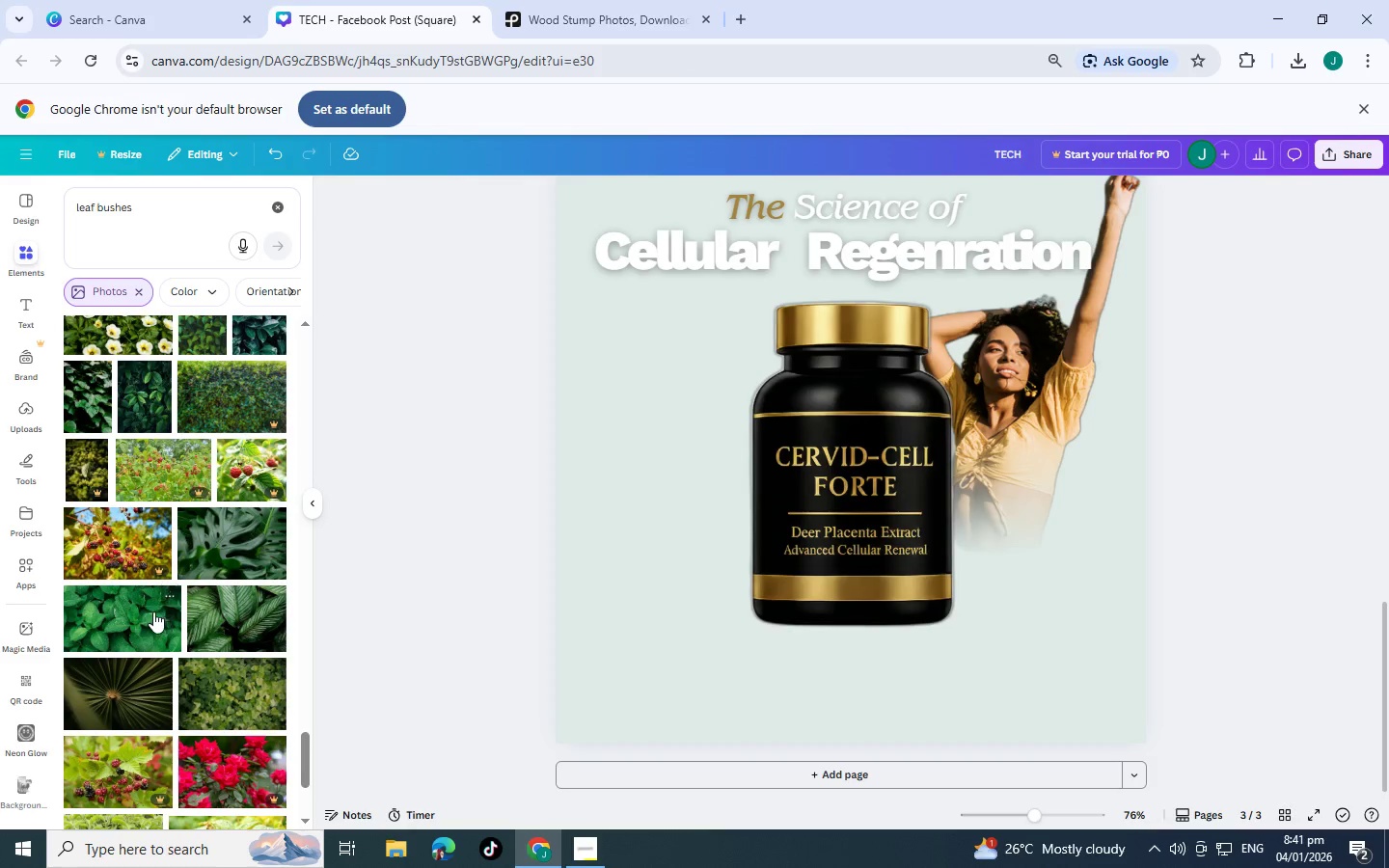 
left_click([147, 612])
 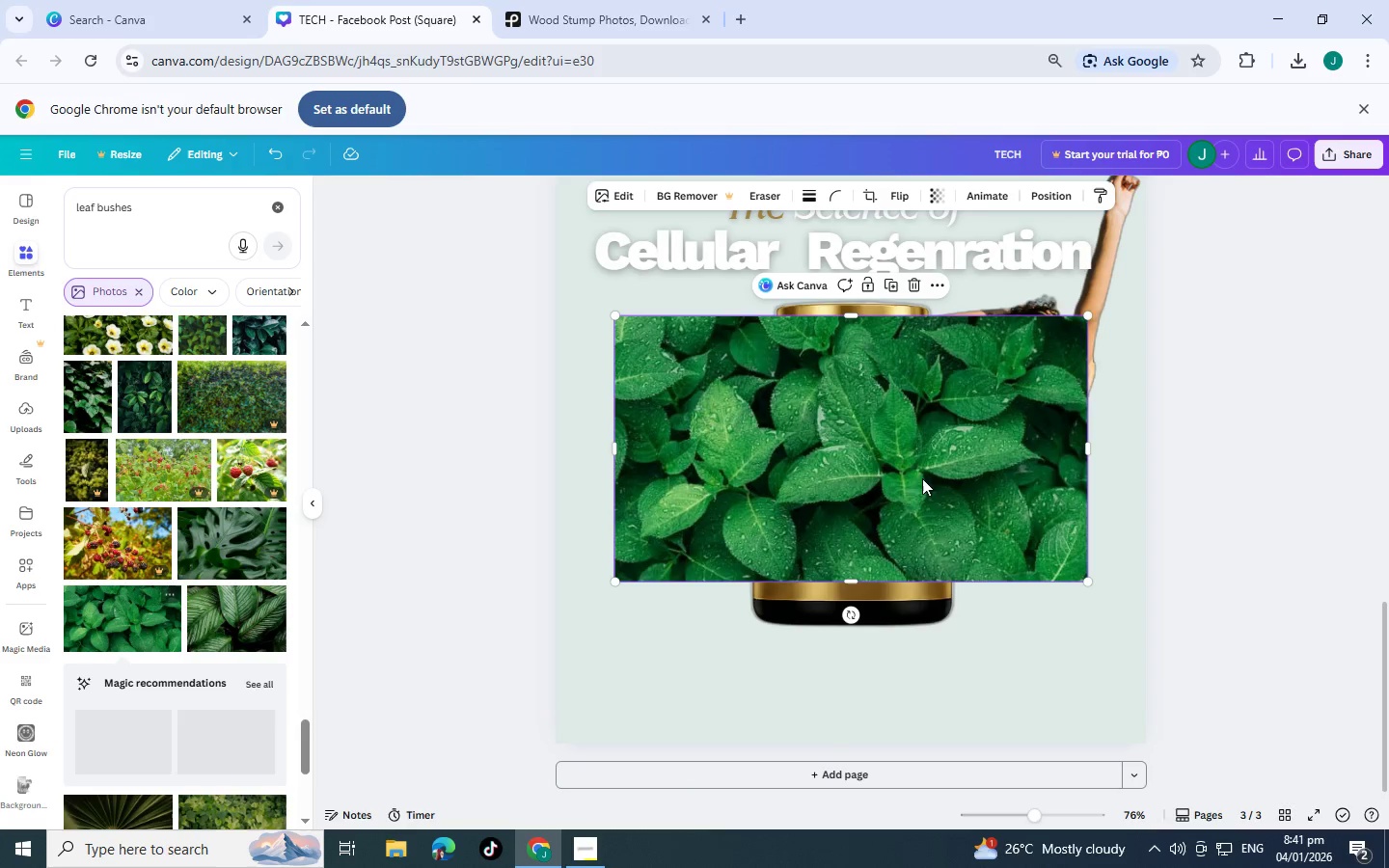 
left_click_drag(start_coordinate=[831, 465], to_coordinate=[1212, 607])
 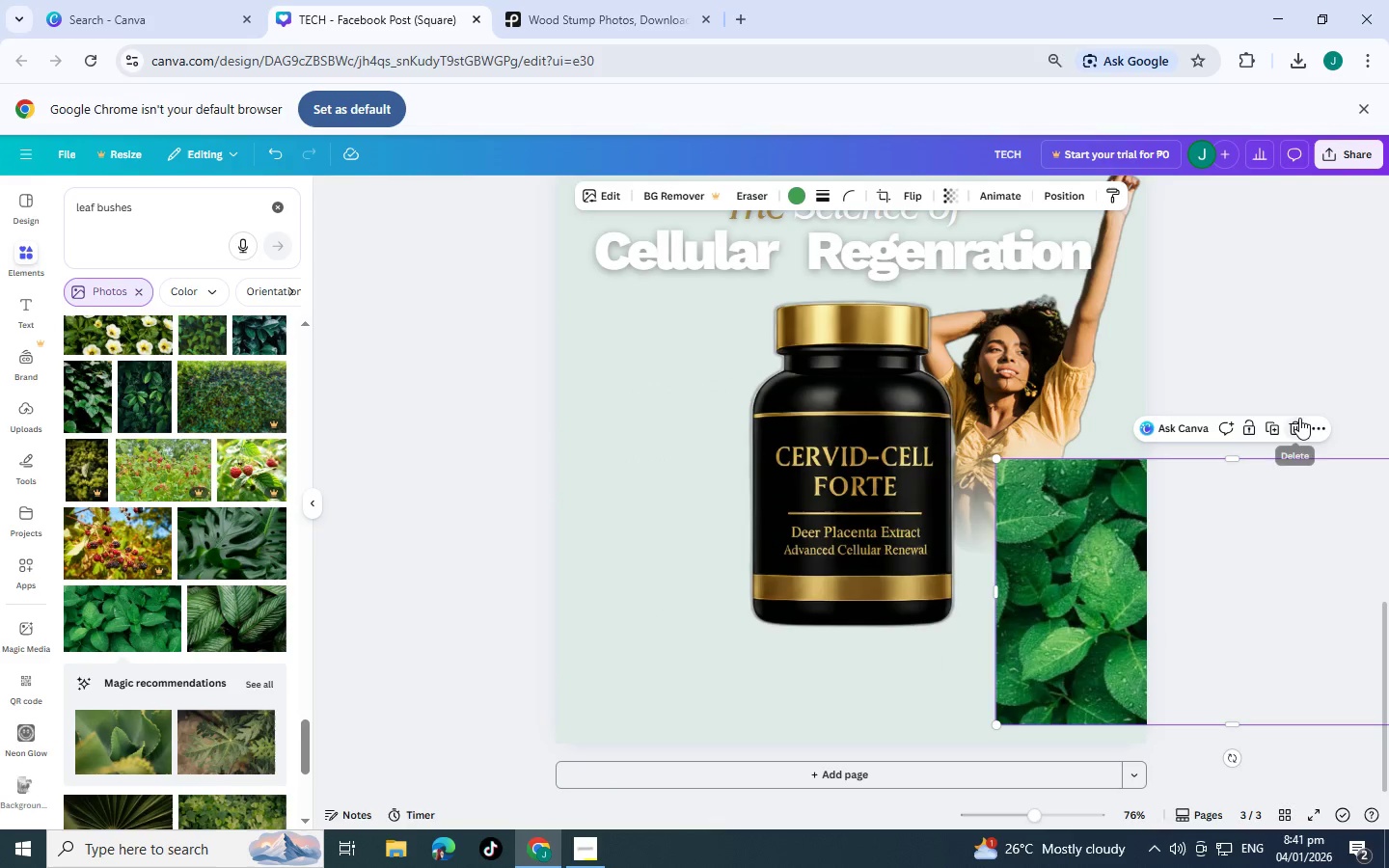 
left_click([1299, 421])
 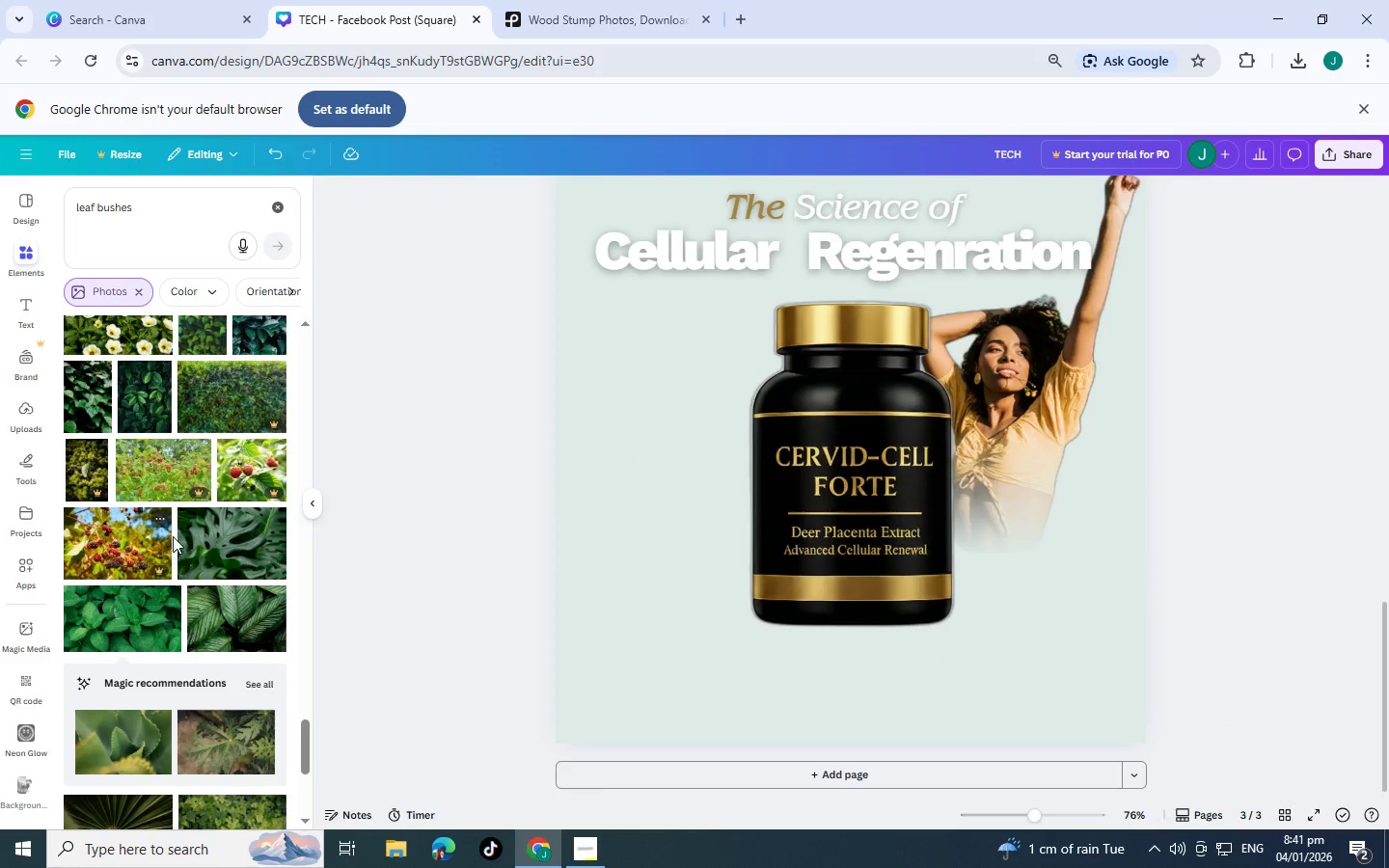 
scroll: coordinate [172, 536], scroll_direction: down, amount: 5.0
 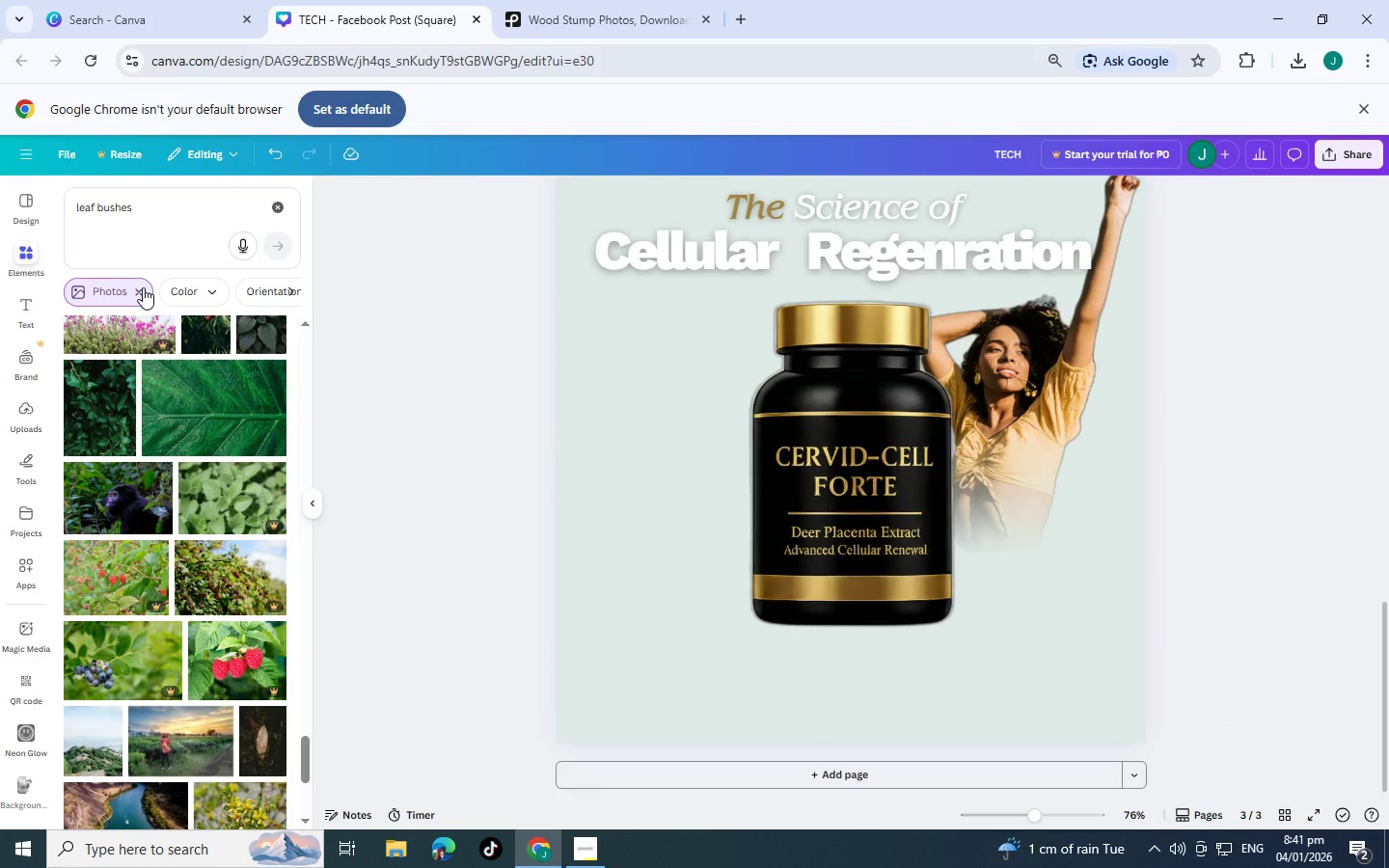 
left_click([143, 287])
 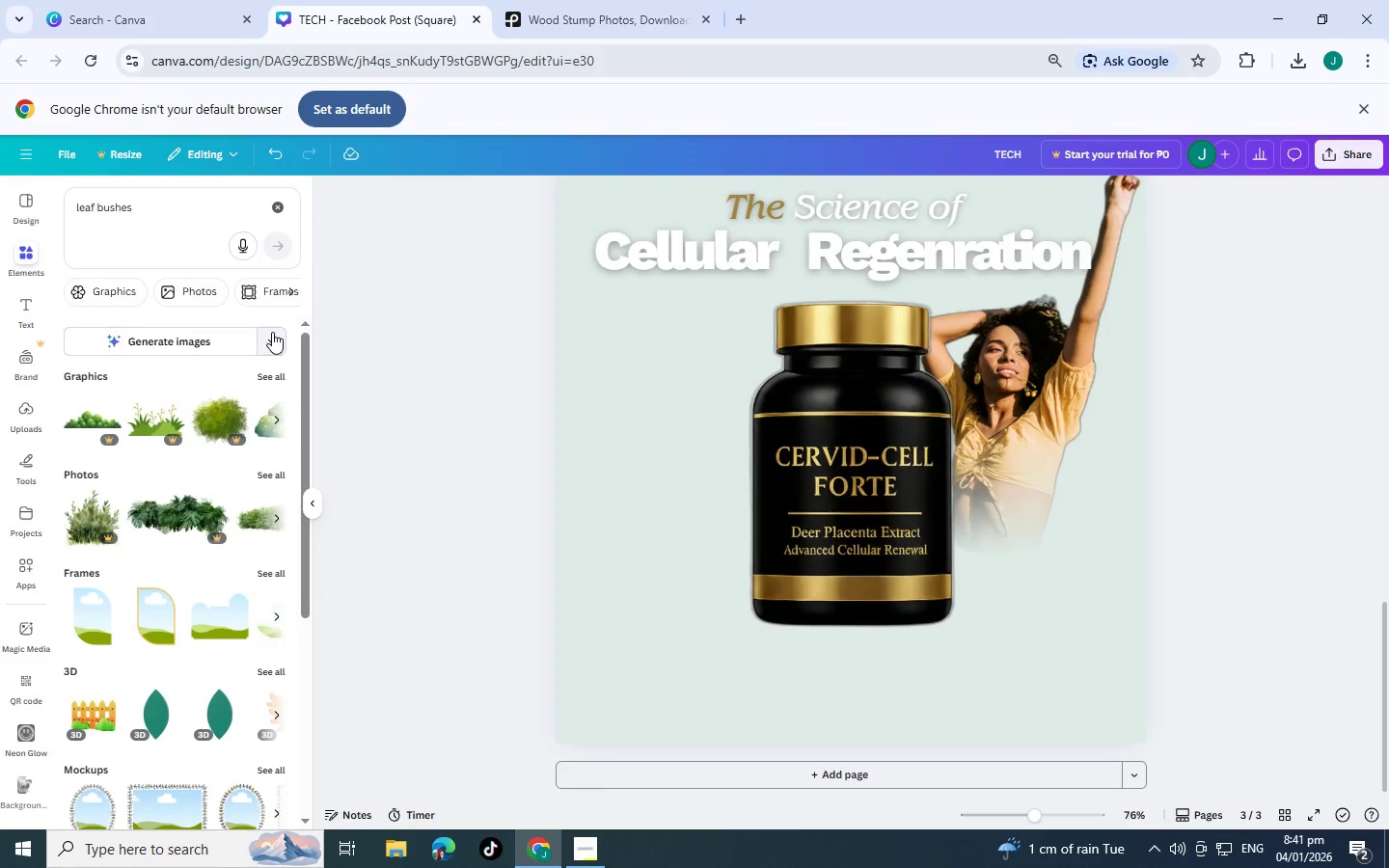 
left_click([279, 375])
 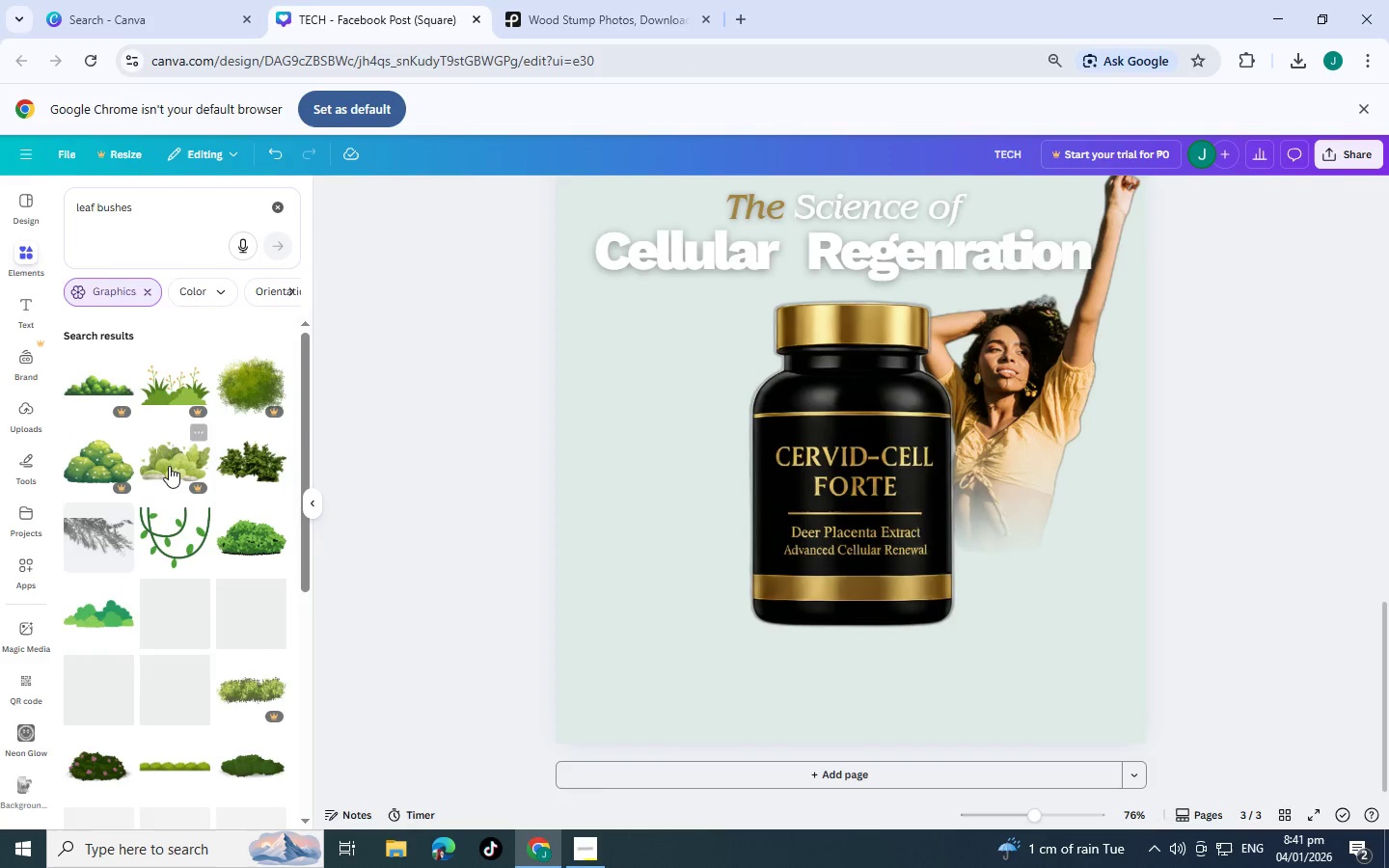 
scroll: coordinate [121, 512], scroll_direction: down, amount: 14.0
 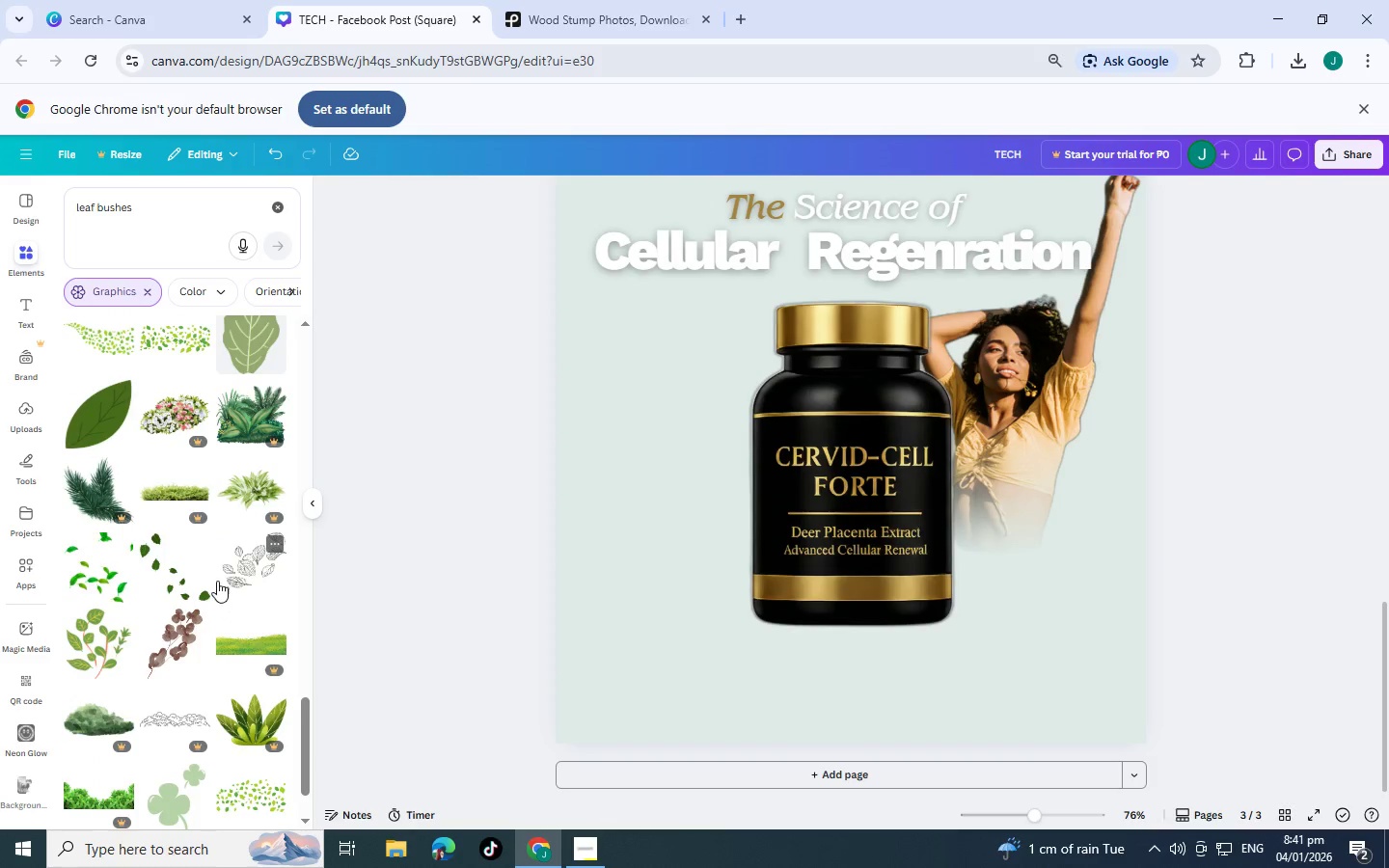 
scroll: coordinate [126, 584], scroll_direction: down, amount: 1.0
 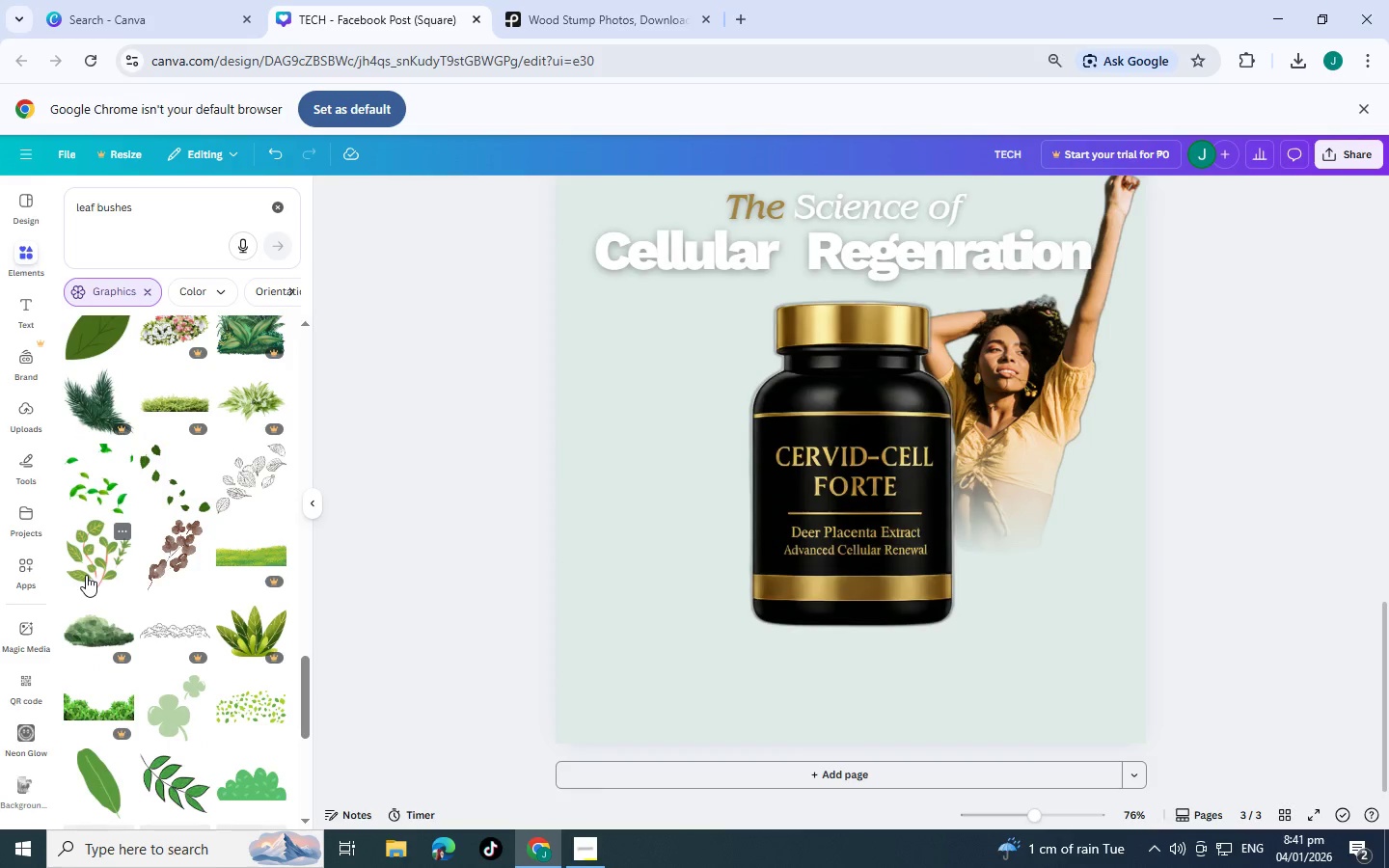 
left_click([86, 575])
 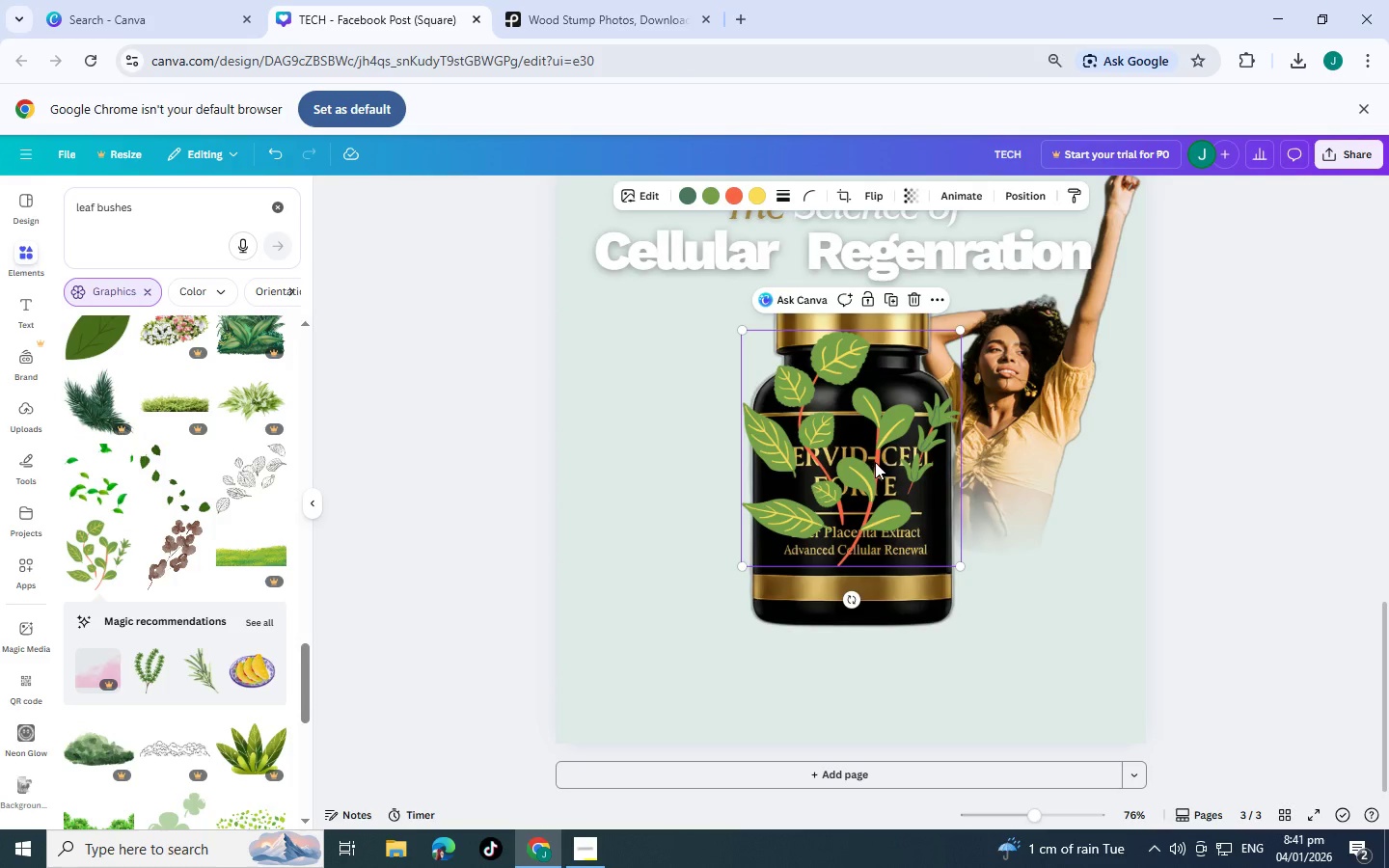 
scroll: coordinate [103, 645], scroll_direction: down, amount: 4.0
 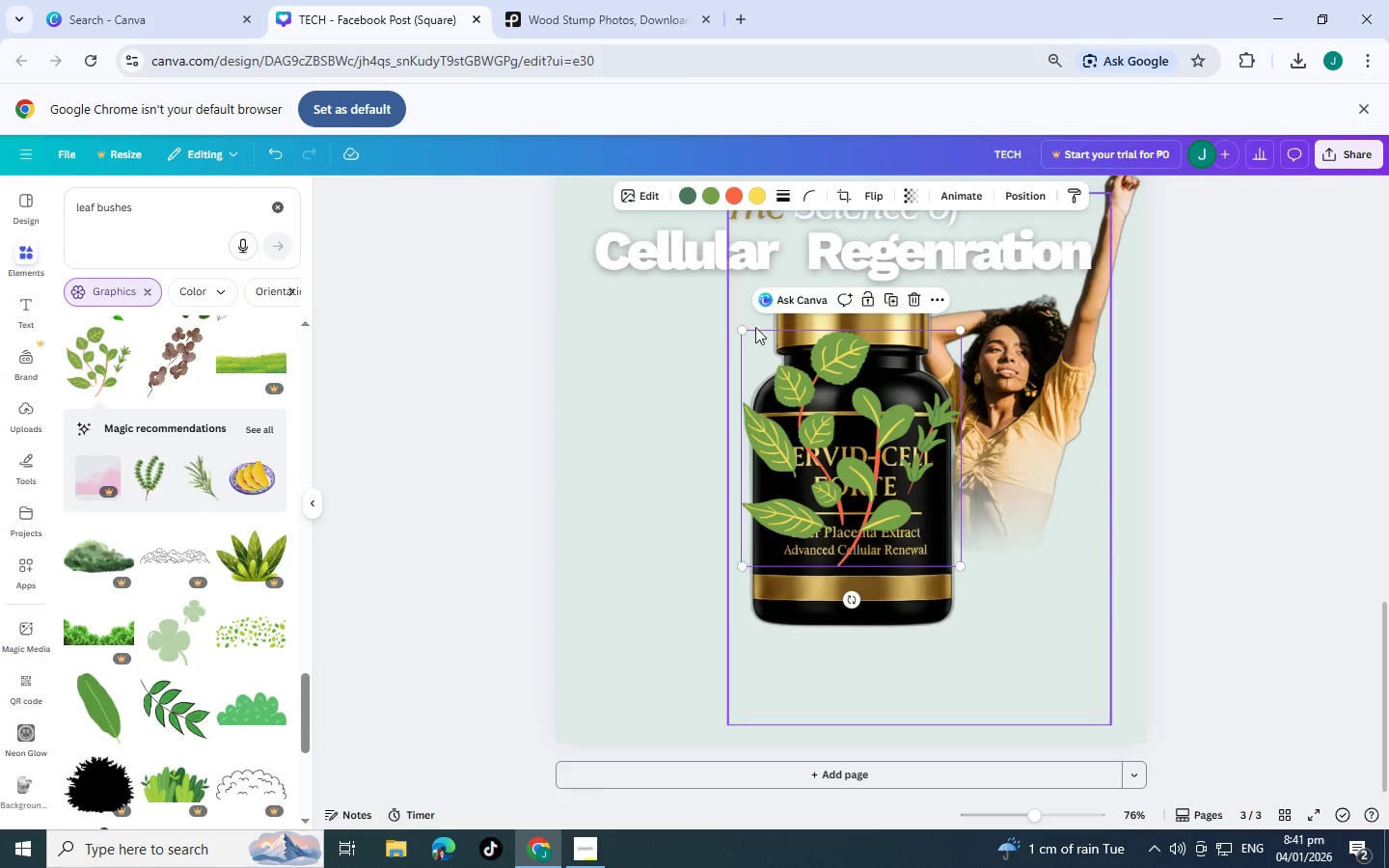 
left_click_drag(start_coordinate=[745, 328], to_coordinate=[990, 429])
 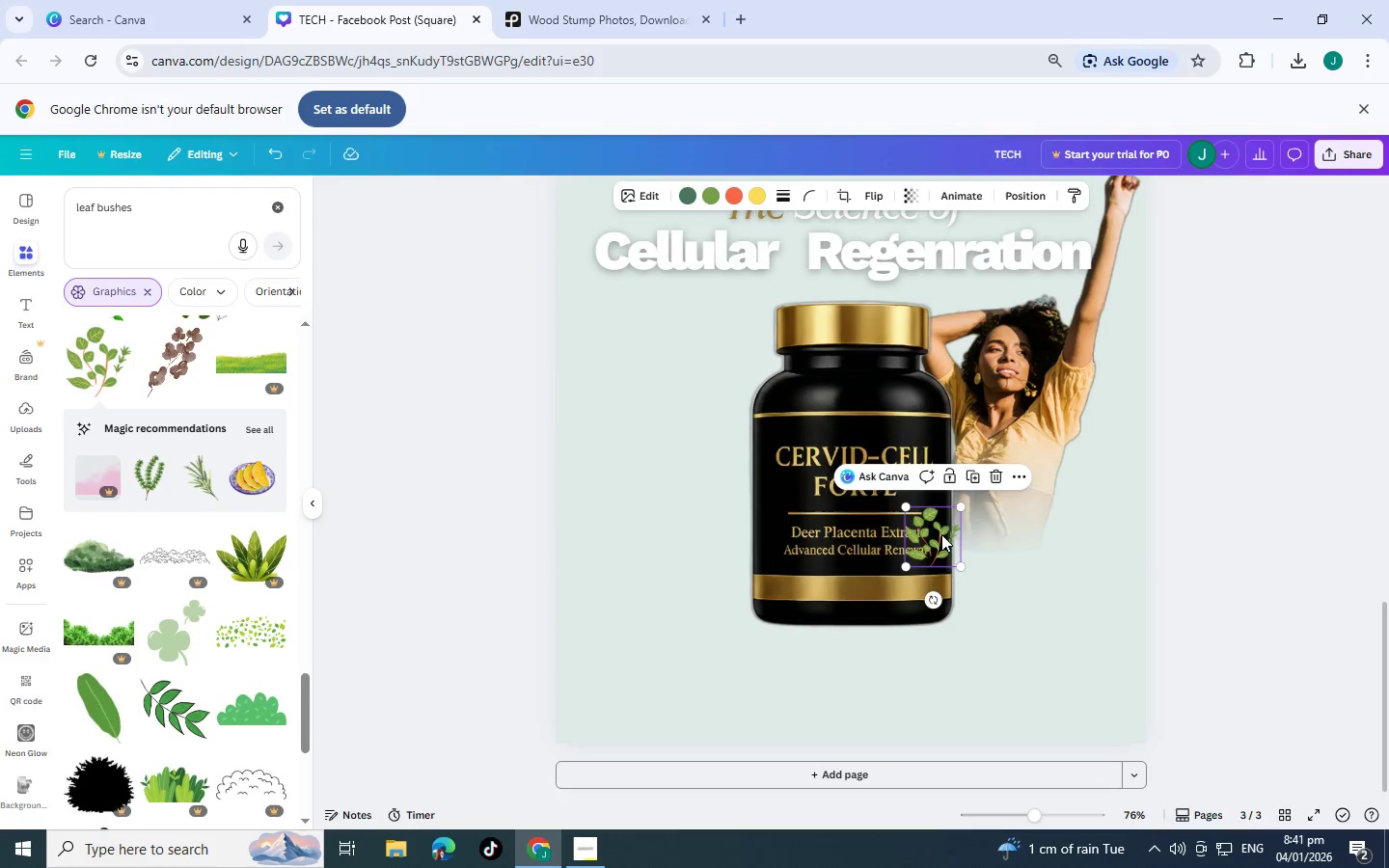 
left_click_drag(start_coordinate=[940, 536], to_coordinate=[994, 529])
 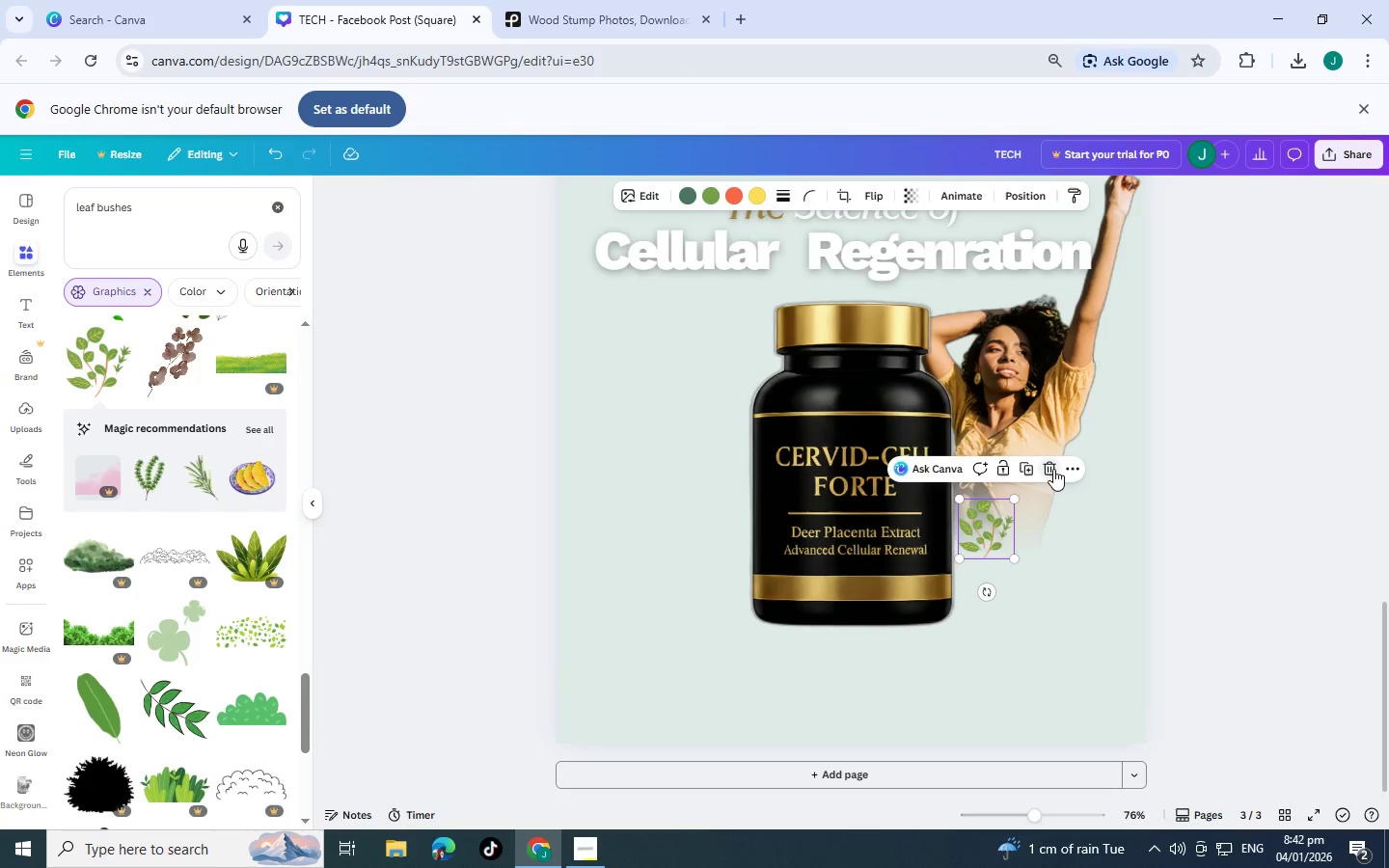 
left_click([1051, 469])
 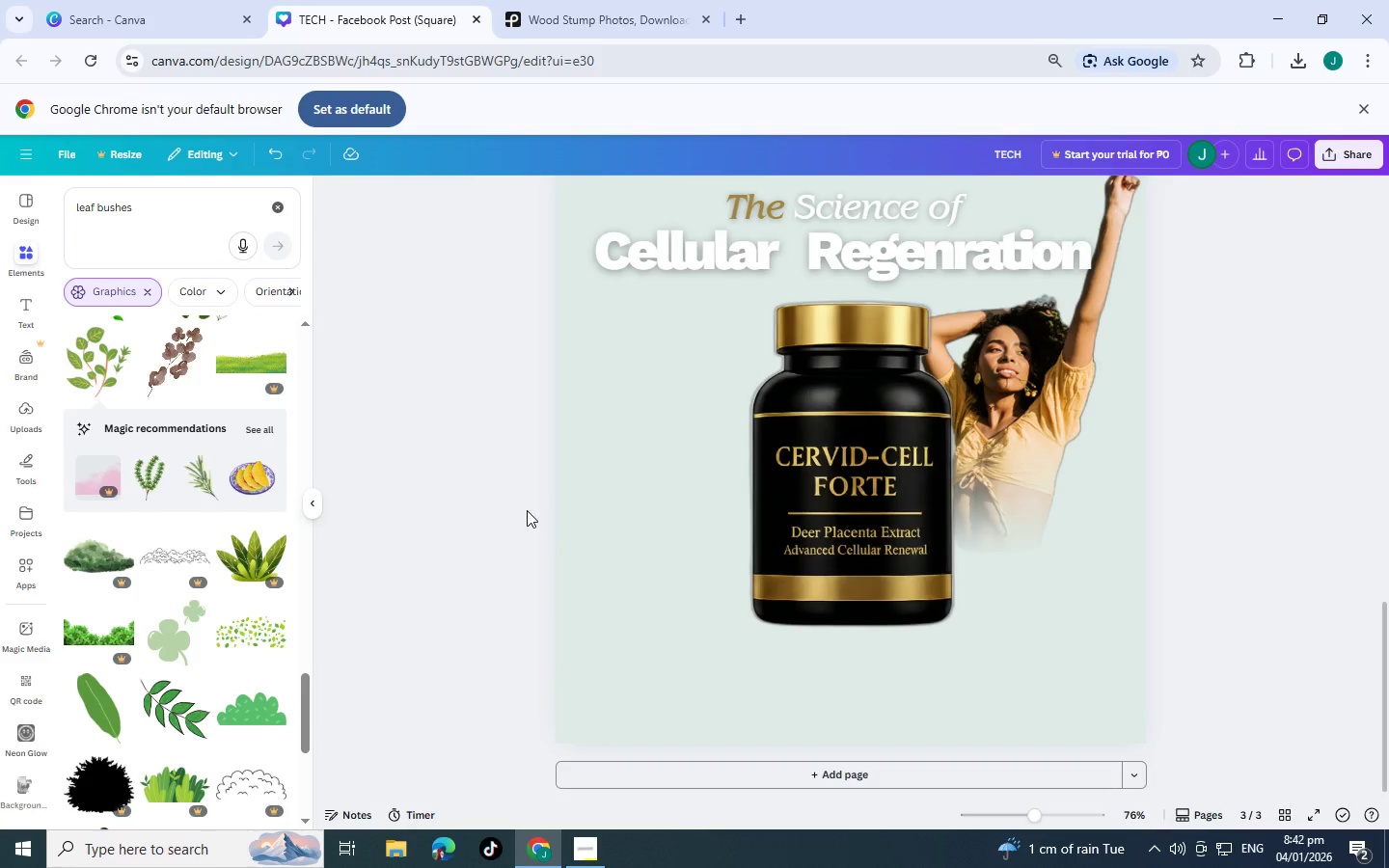 
scroll: coordinate [721, 535], scroll_direction: up, amount: 4.0
 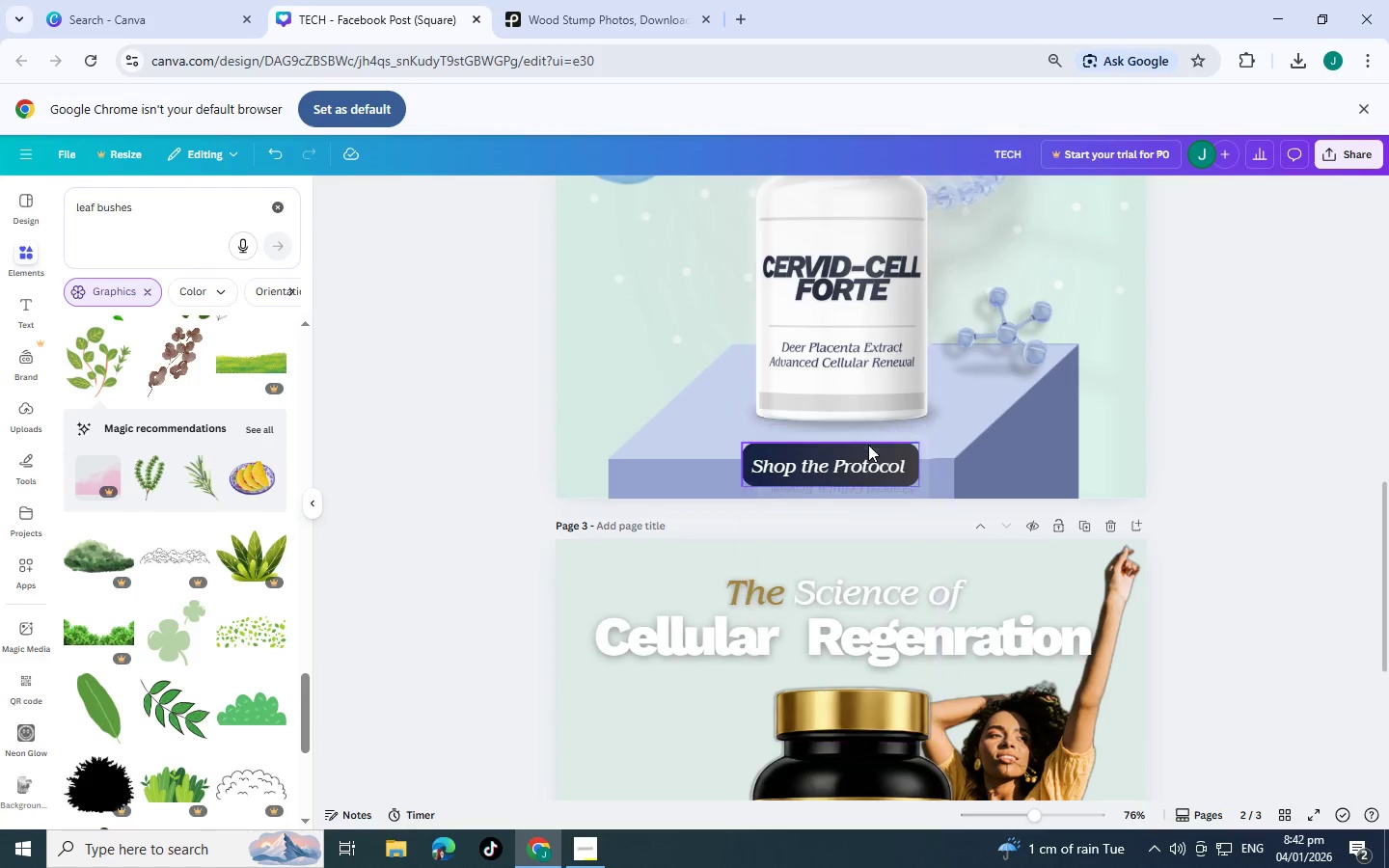 
left_click([862, 462])
 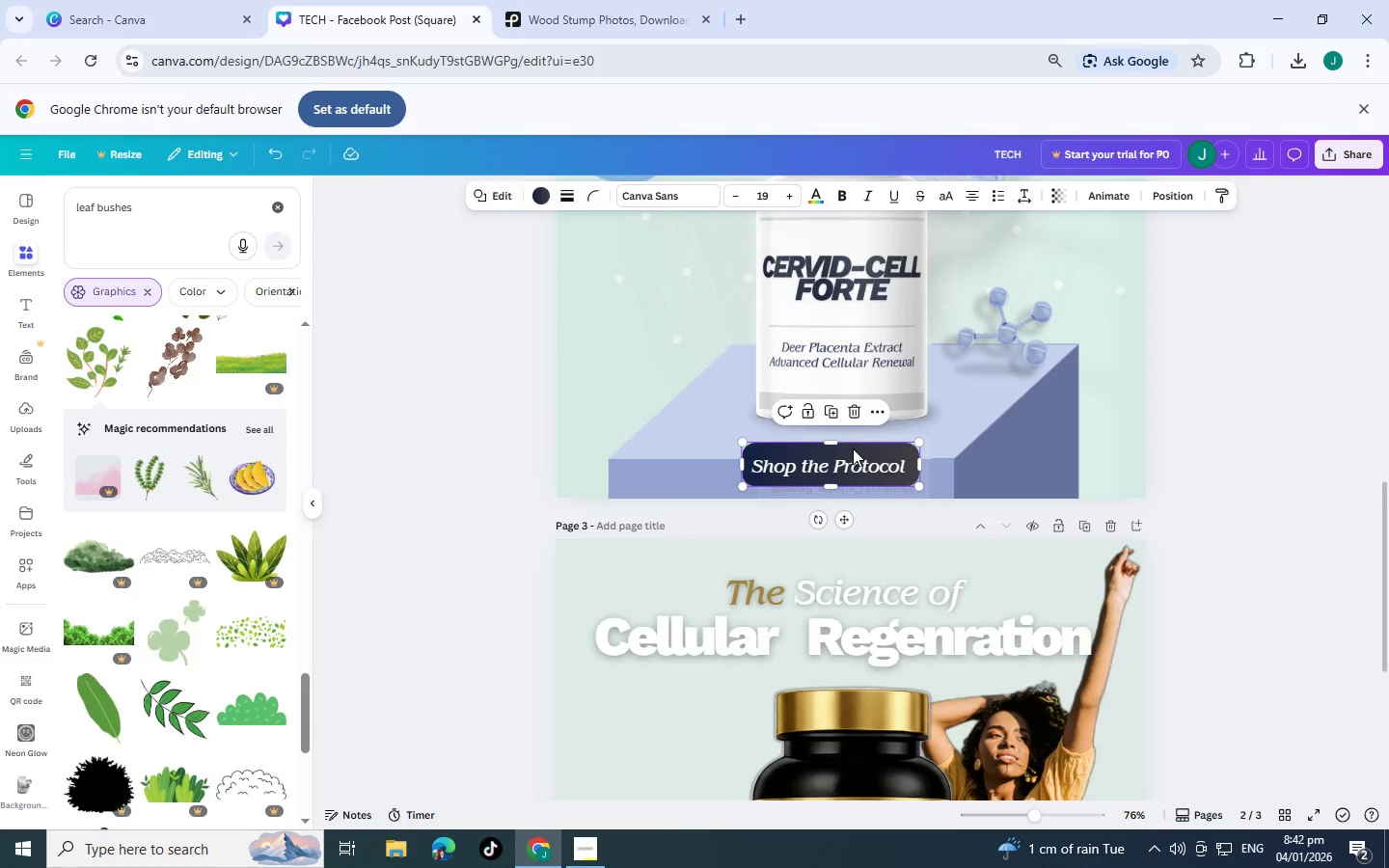 
hold_key(key=ShiftLeft, duration=1.5)
left_click([855, 451])
 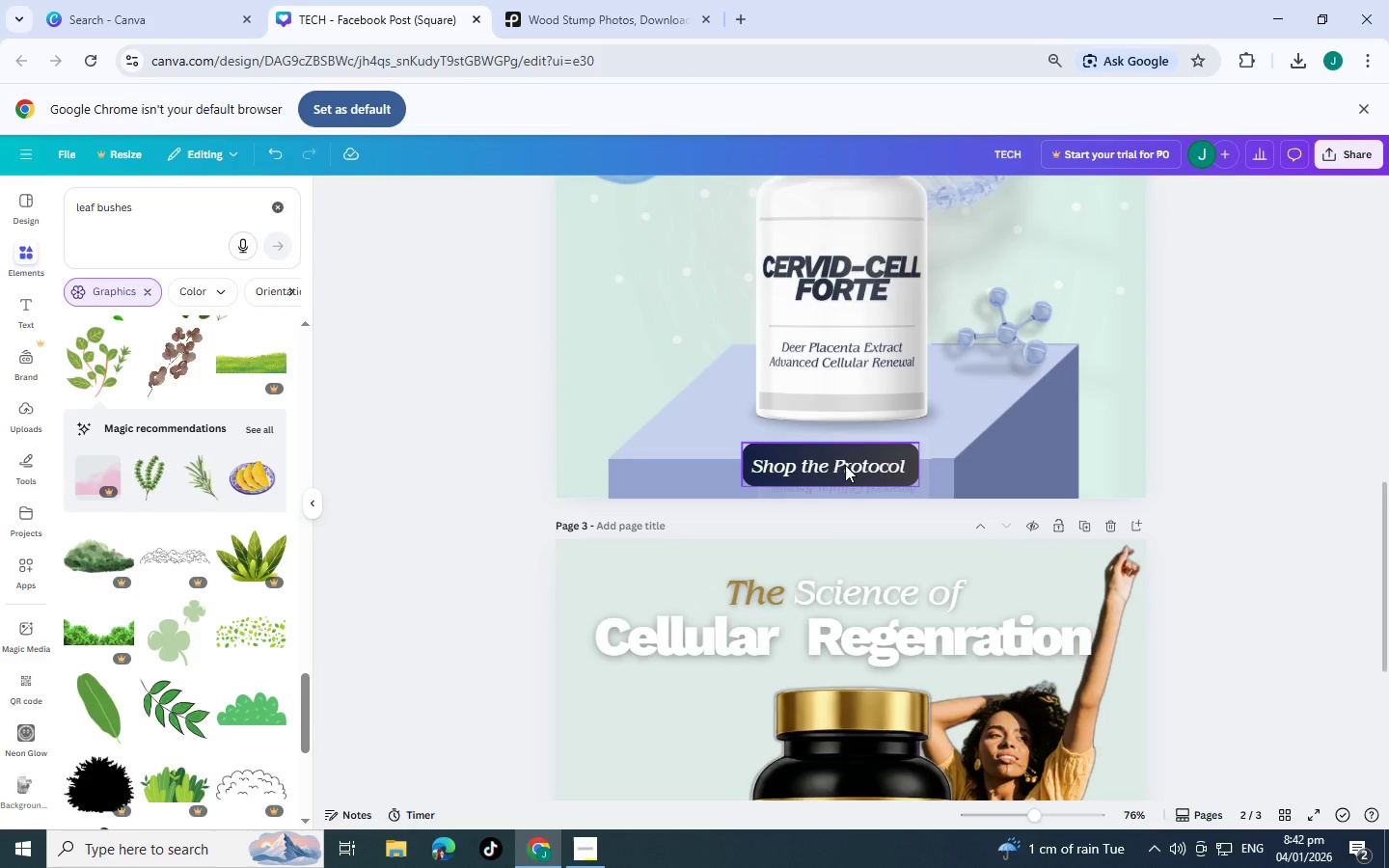 
hold_key(key=ShiftLeft, duration=0.92)
right_click([842, 469])
 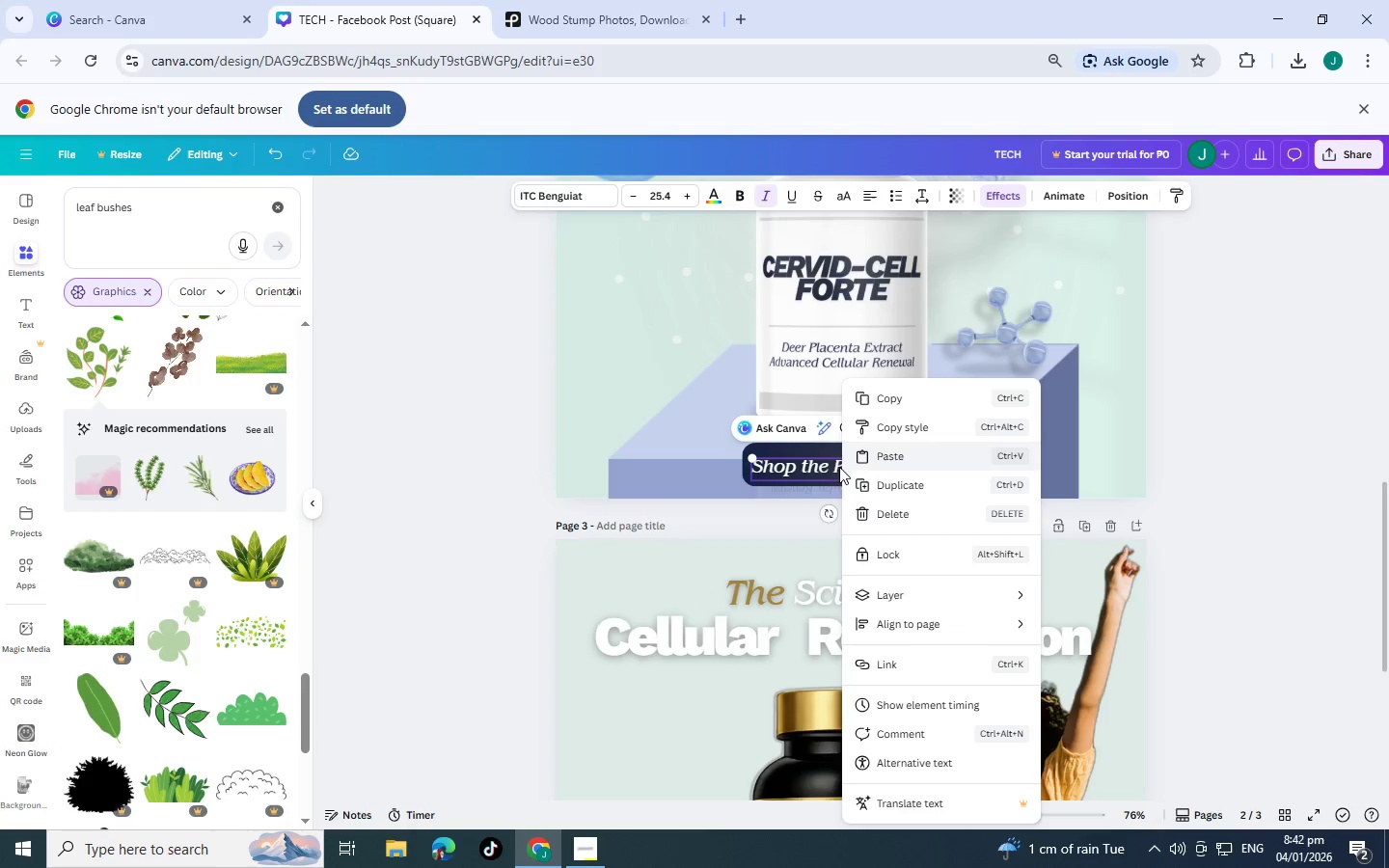 
left_click([842, 469])
 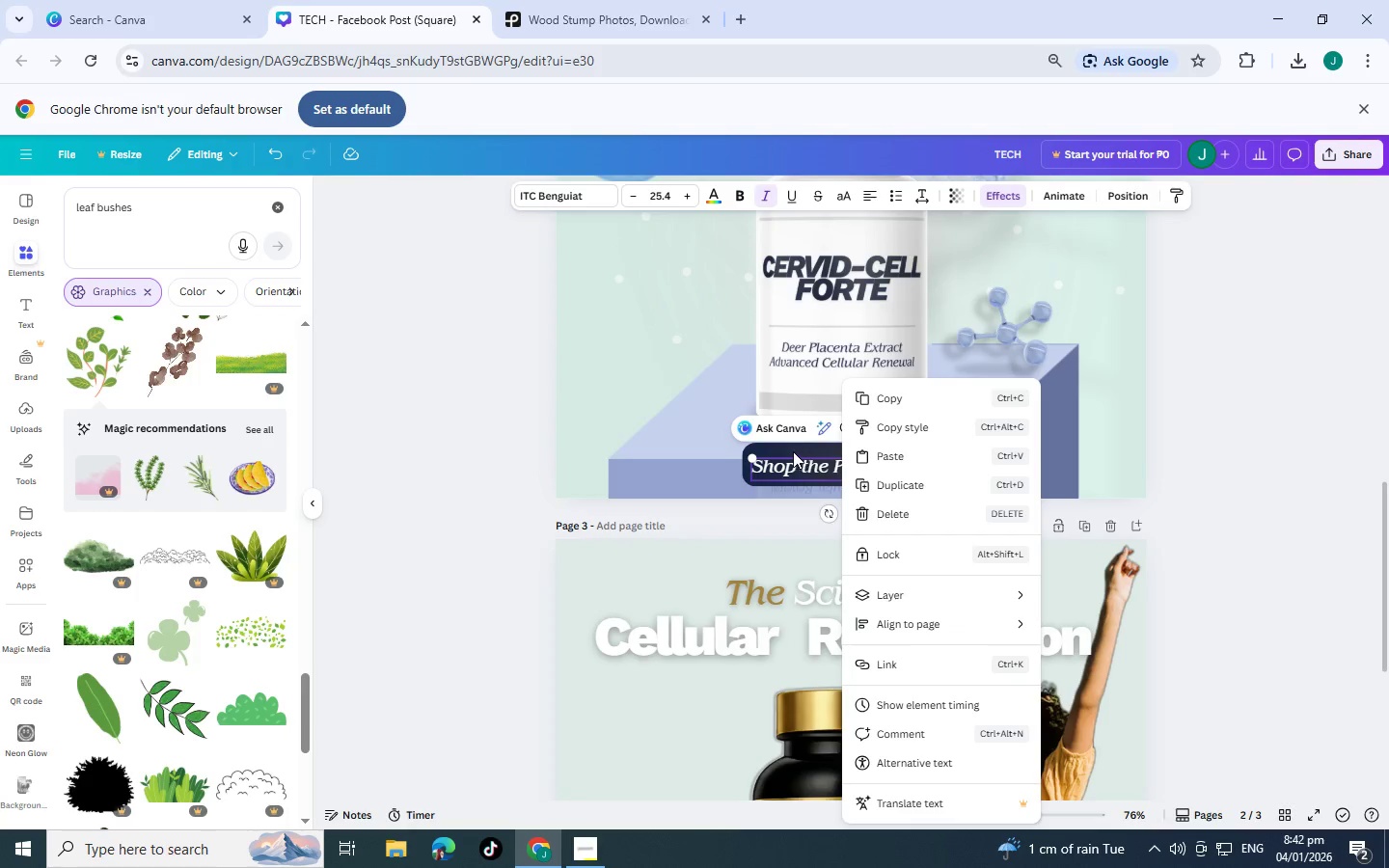 
left_click([792, 451])
 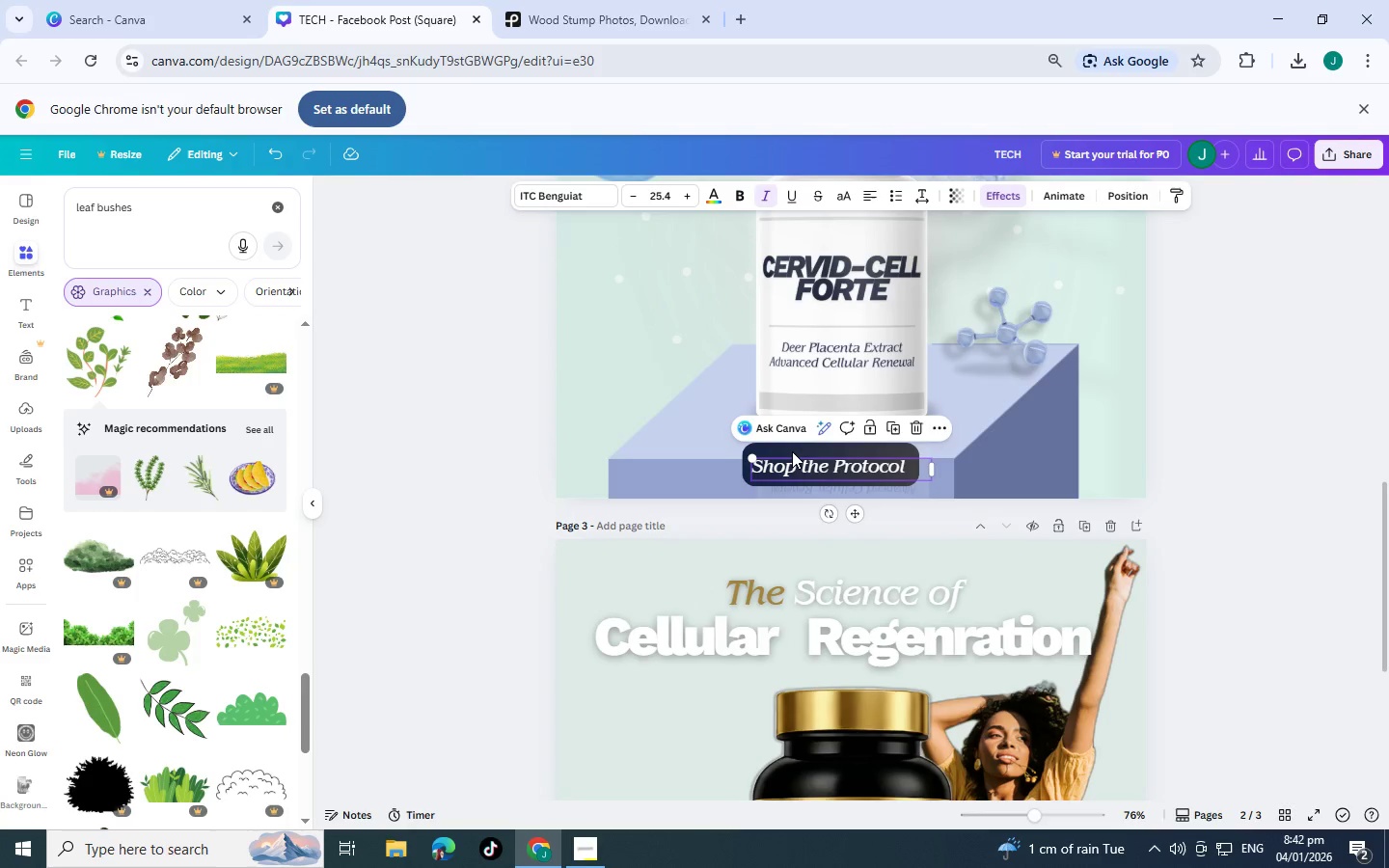 
hold_key(key=ControlLeft, duration=1.5)
left_click([803, 448])
 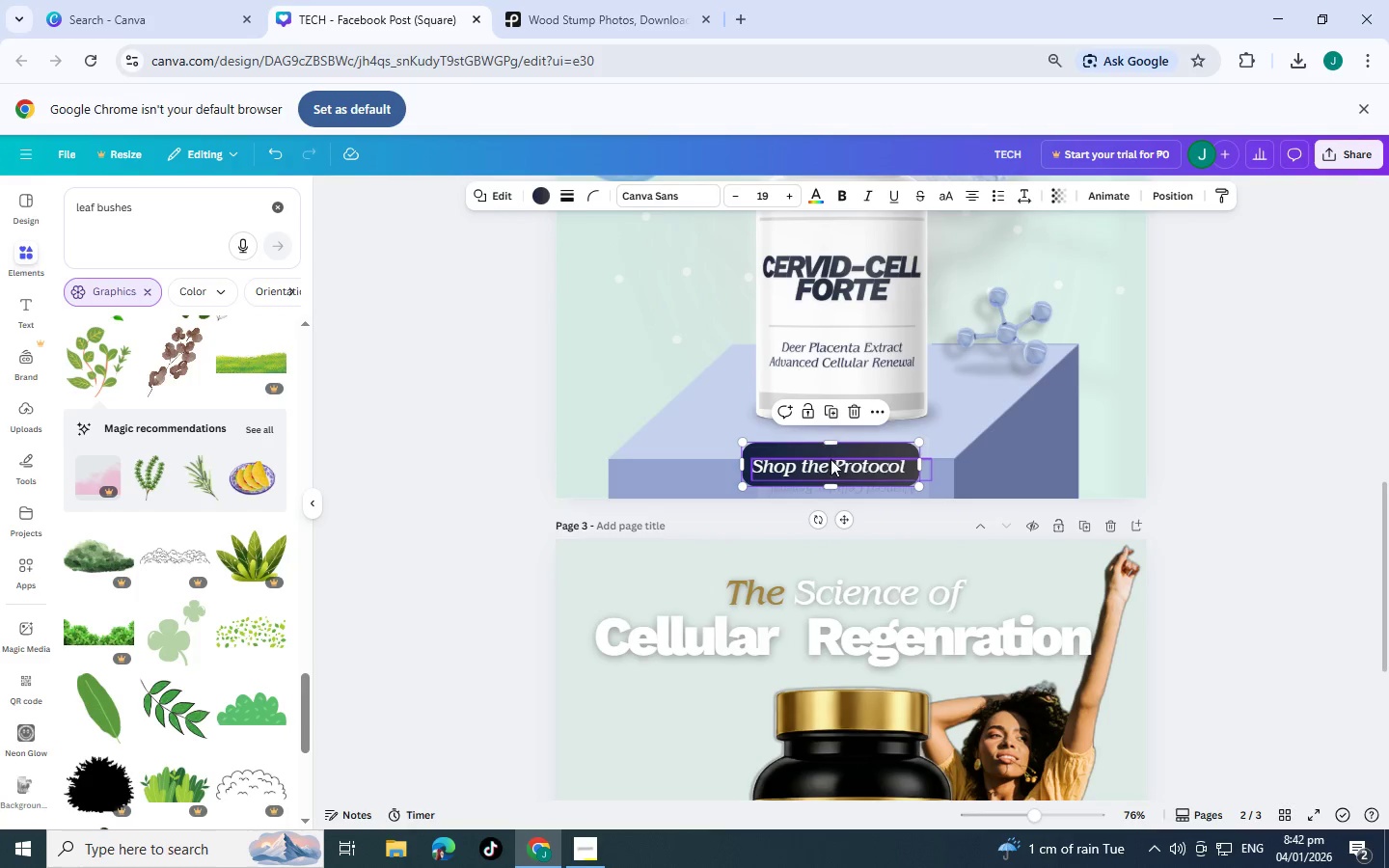 
left_click([833, 465])
 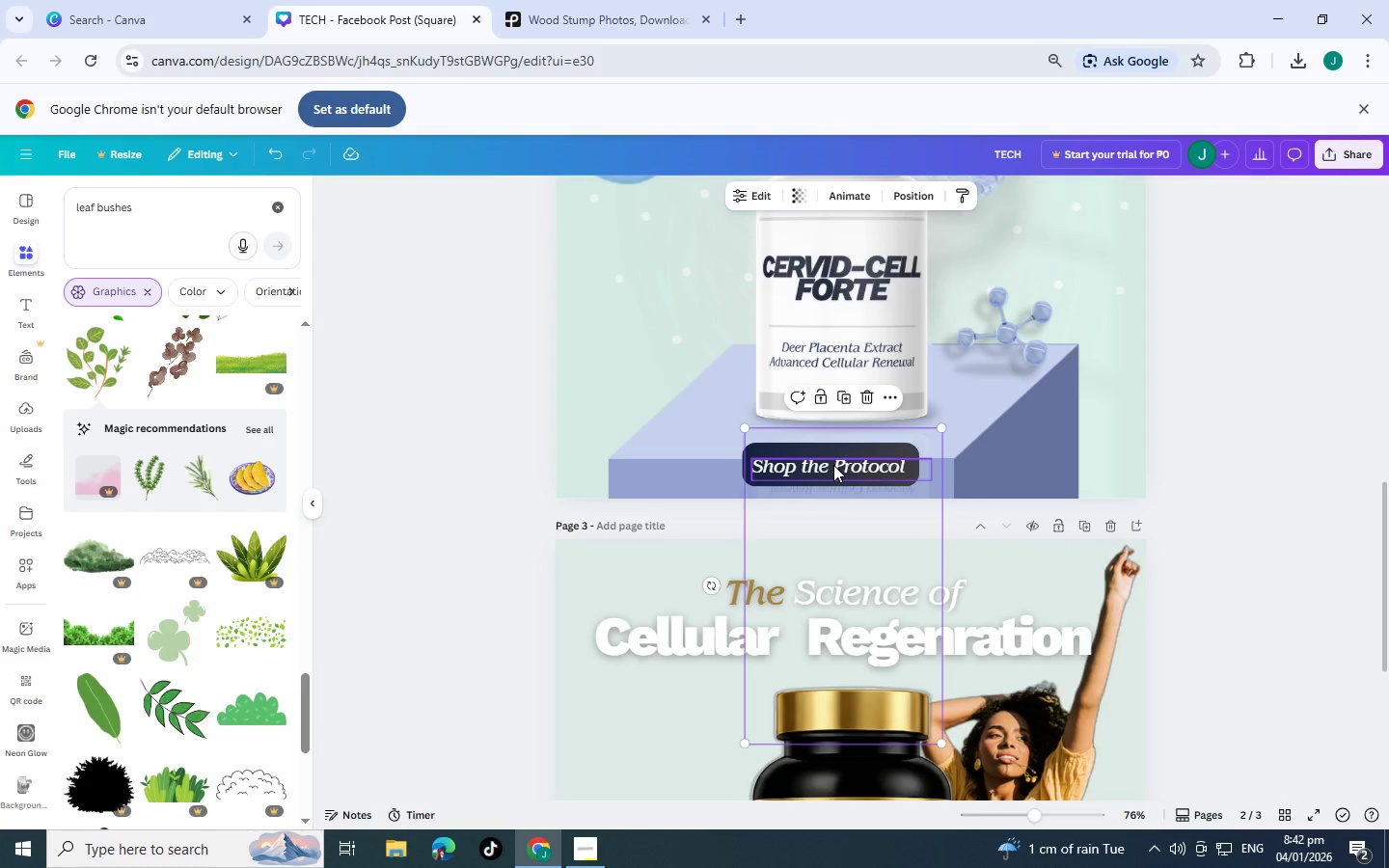 
key(Control+C)
 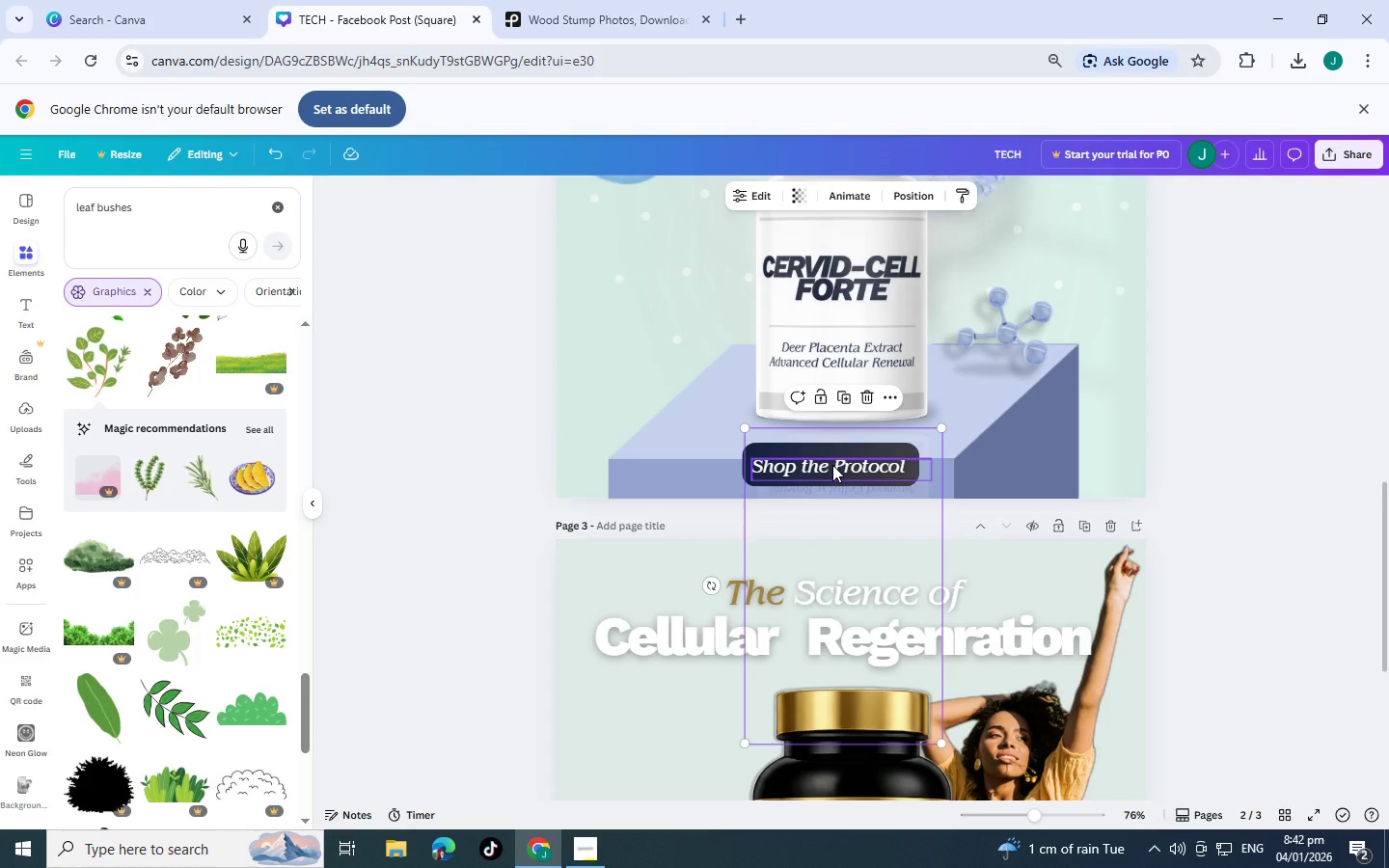 
key(Control+V)
 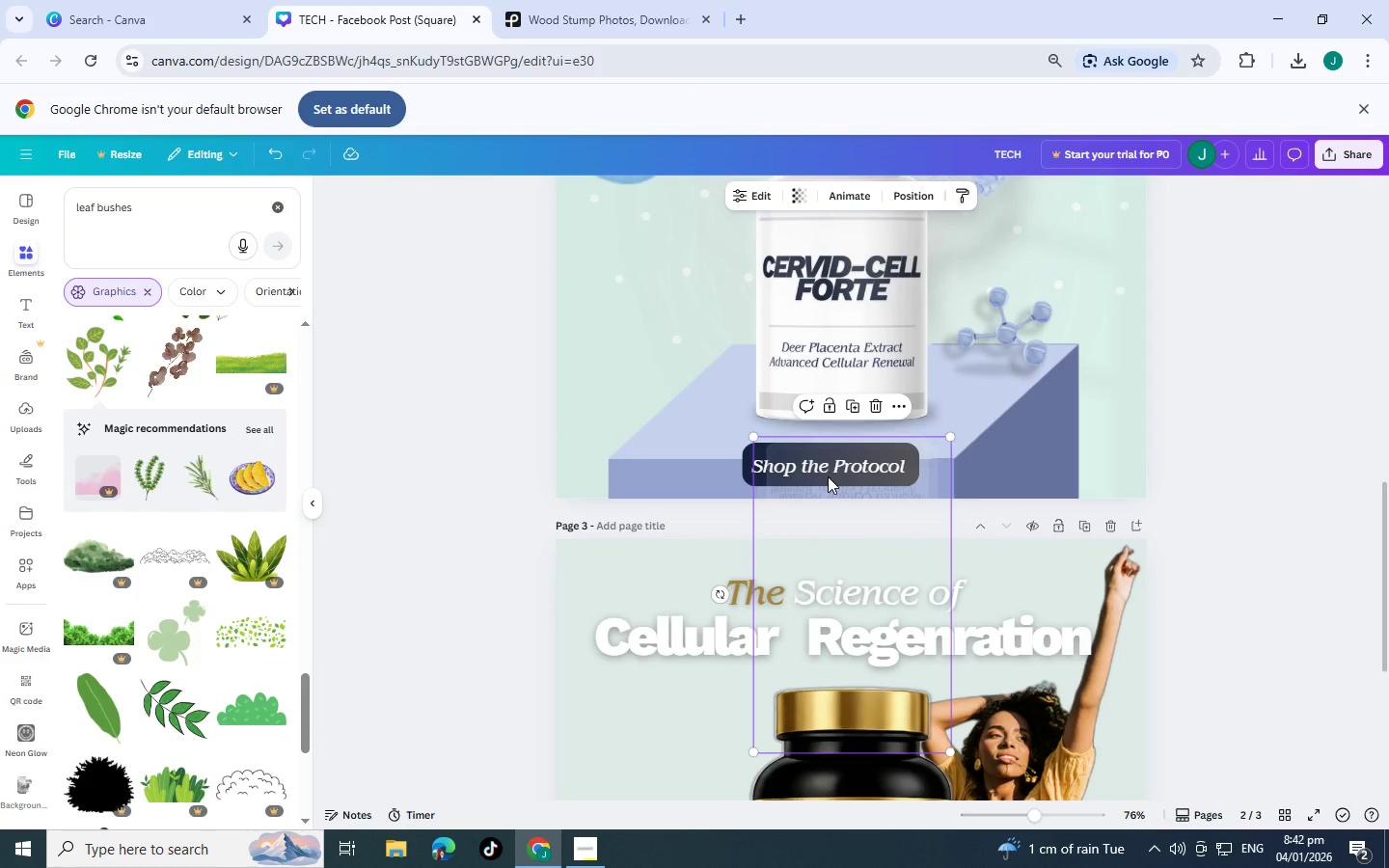 
scroll: coordinate [825, 478], scroll_direction: down, amount: 1.0
 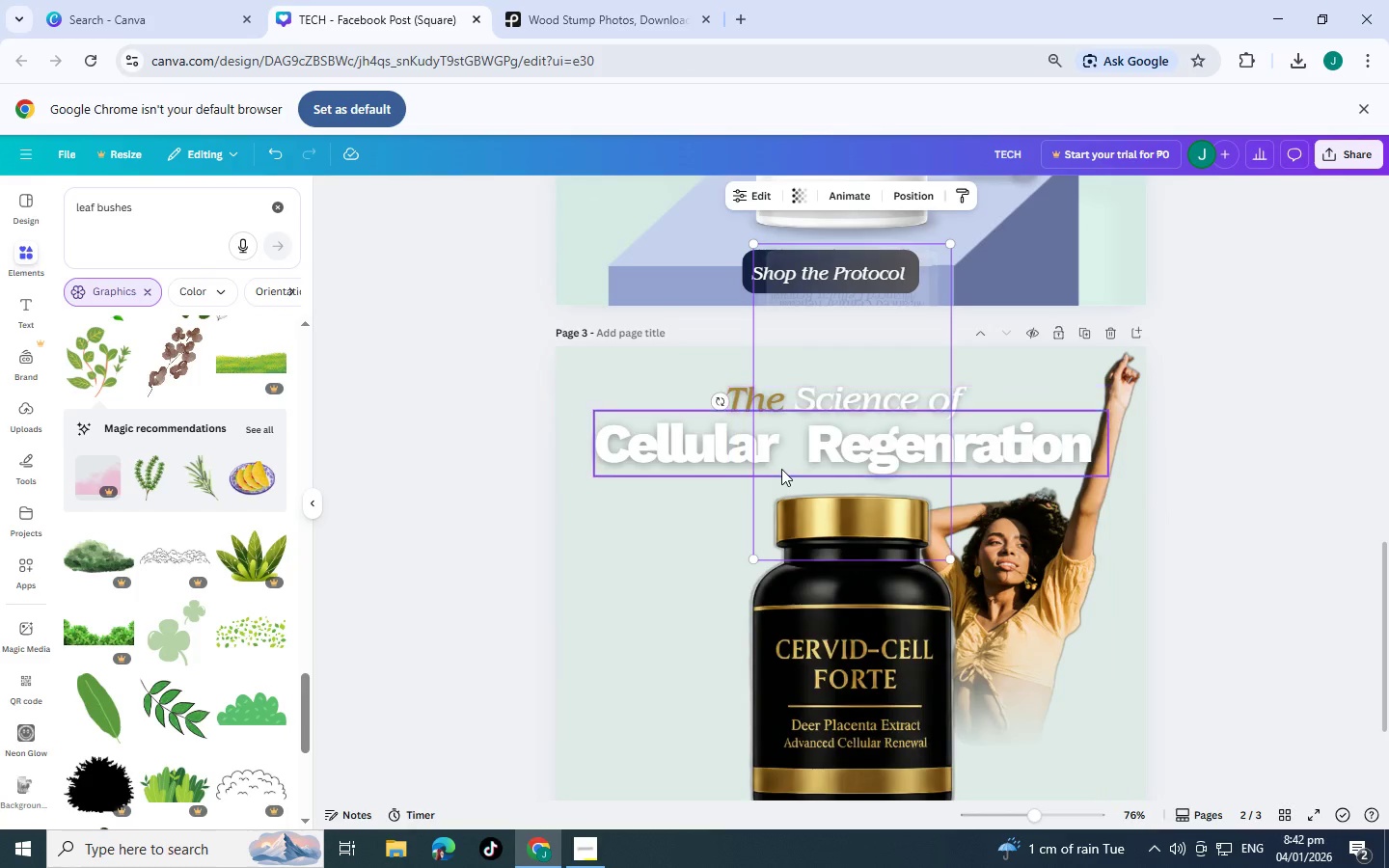 
key(Control+Z)
 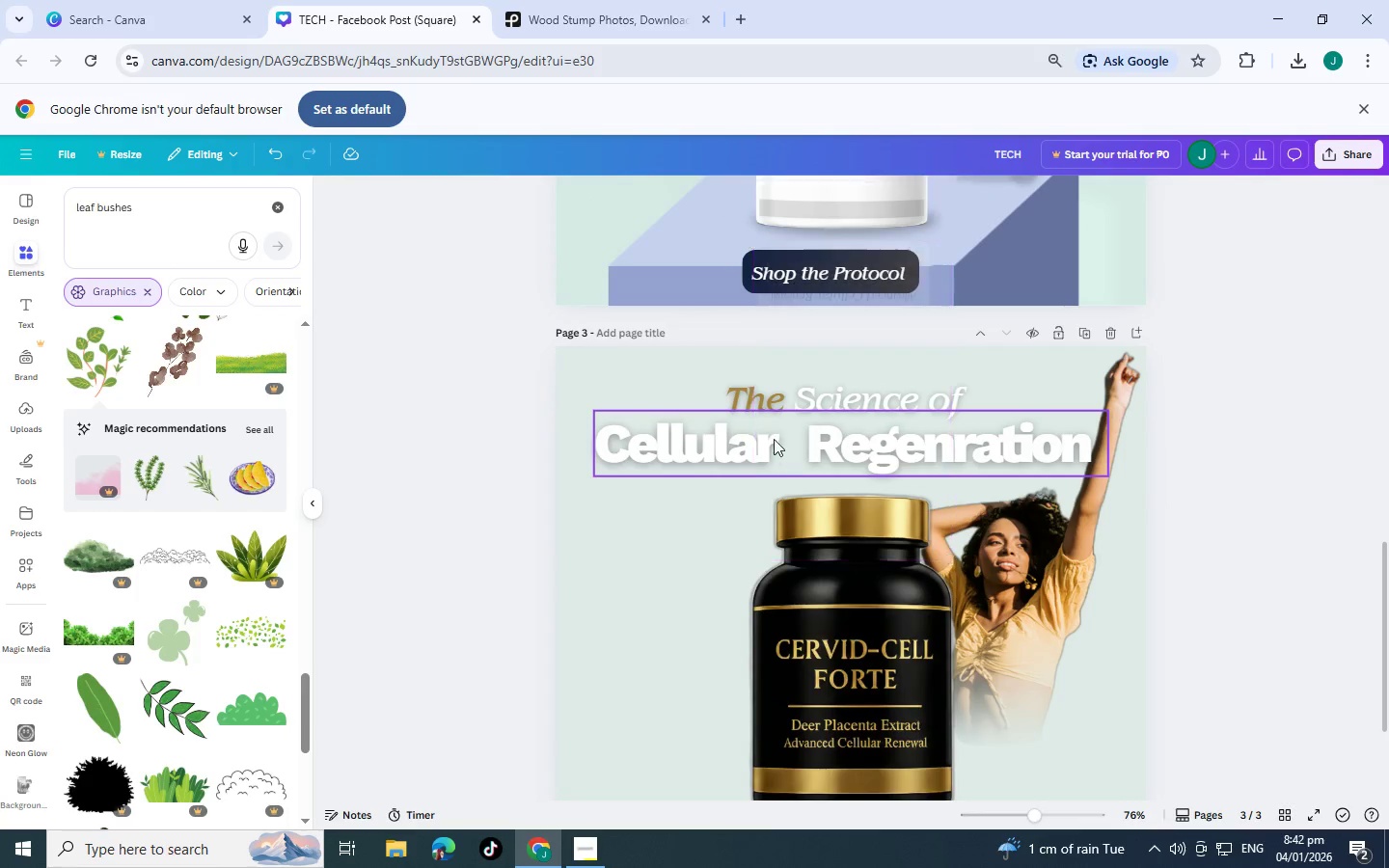 
key(Control+Z)
 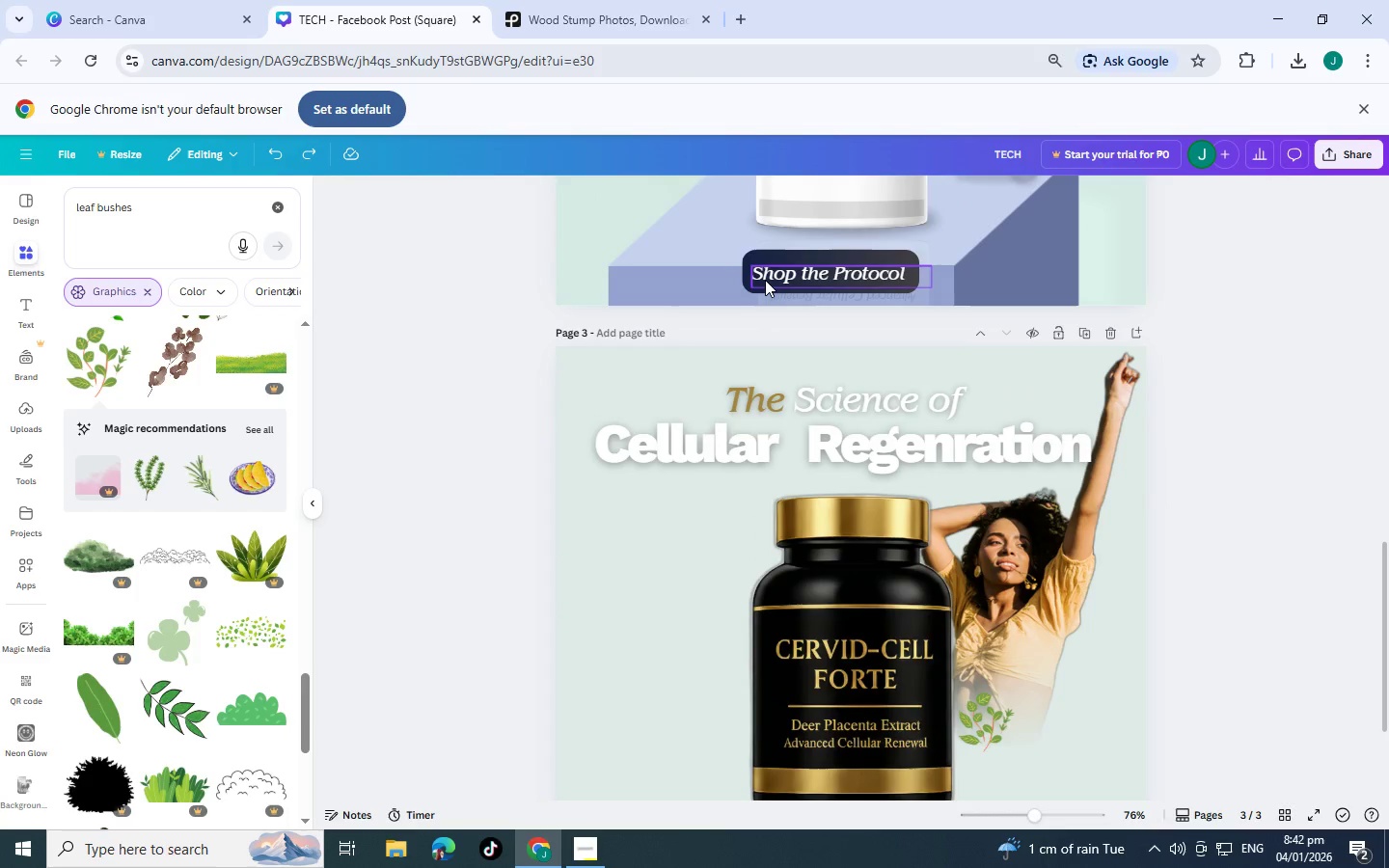 
hold_key(key=ControlLeft, duration=1.5)
left_click([765, 280])
 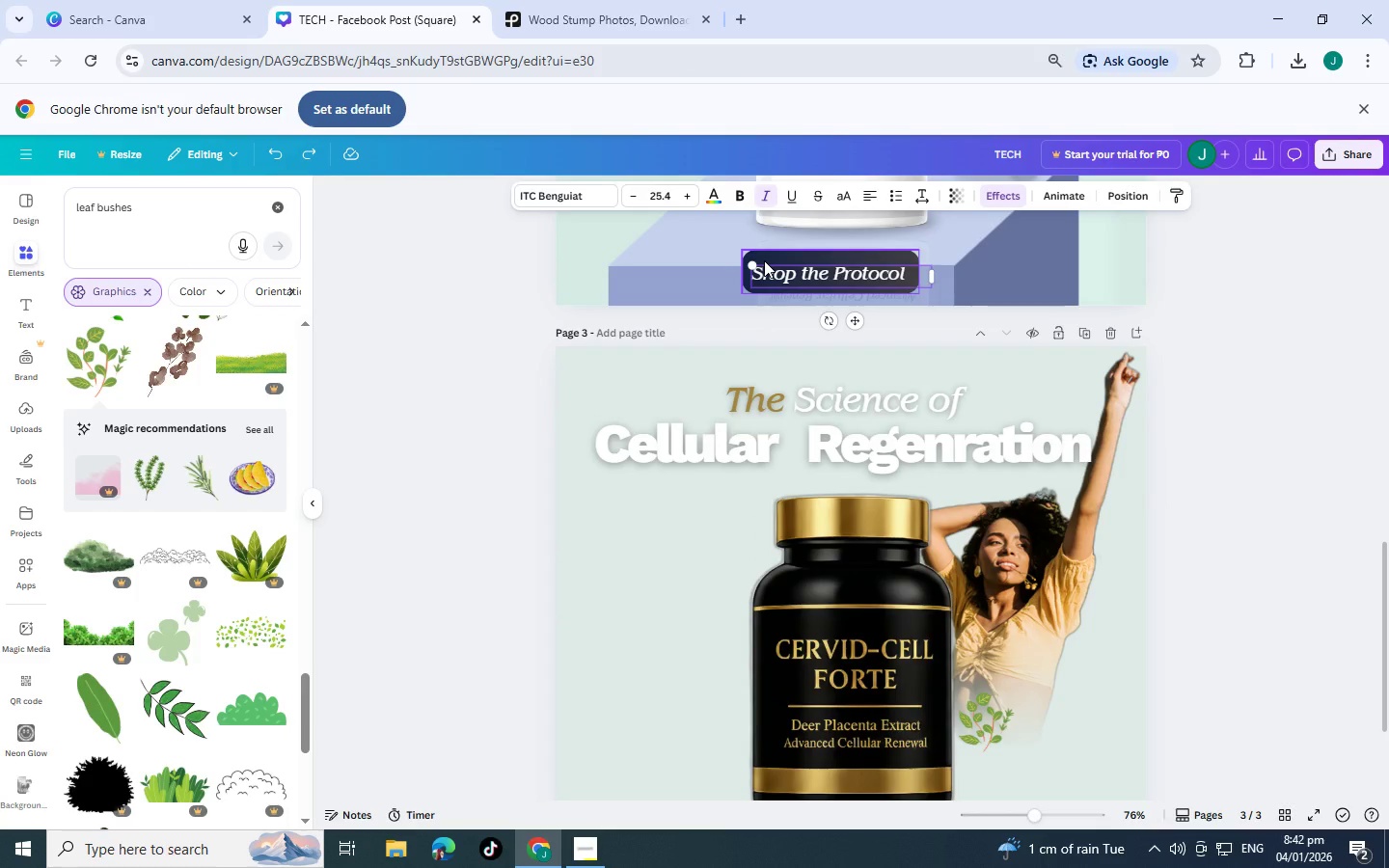 
left_click([764, 260])
 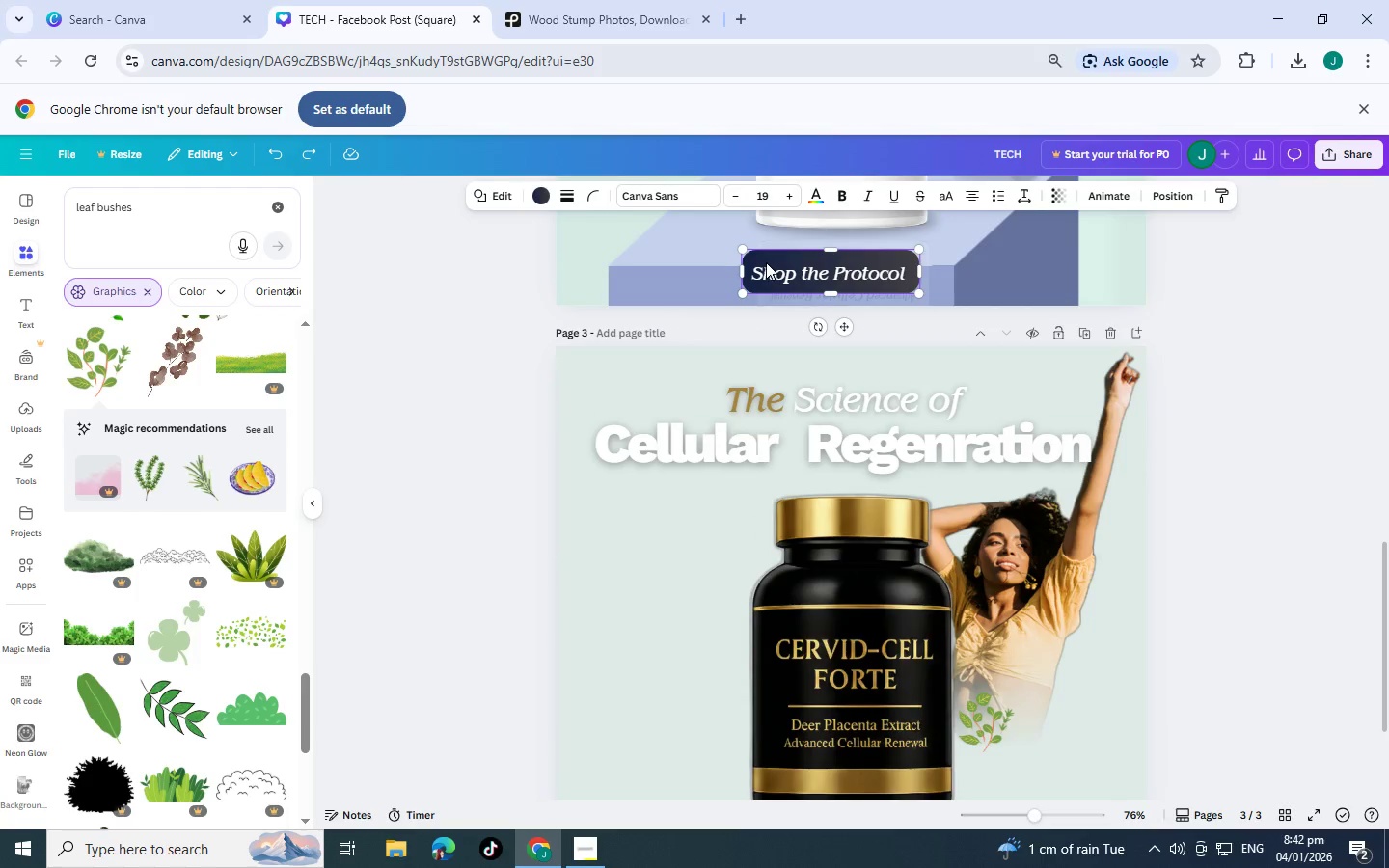 
hold_key(key=ControlLeft, duration=1.05)
left_click([776, 282])
 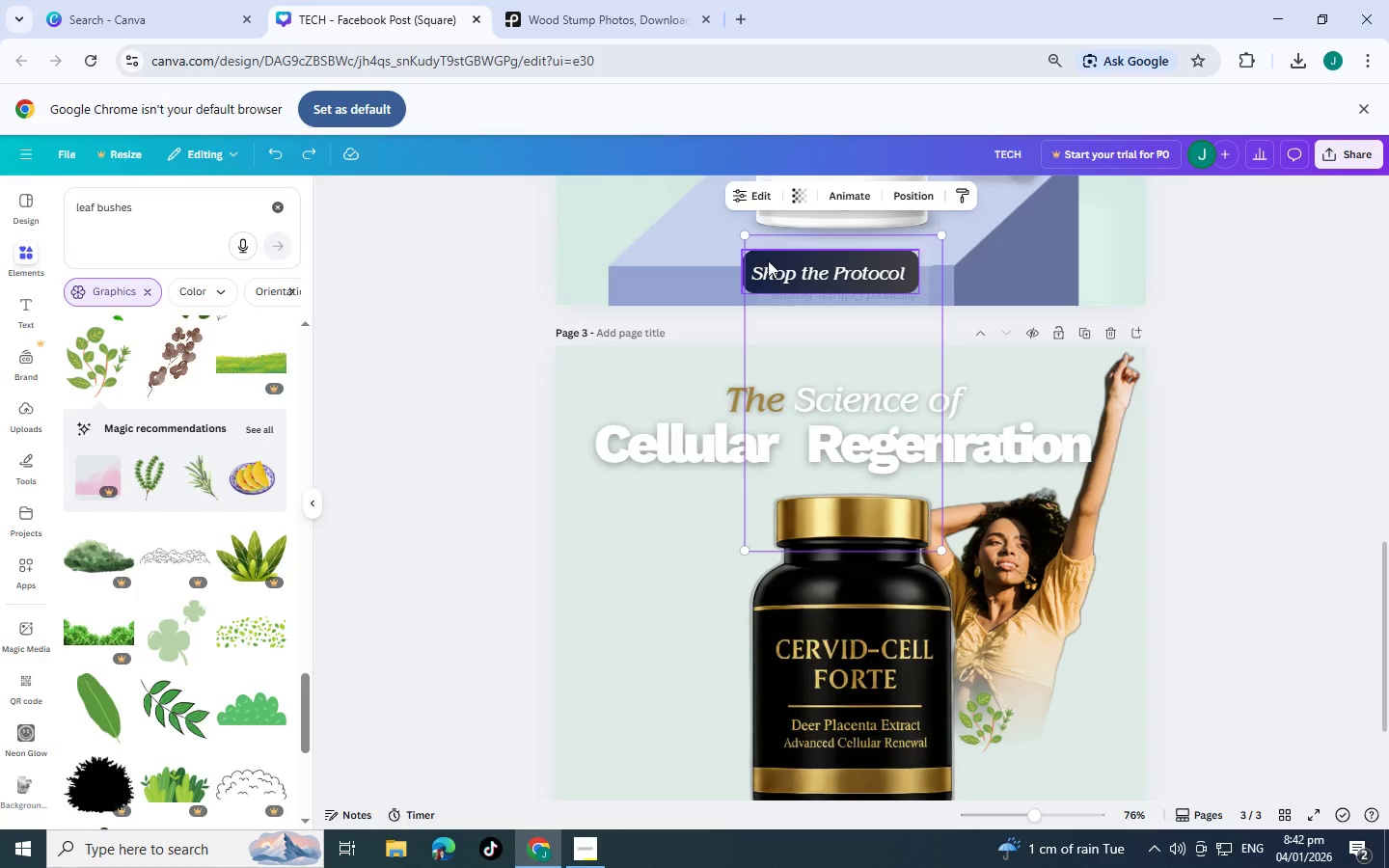 
hold_key(key=ShiftLeft, duration=0.91)
left_click([768, 257])
 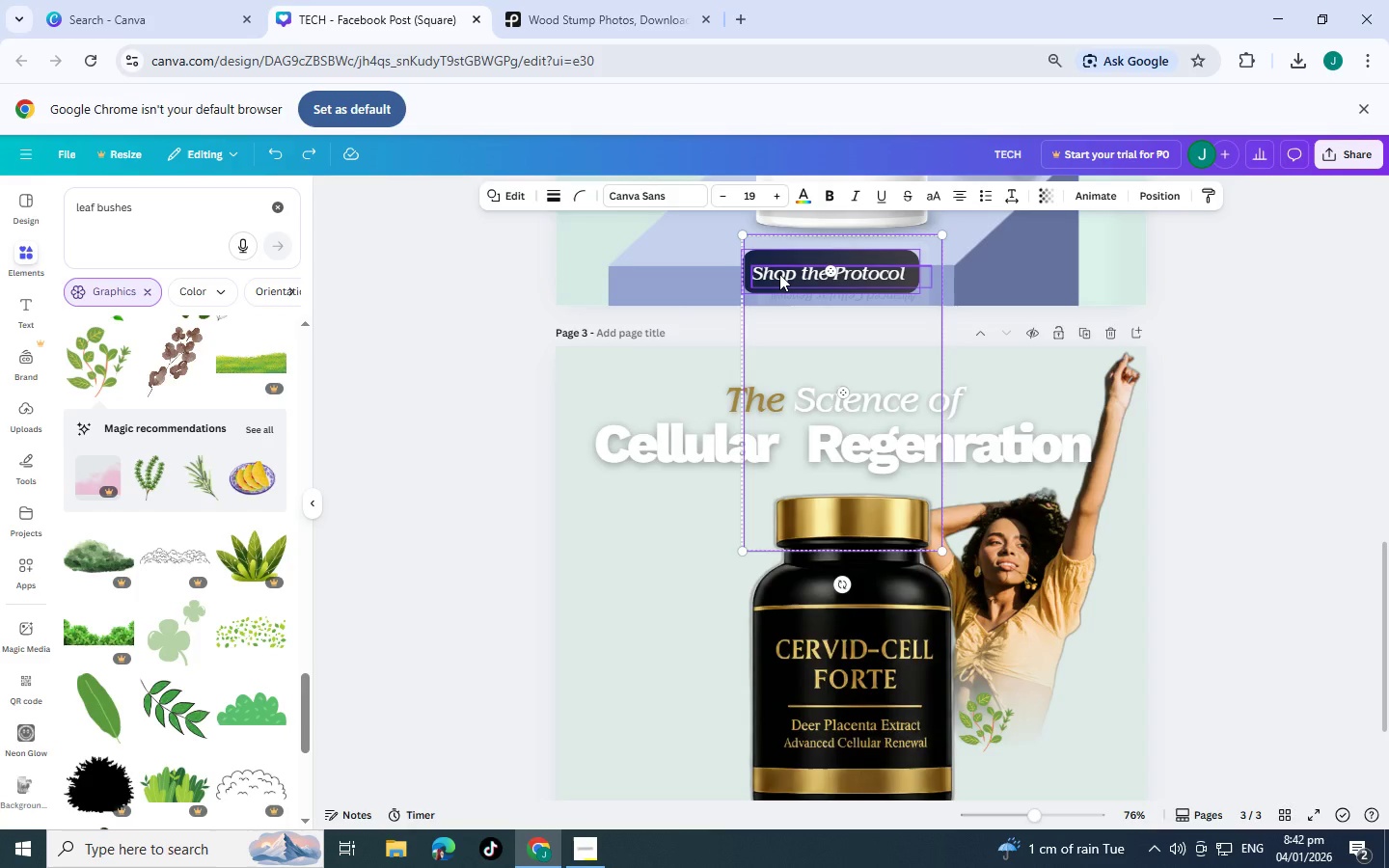 
left_click([779, 274])
 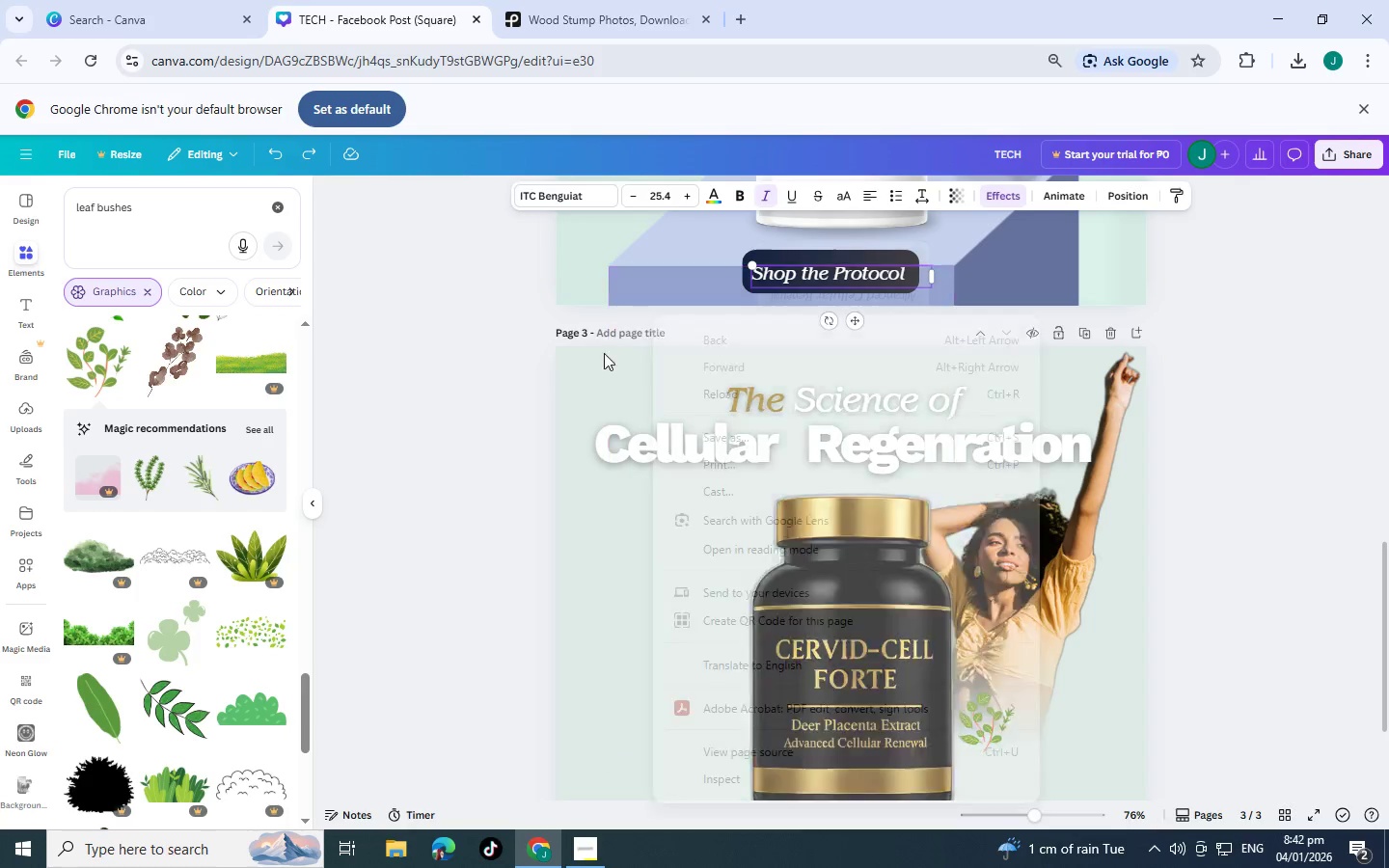 
left_click([602, 360])
 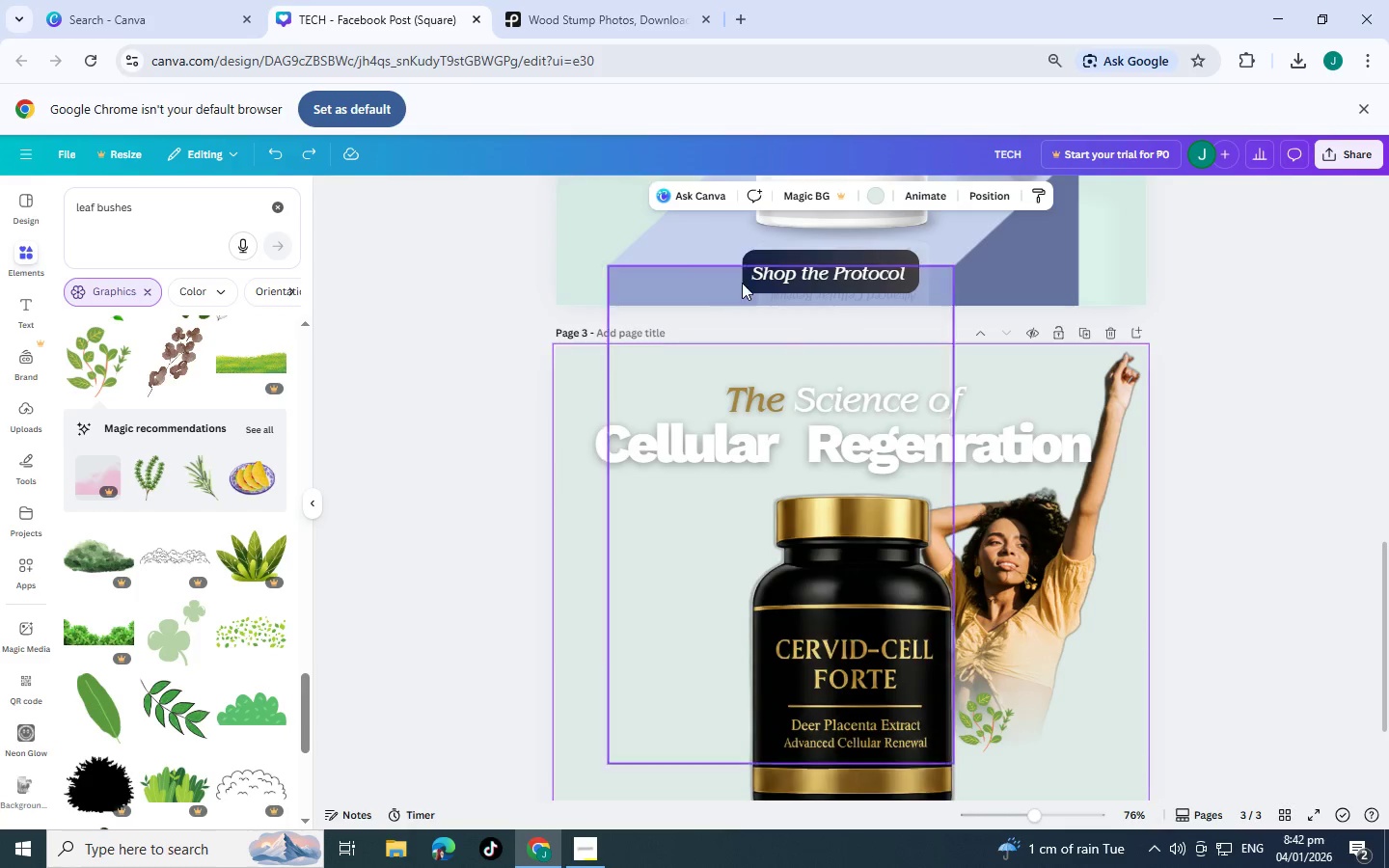 
hold_key(key=ShiftLeft, duration=1.5)
left_click([785, 271])
 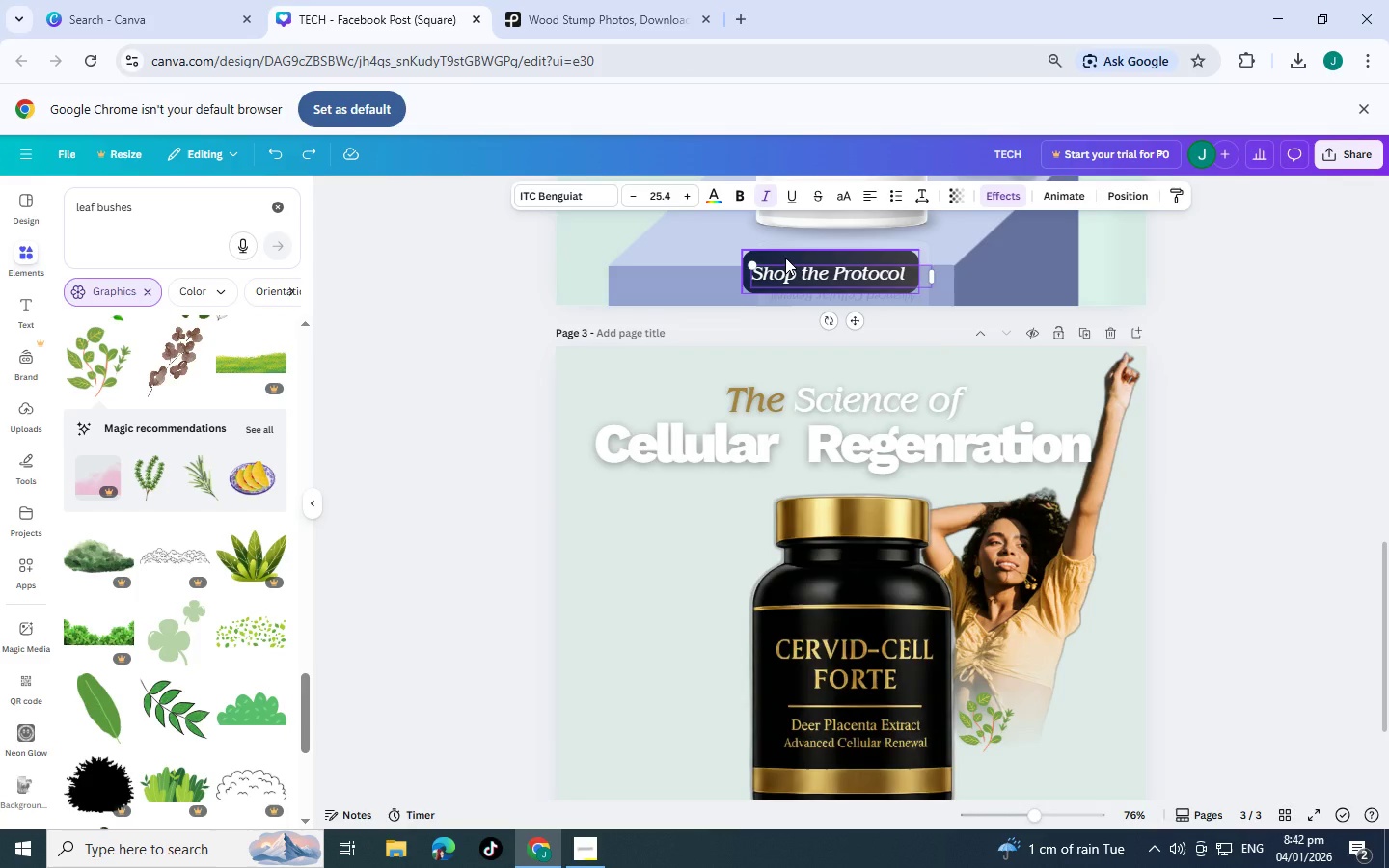 
left_click([785, 258])
 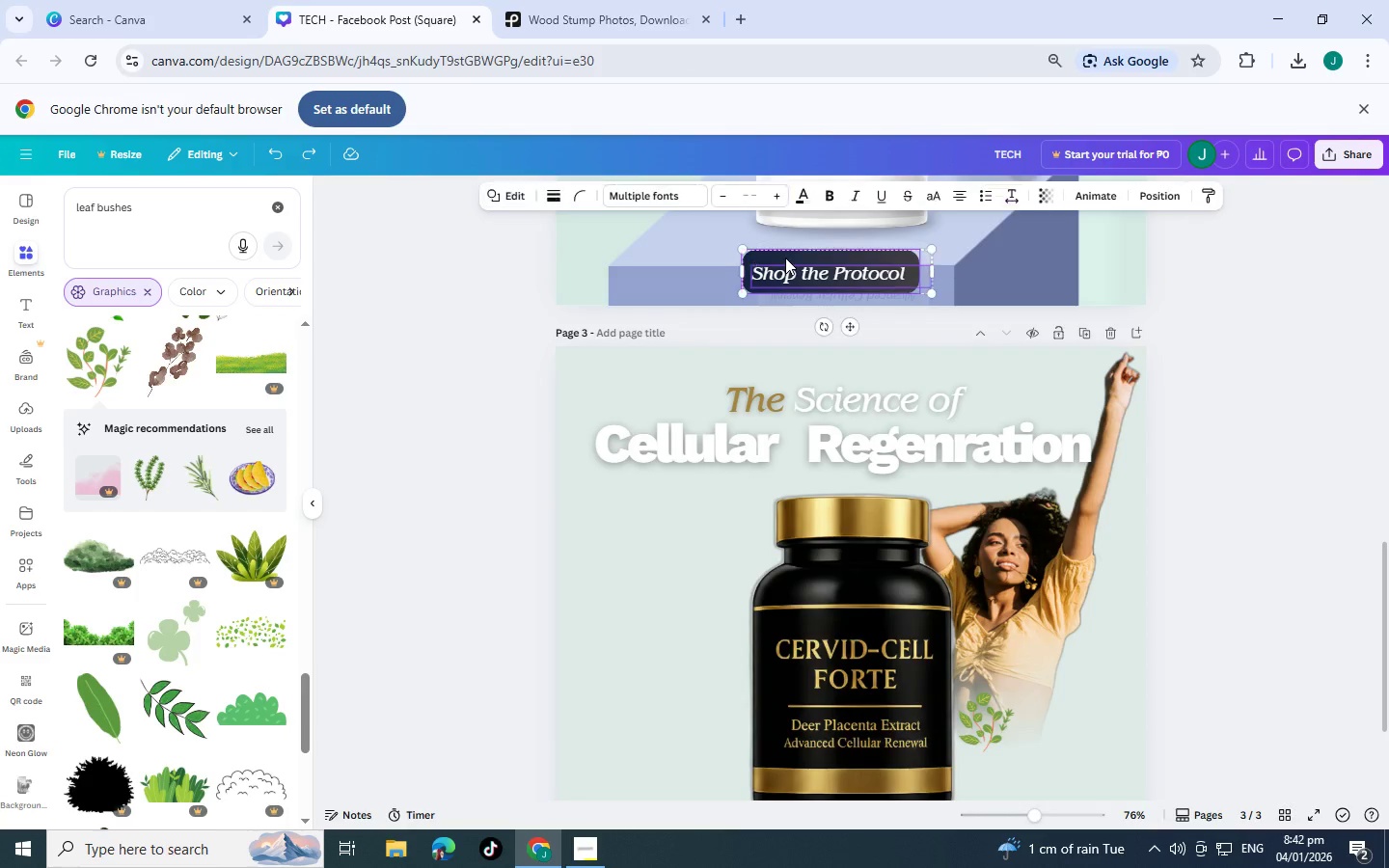 
hold_key(key=ShiftLeft, duration=0.5)
 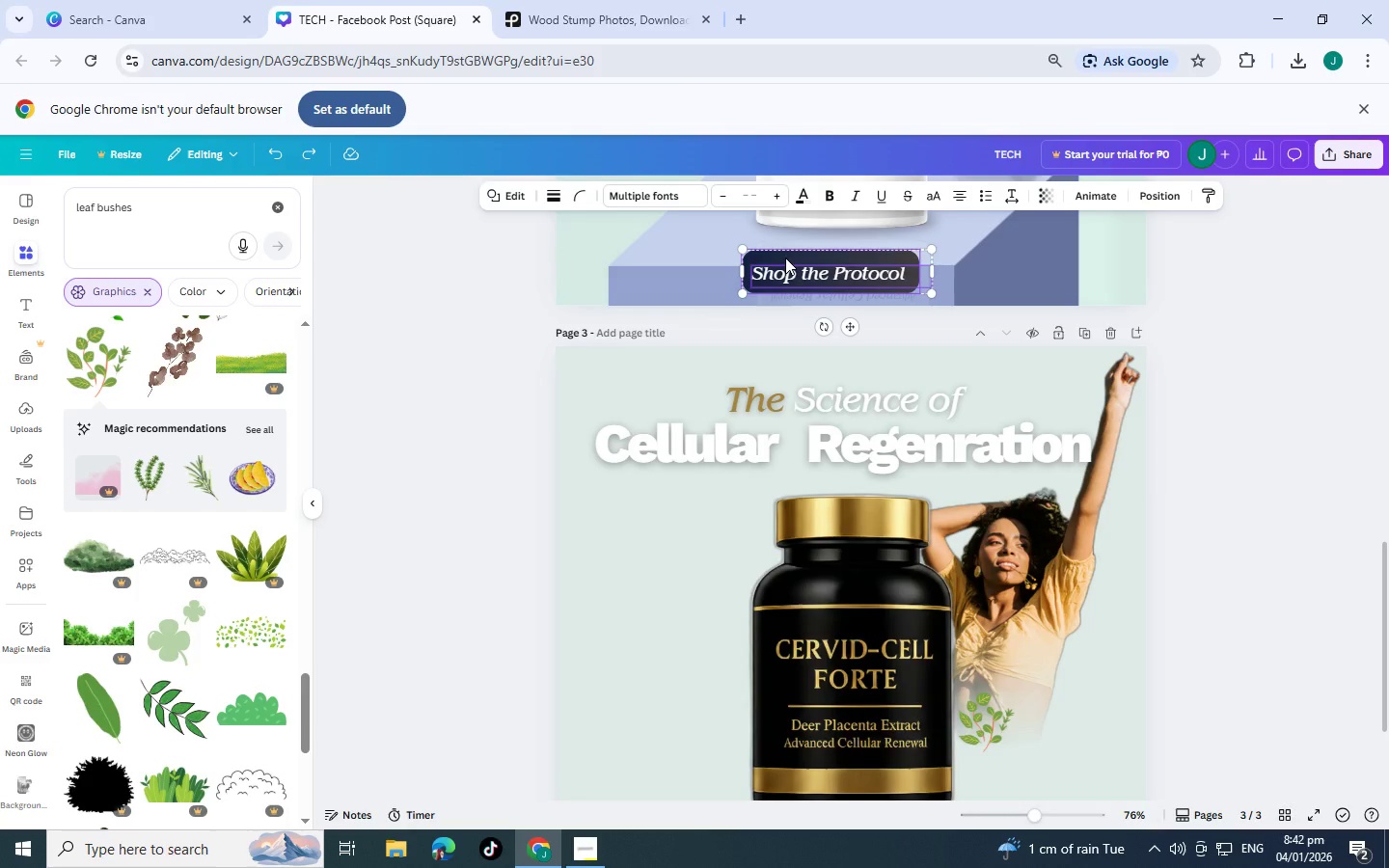 
key(Control+C)
 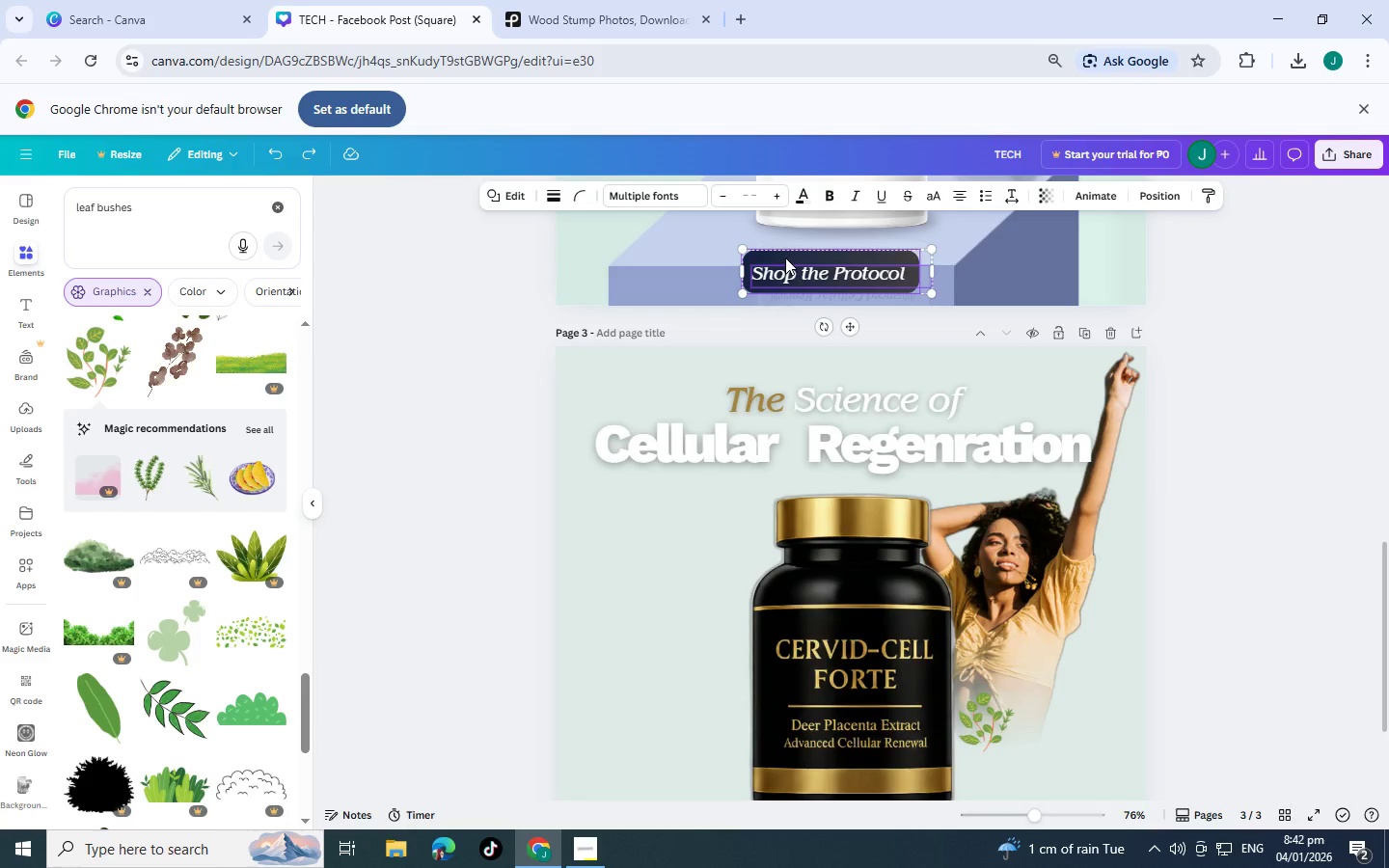 
key(Control+V)
 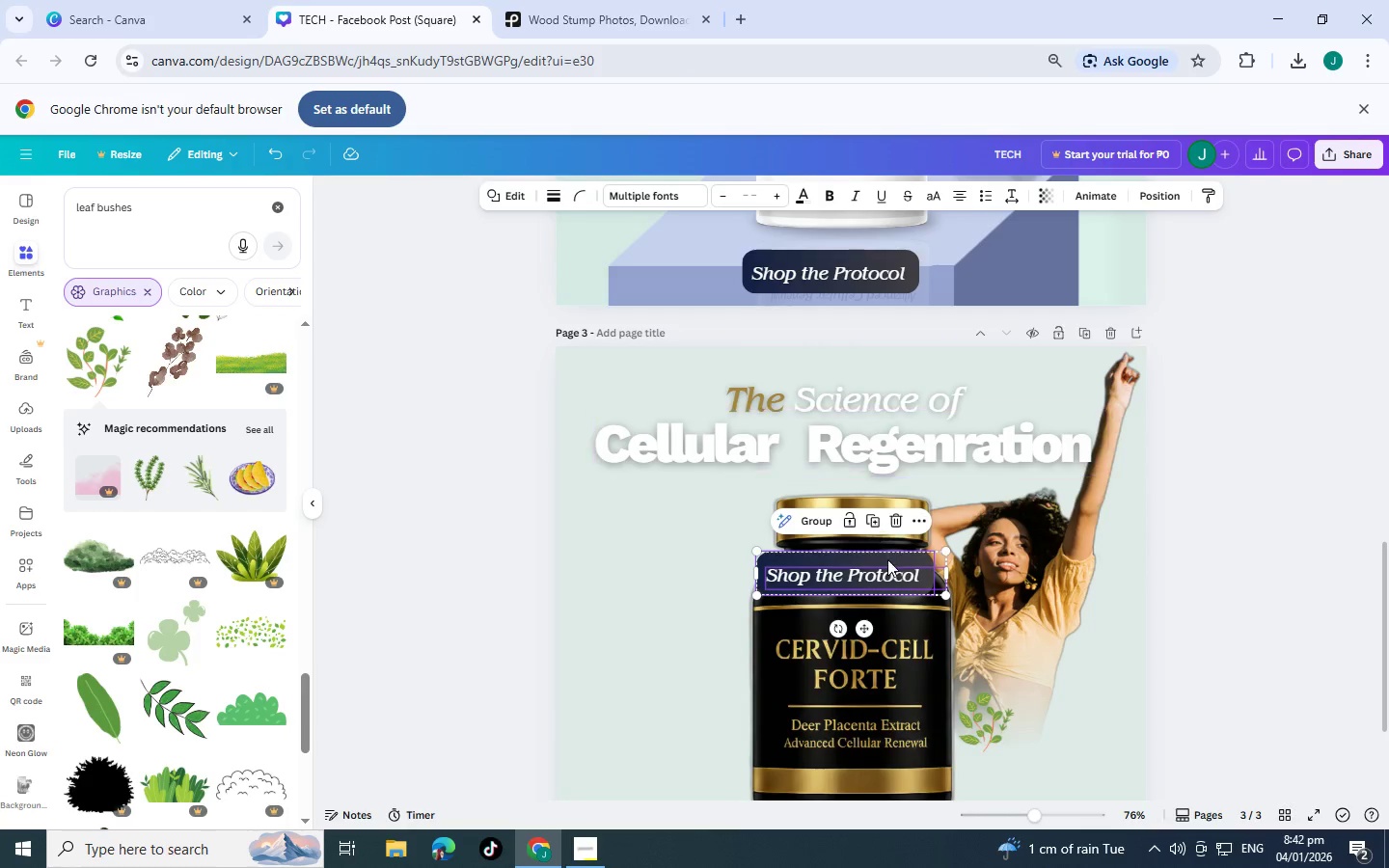 
scroll: coordinate [882, 558], scroll_direction: down, amount: 1.0
 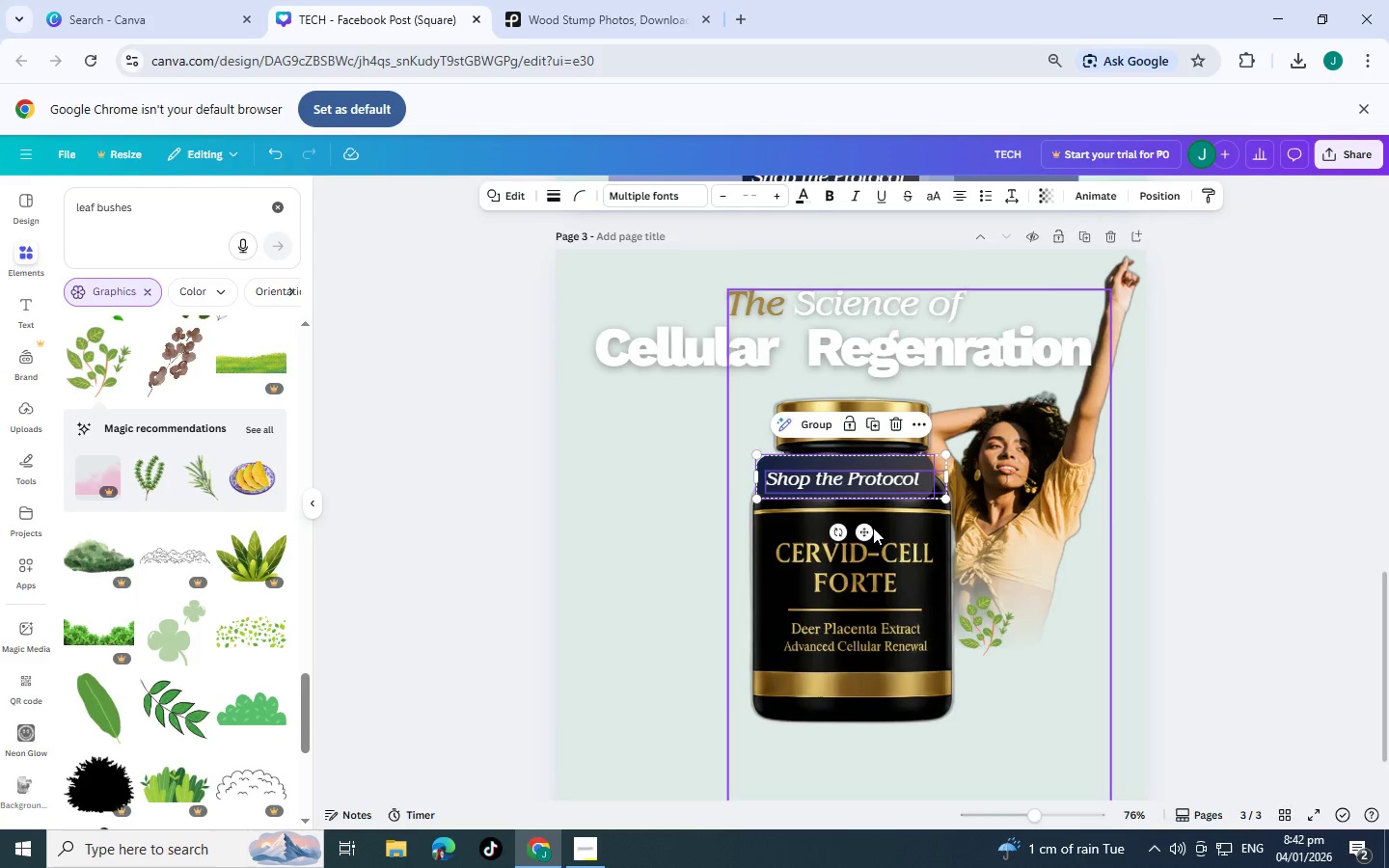 
left_click_drag(start_coordinate=[869, 529], to_coordinate=[887, 638])
 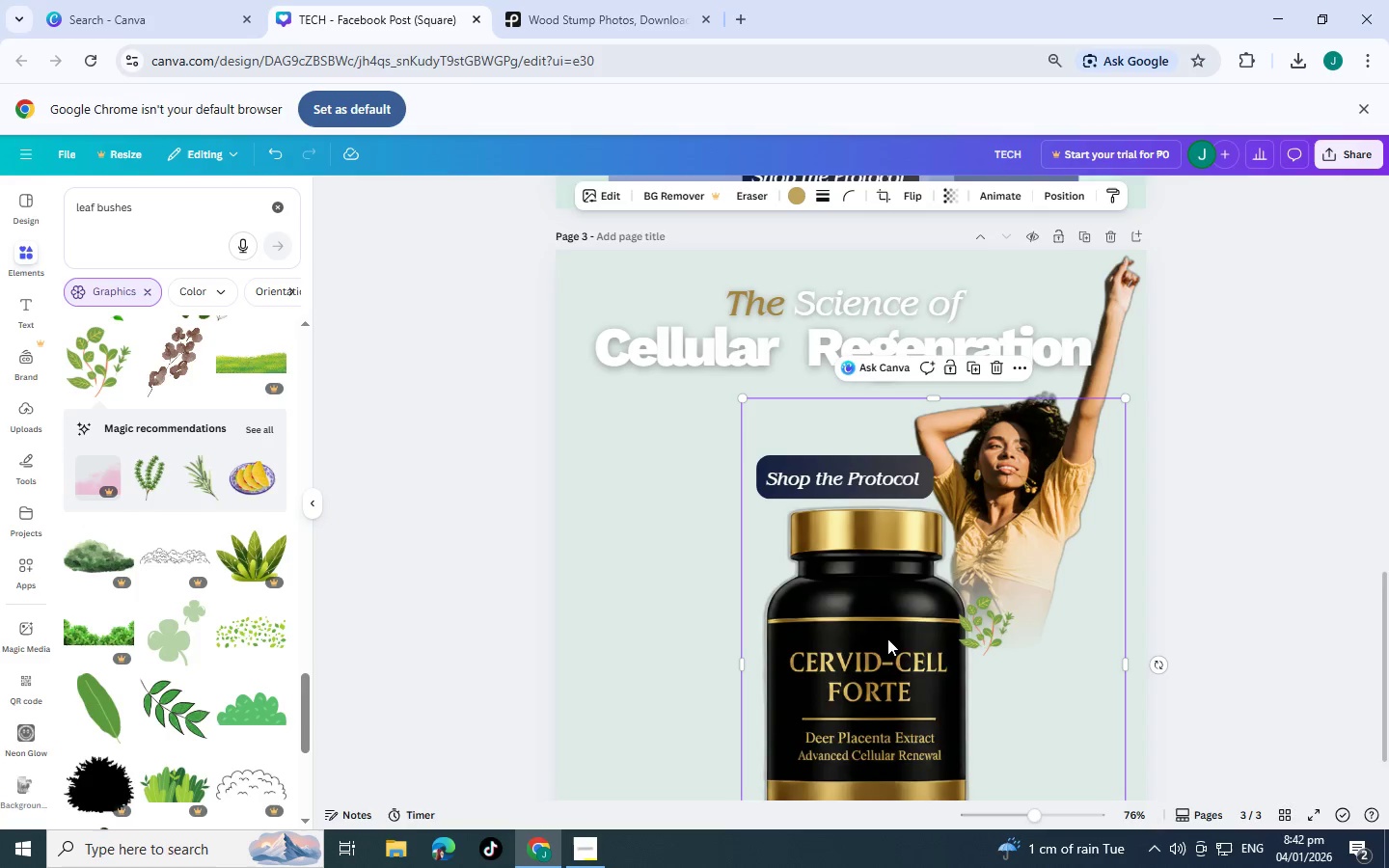 
key(Control+Z)
 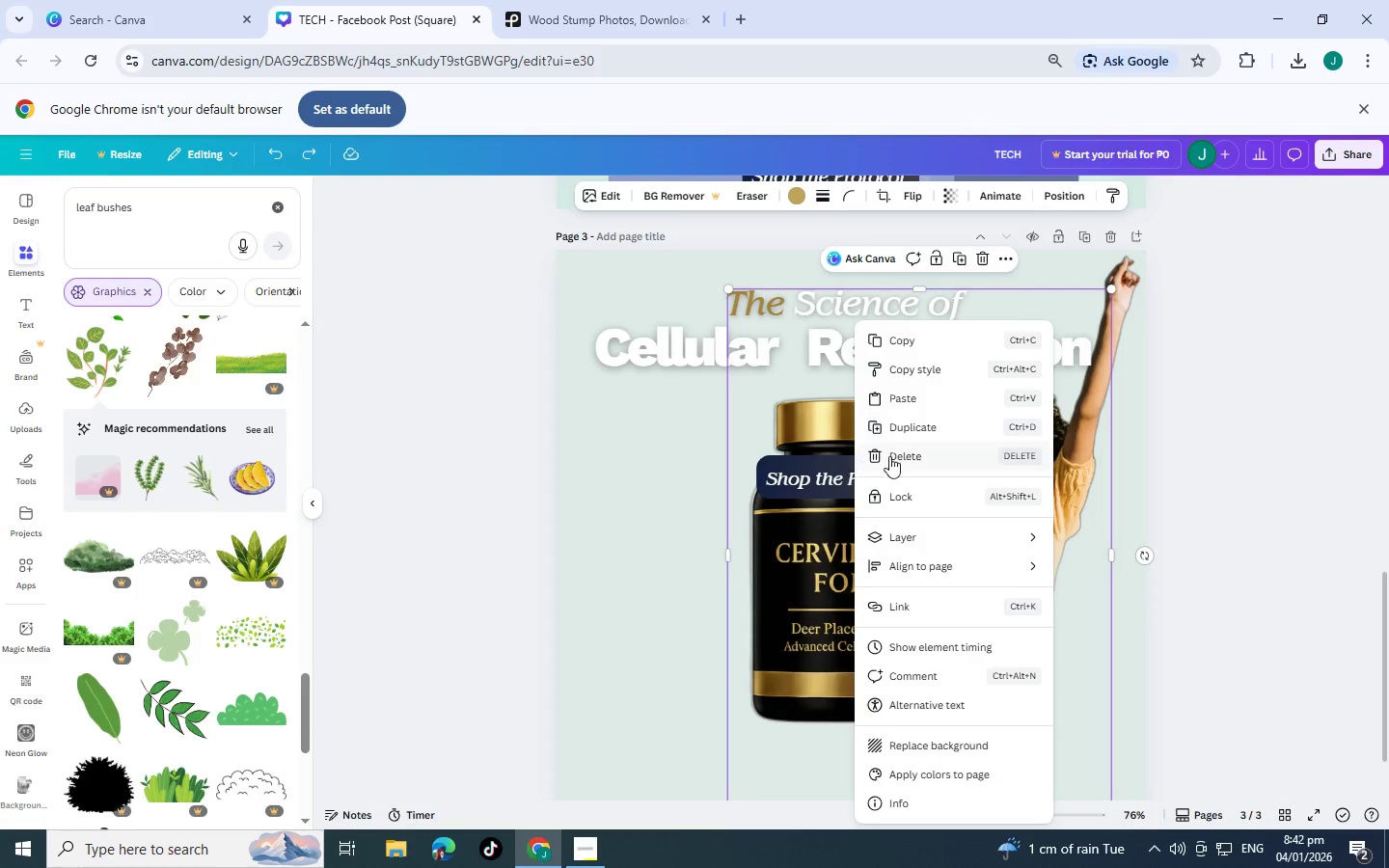 
left_click([797, 469])
 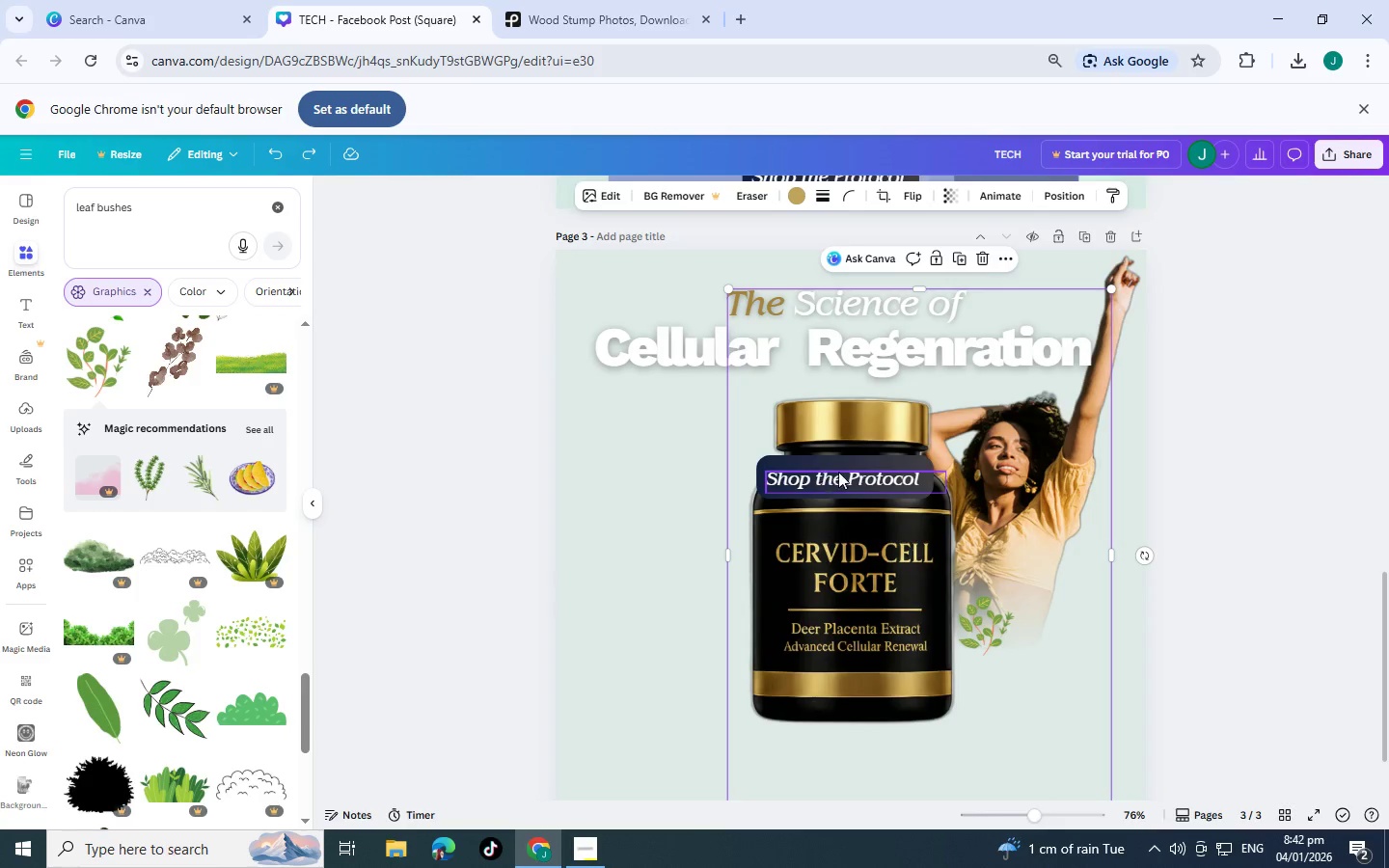 
left_click([861, 471])
 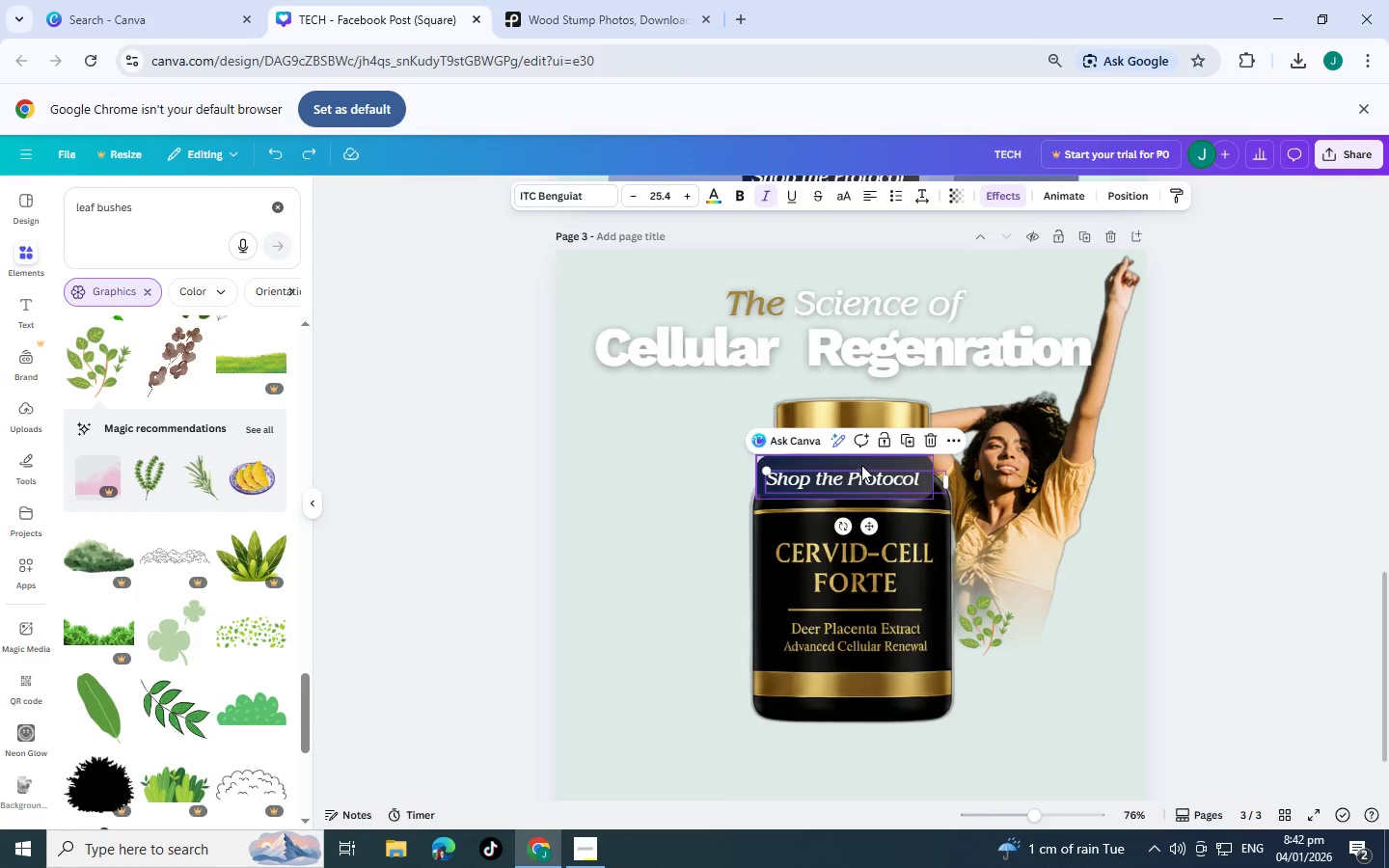 
left_click_drag(start_coordinate=[861, 463], to_coordinate=[869, 653])
 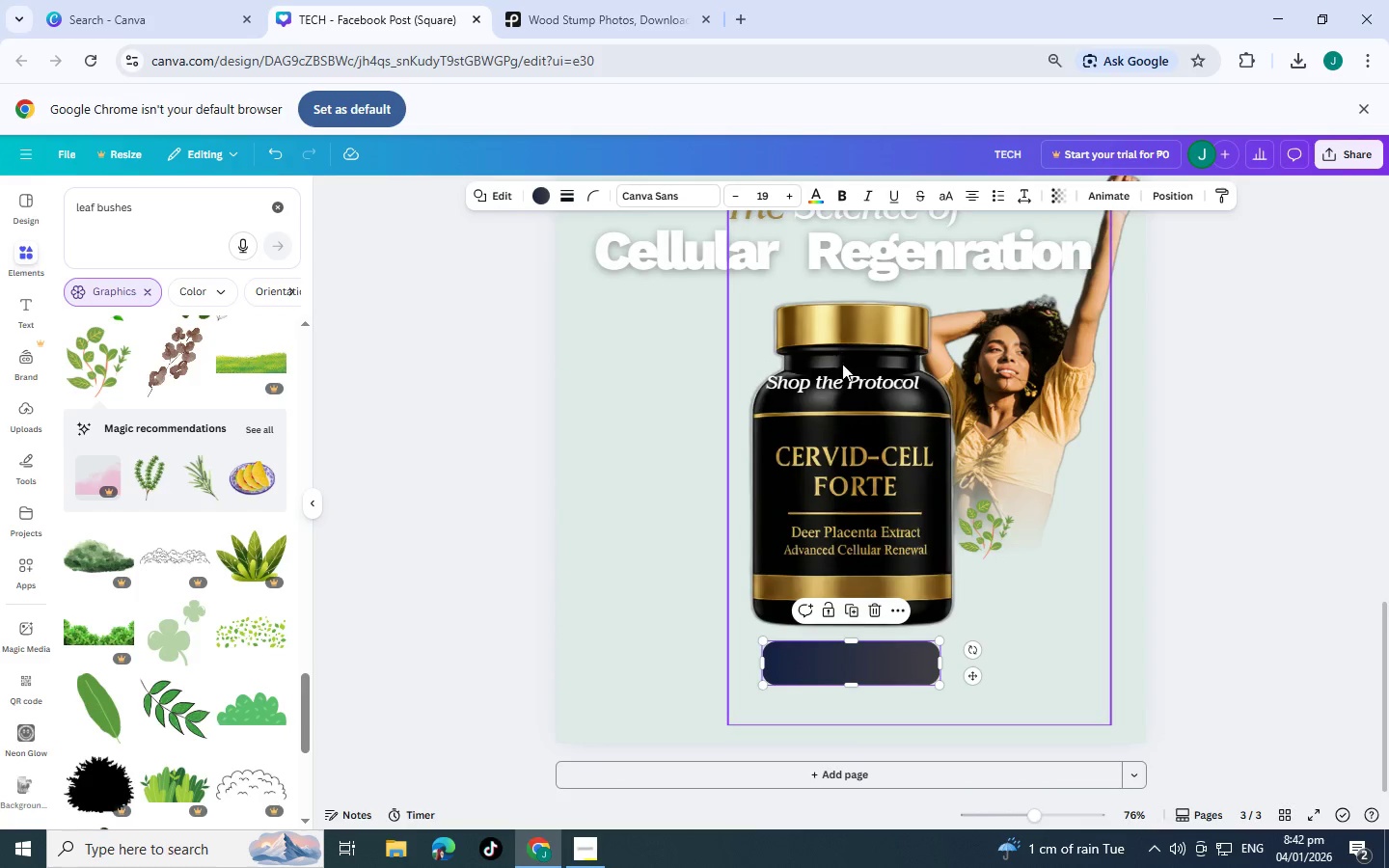 
scroll: coordinate [870, 573], scroll_direction: down, amount: 3.0
 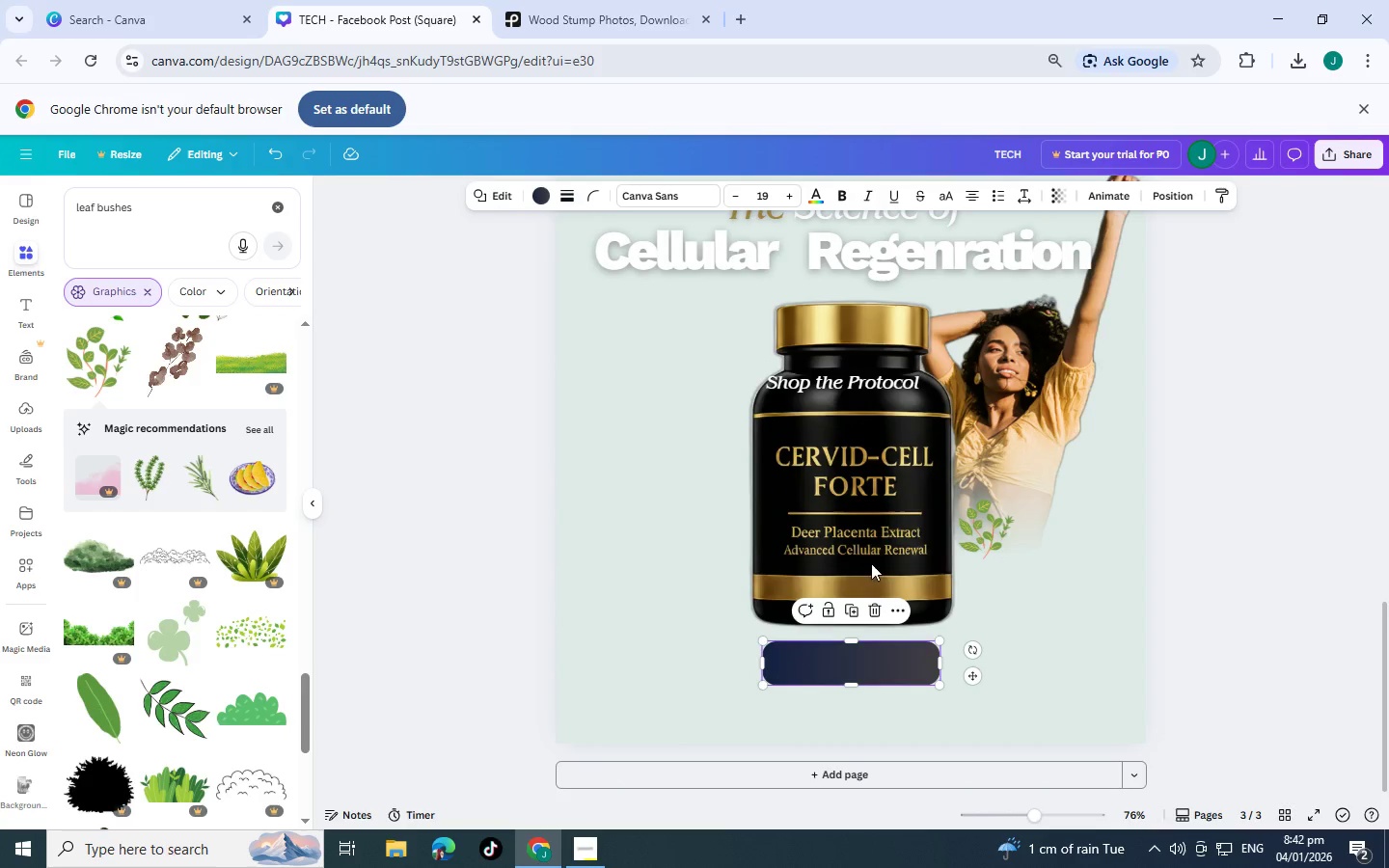 
left_click_drag(start_coordinate=[856, 380], to_coordinate=[863, 660])
 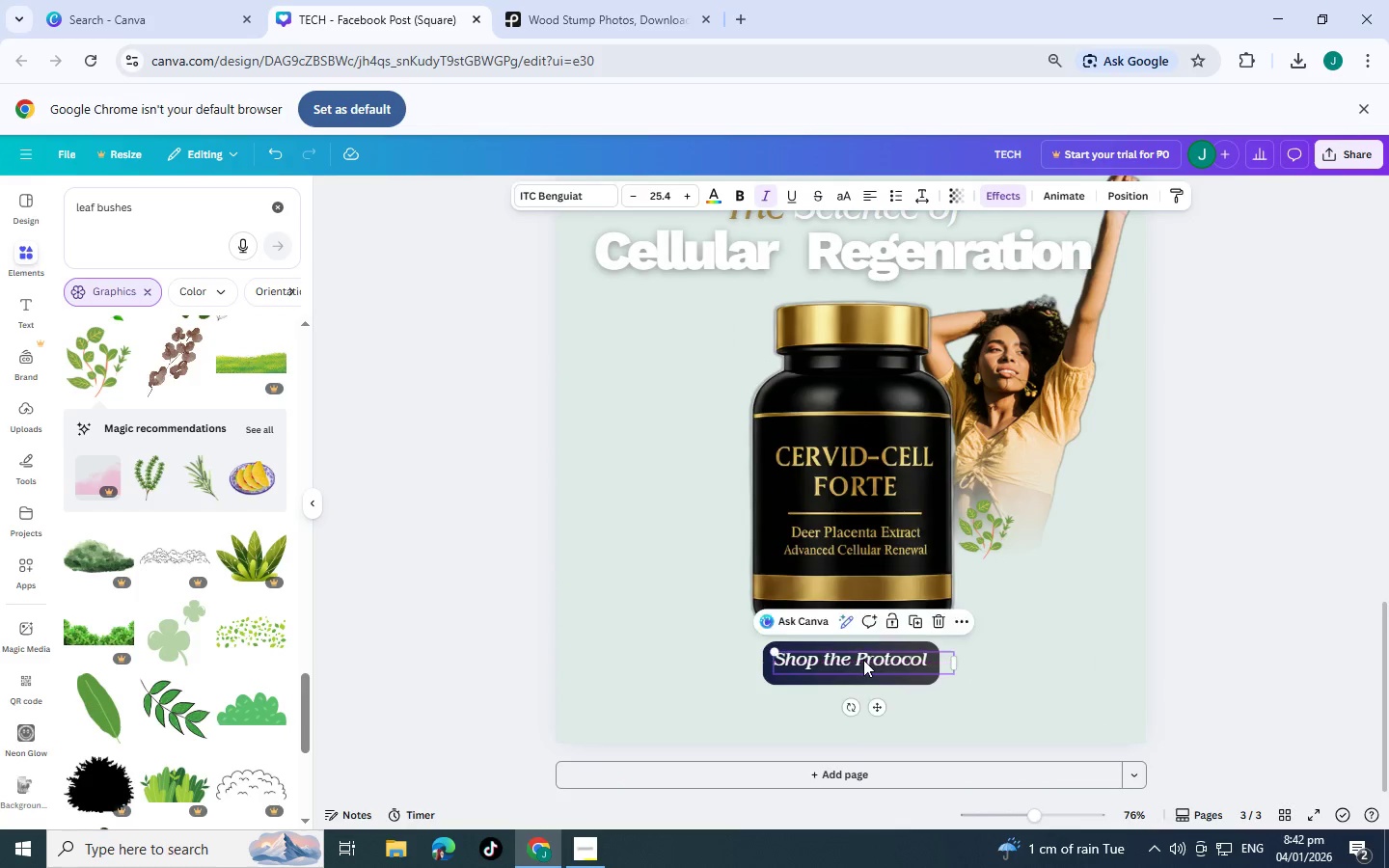 
left_click([863, 660])
 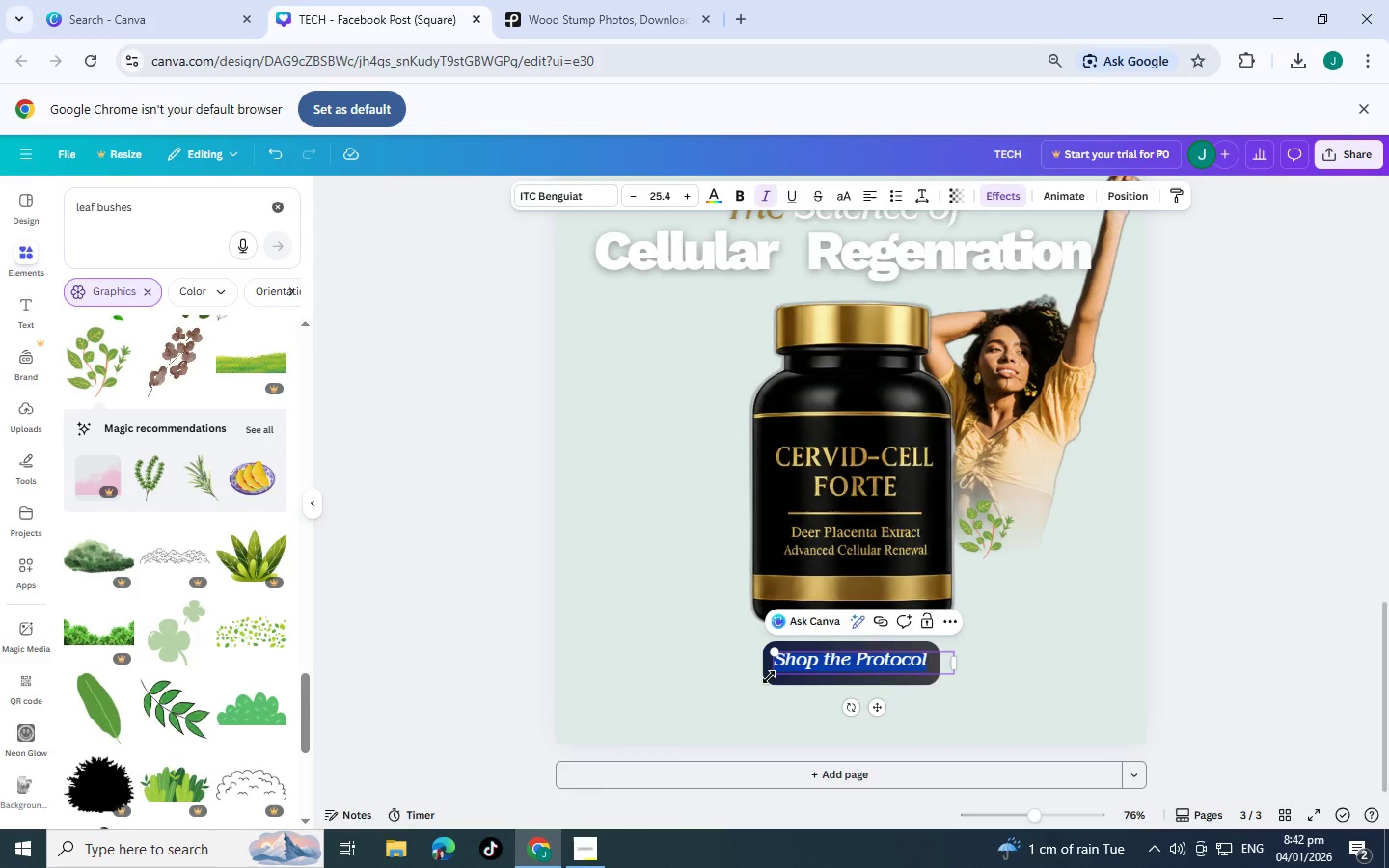 
left_click([765, 674])
 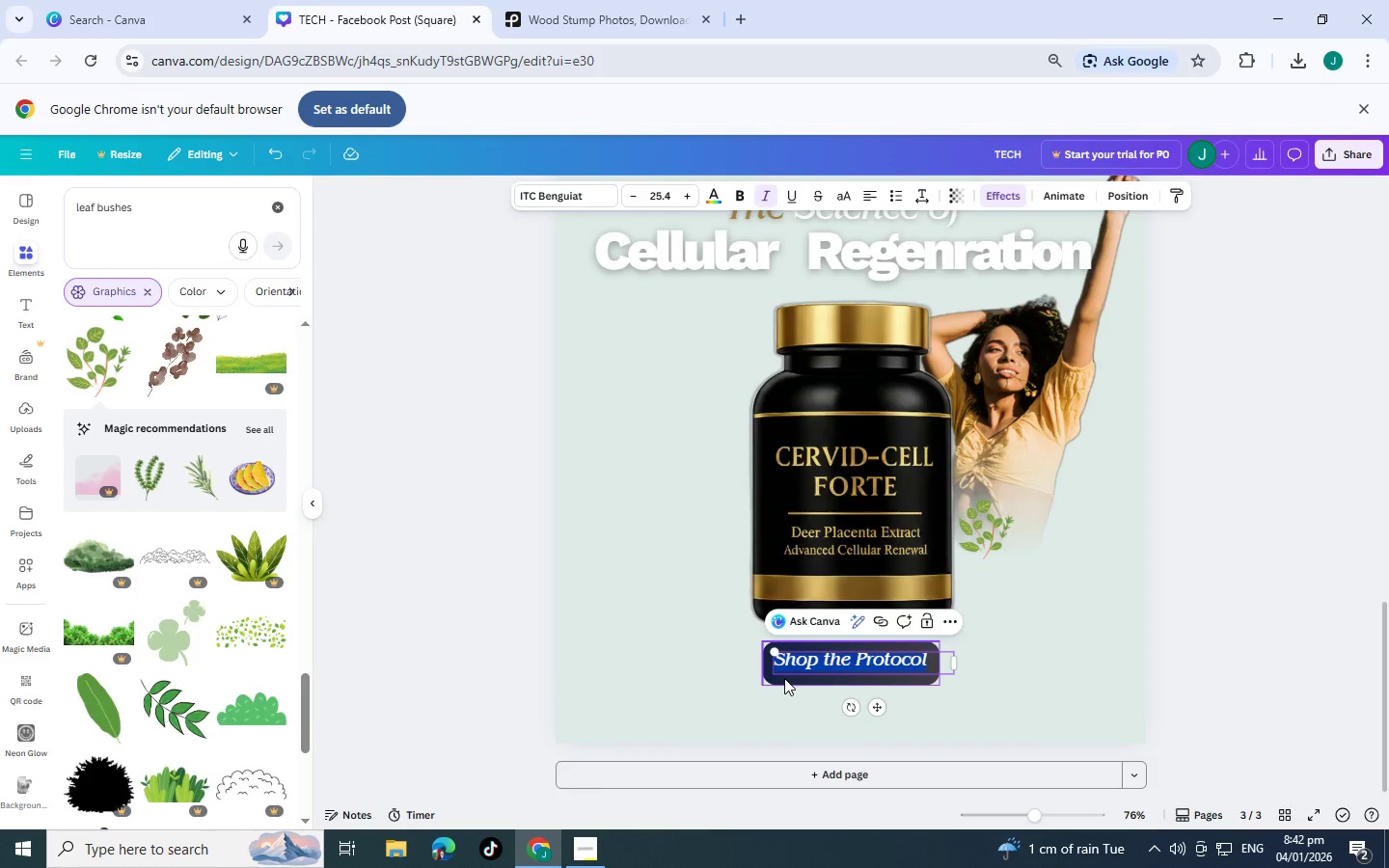 
left_click([784, 678])
 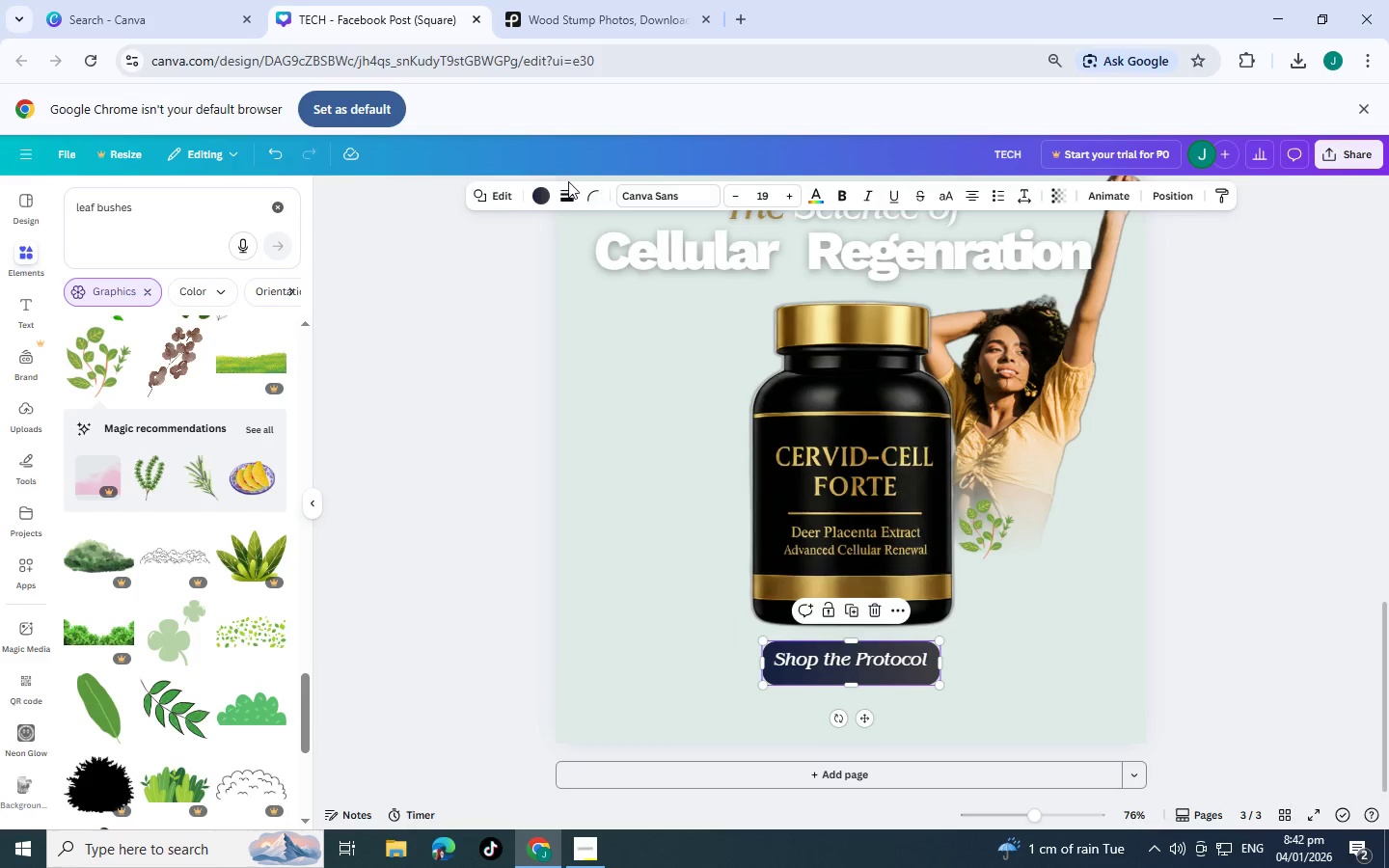 
left_click([537, 196])
 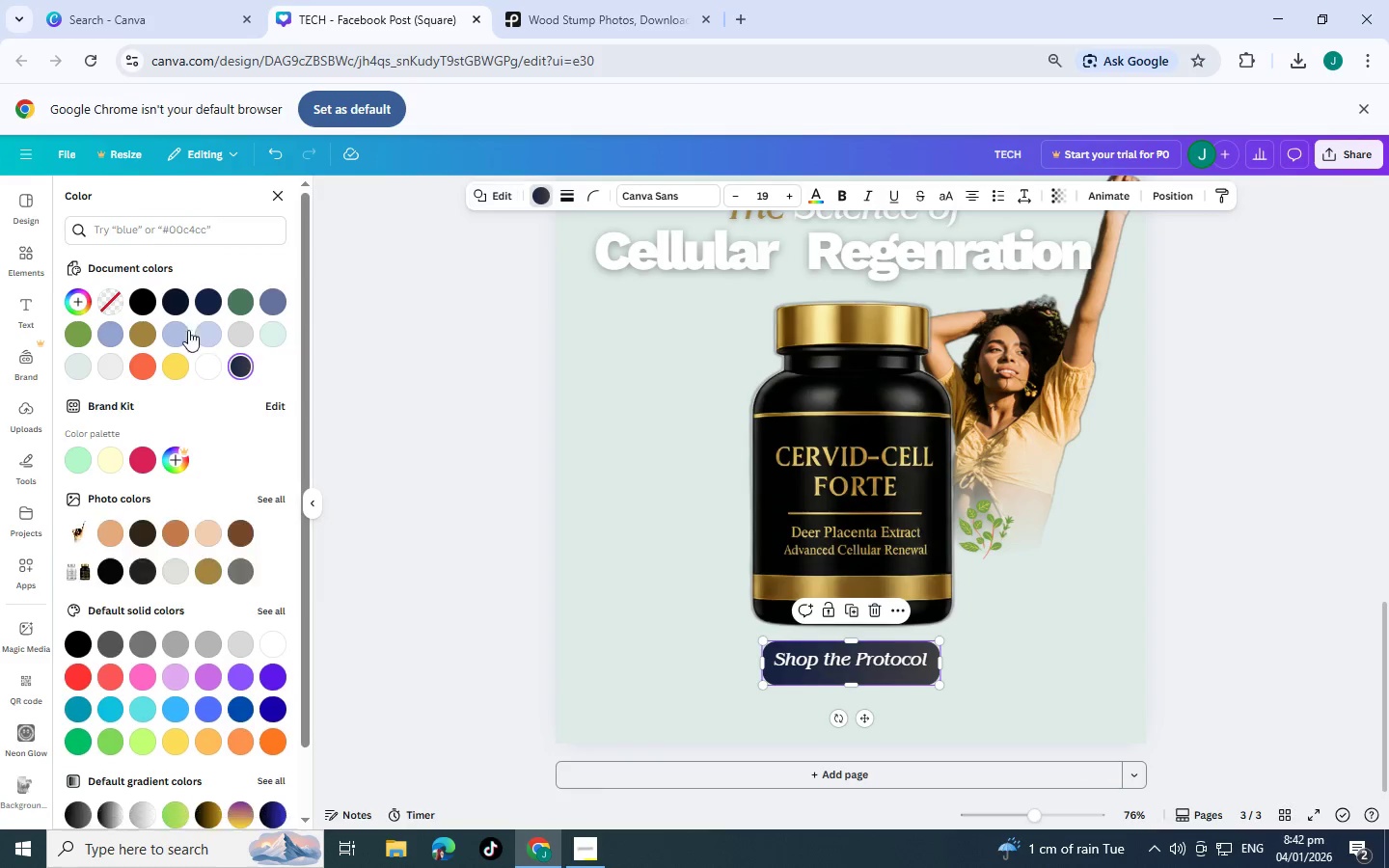 
left_click([168, 366])
 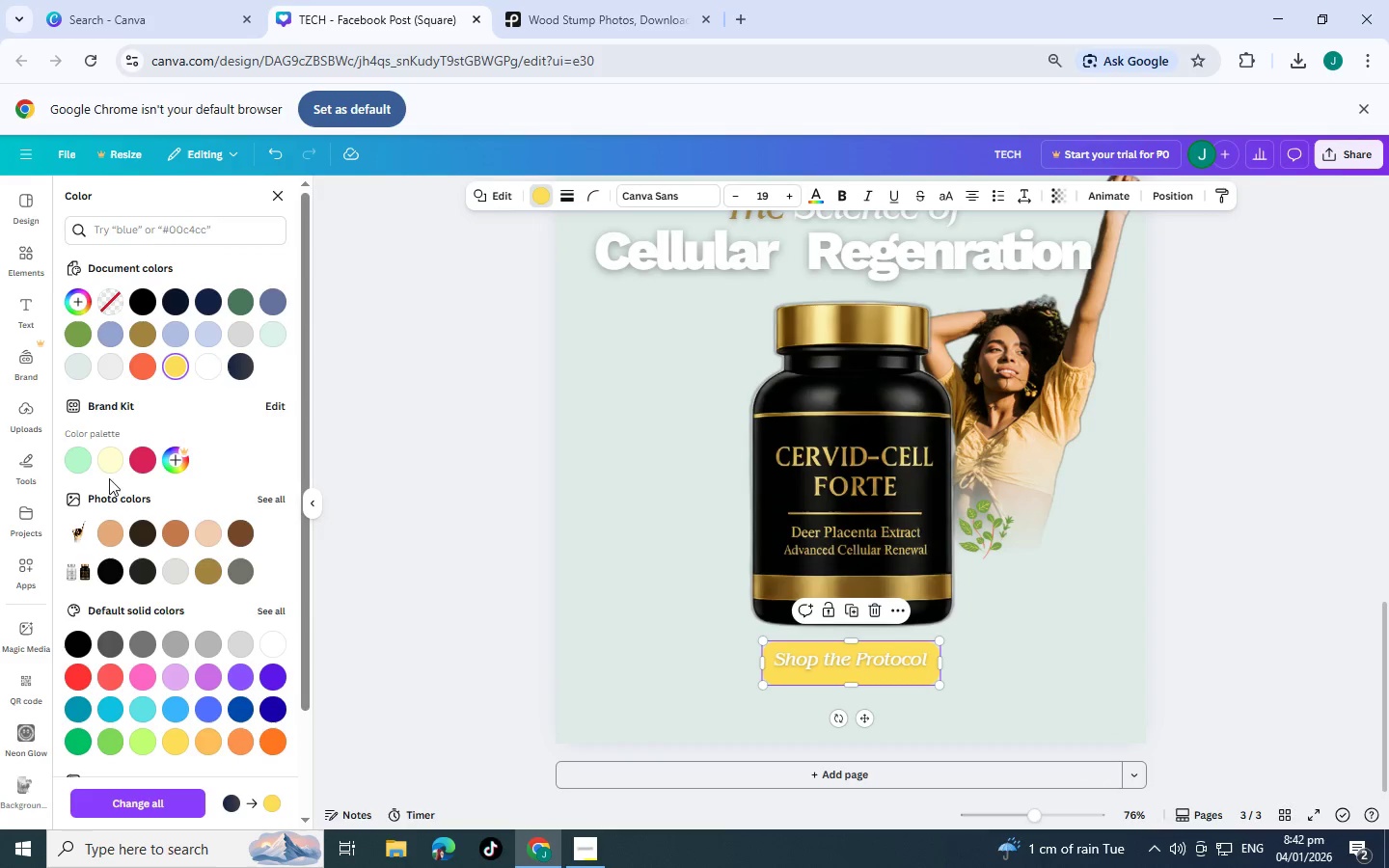 
middle_click([175, 360])
 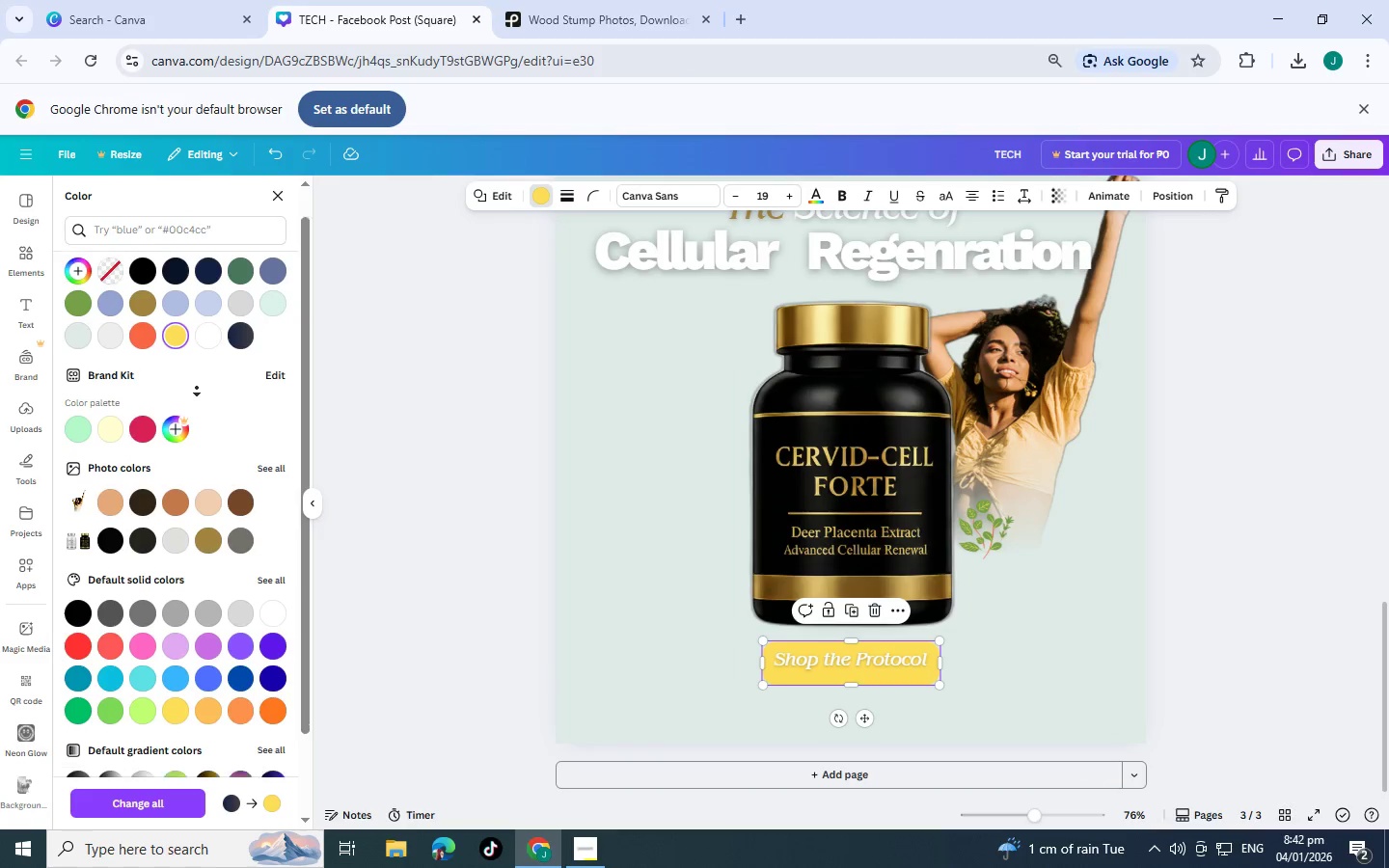 
left_click([197, 388])
 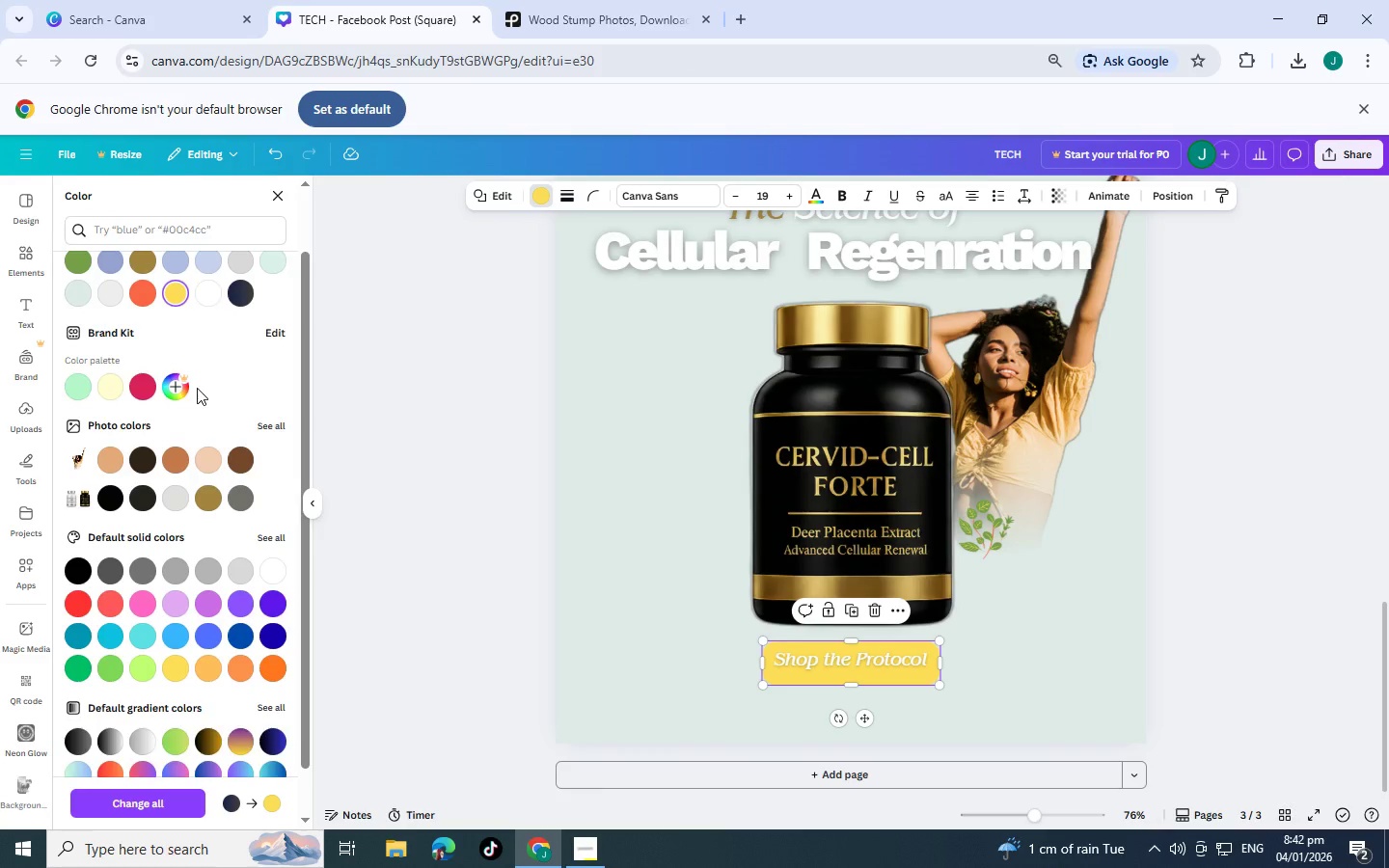 
scroll: coordinate [204, 391], scroll_direction: up, amount: 14.0
 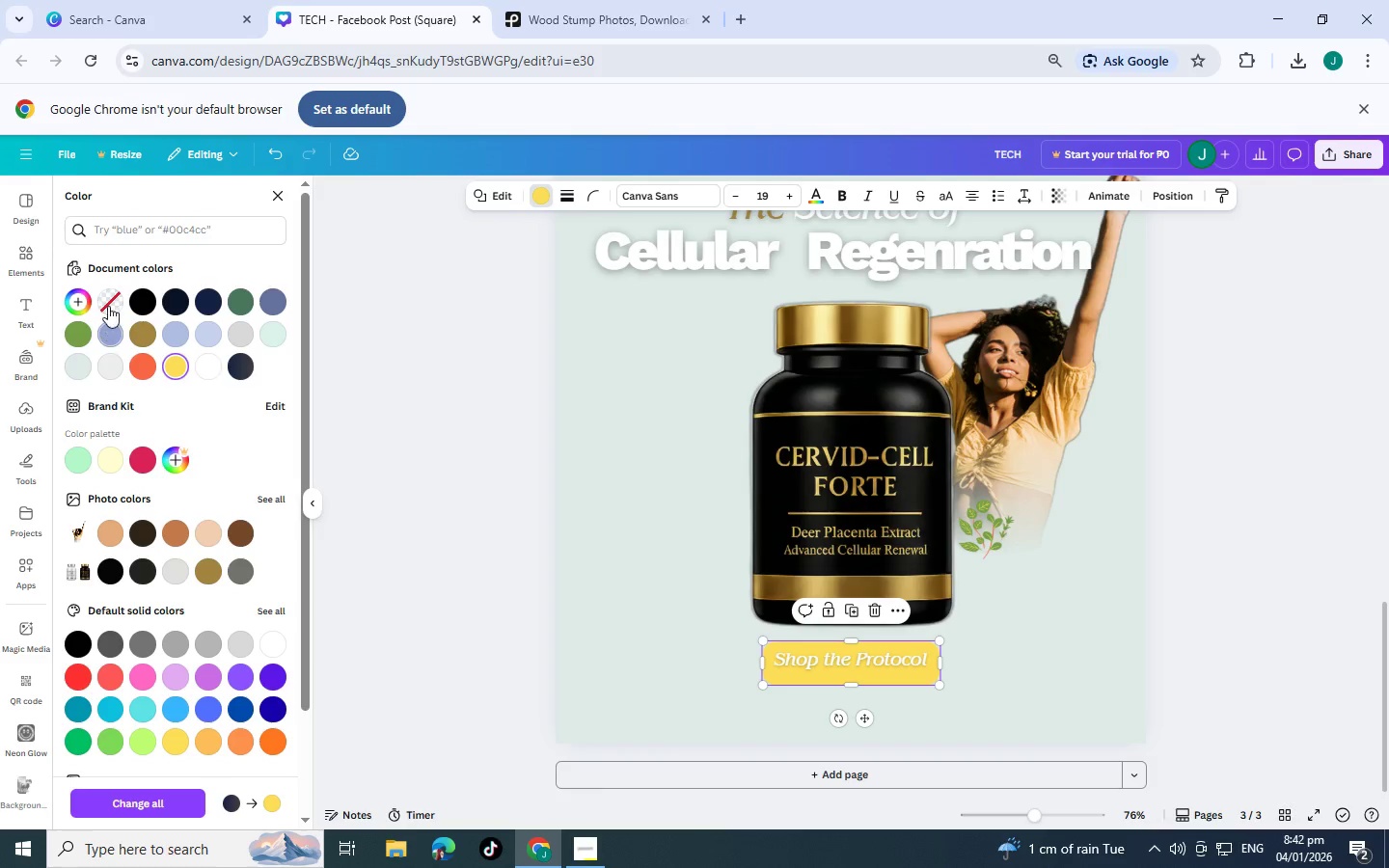 
left_click([110, 336])
 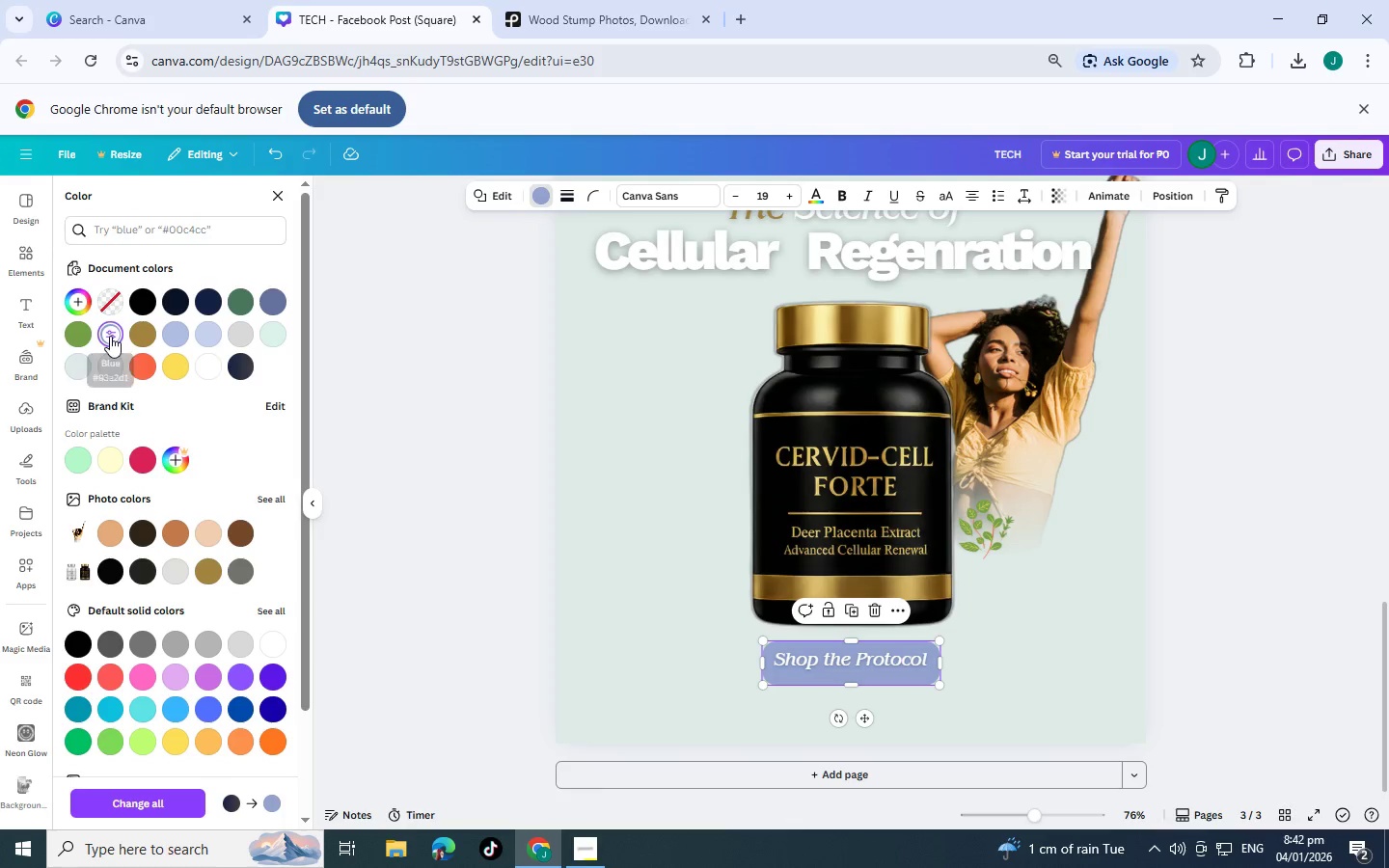 
double_click([110, 336])
 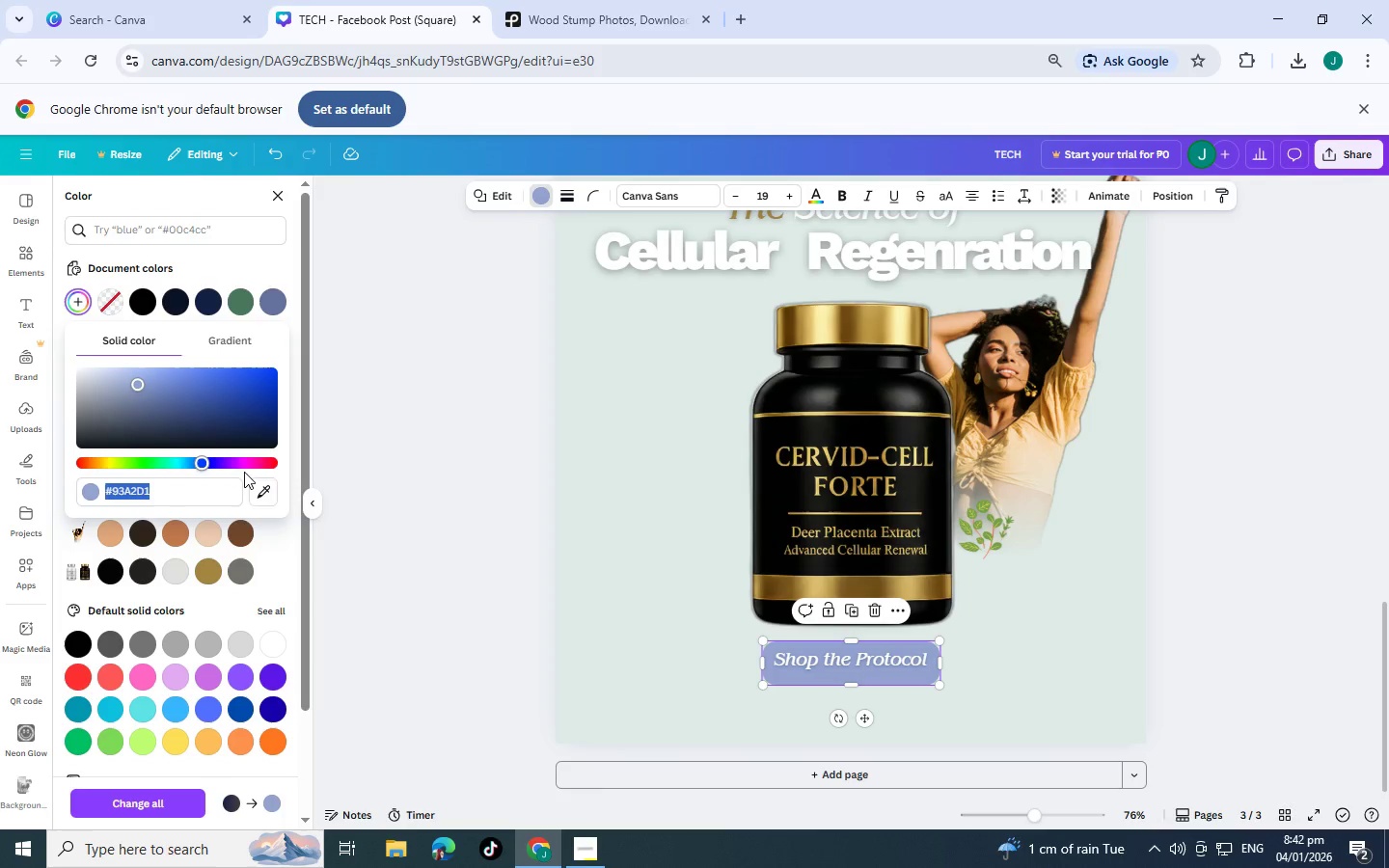 
left_click([265, 497])
 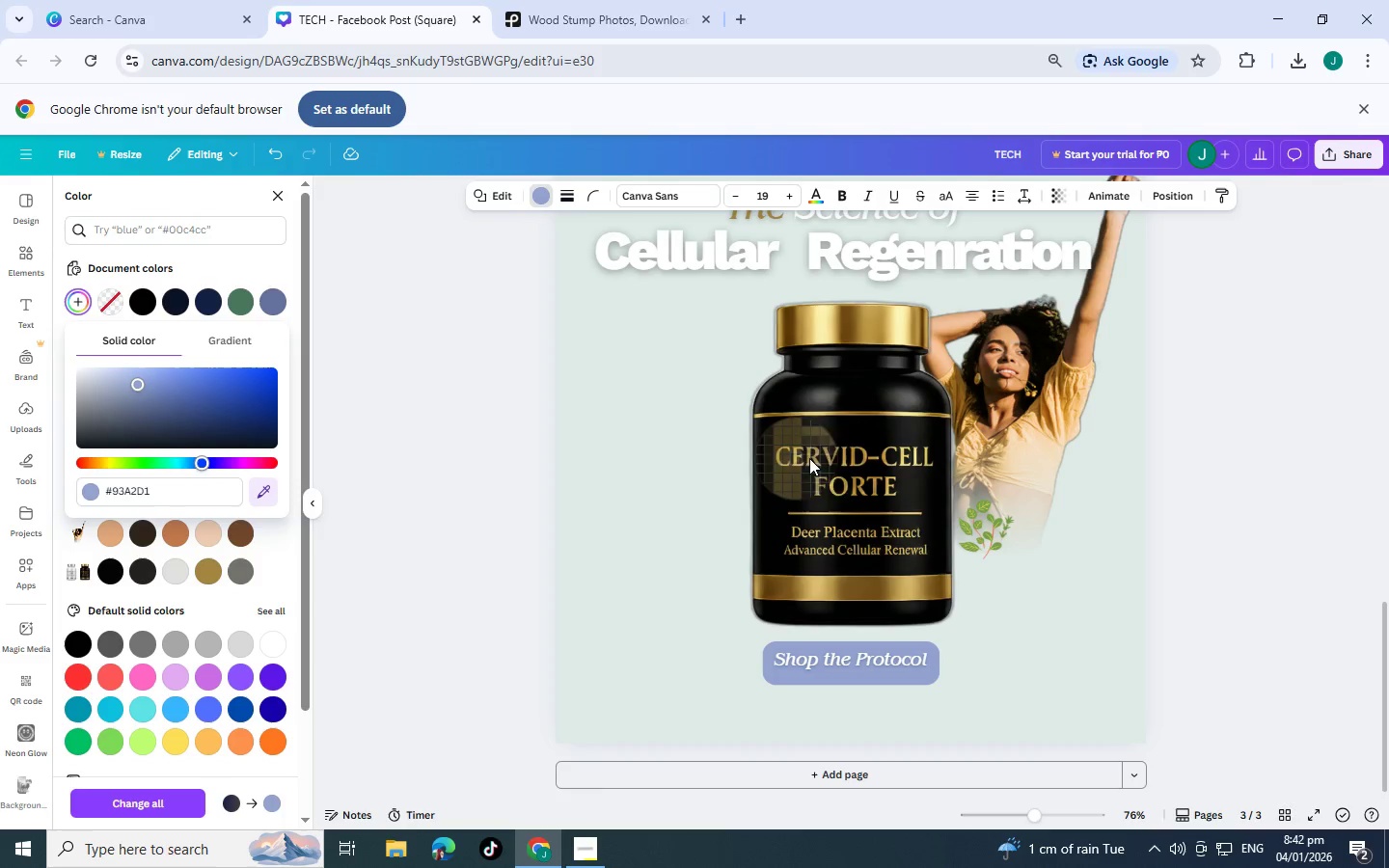 
scroll: coordinate [794, 442], scroll_direction: up, amount: 5.0
 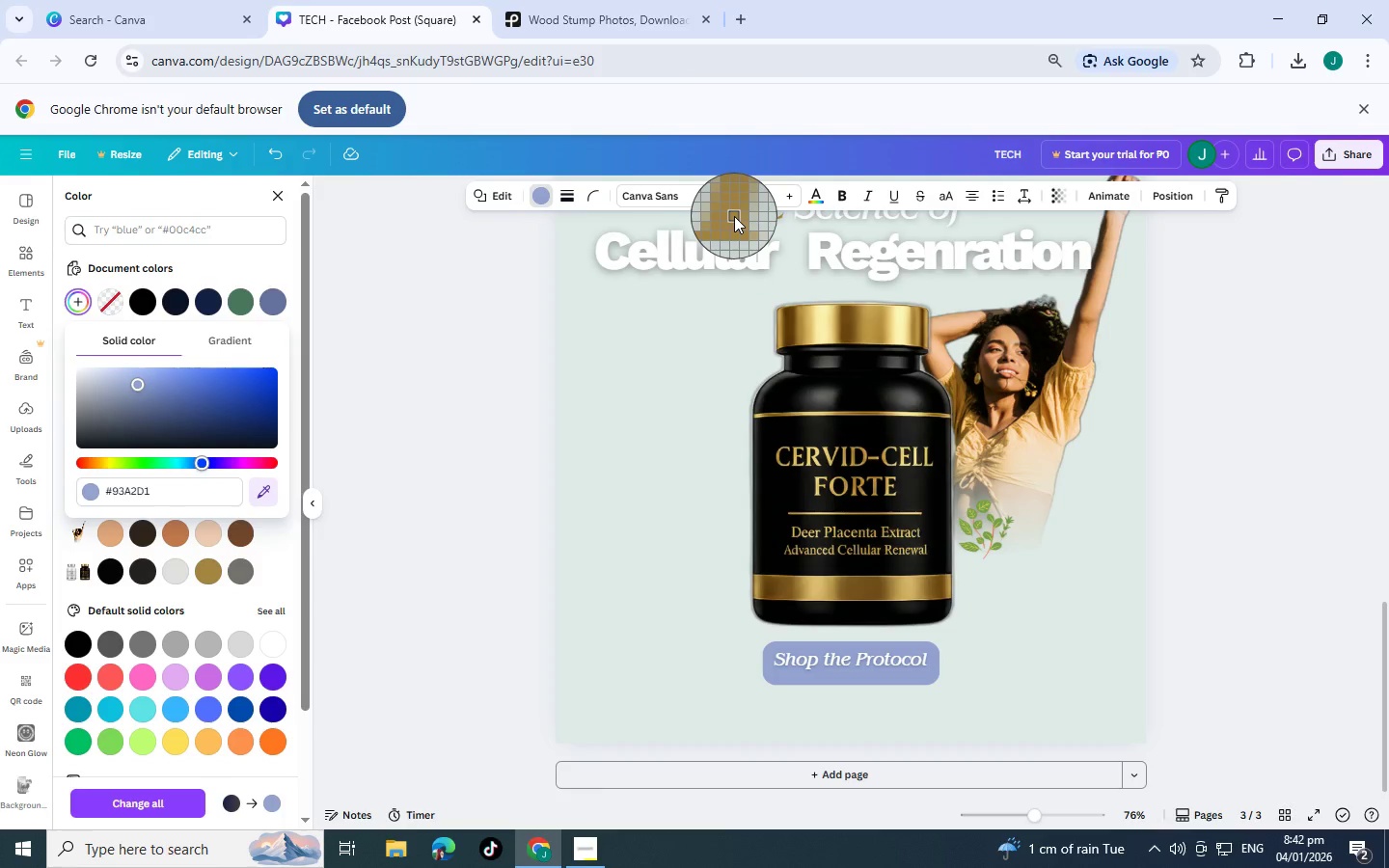 
left_click([734, 216])
 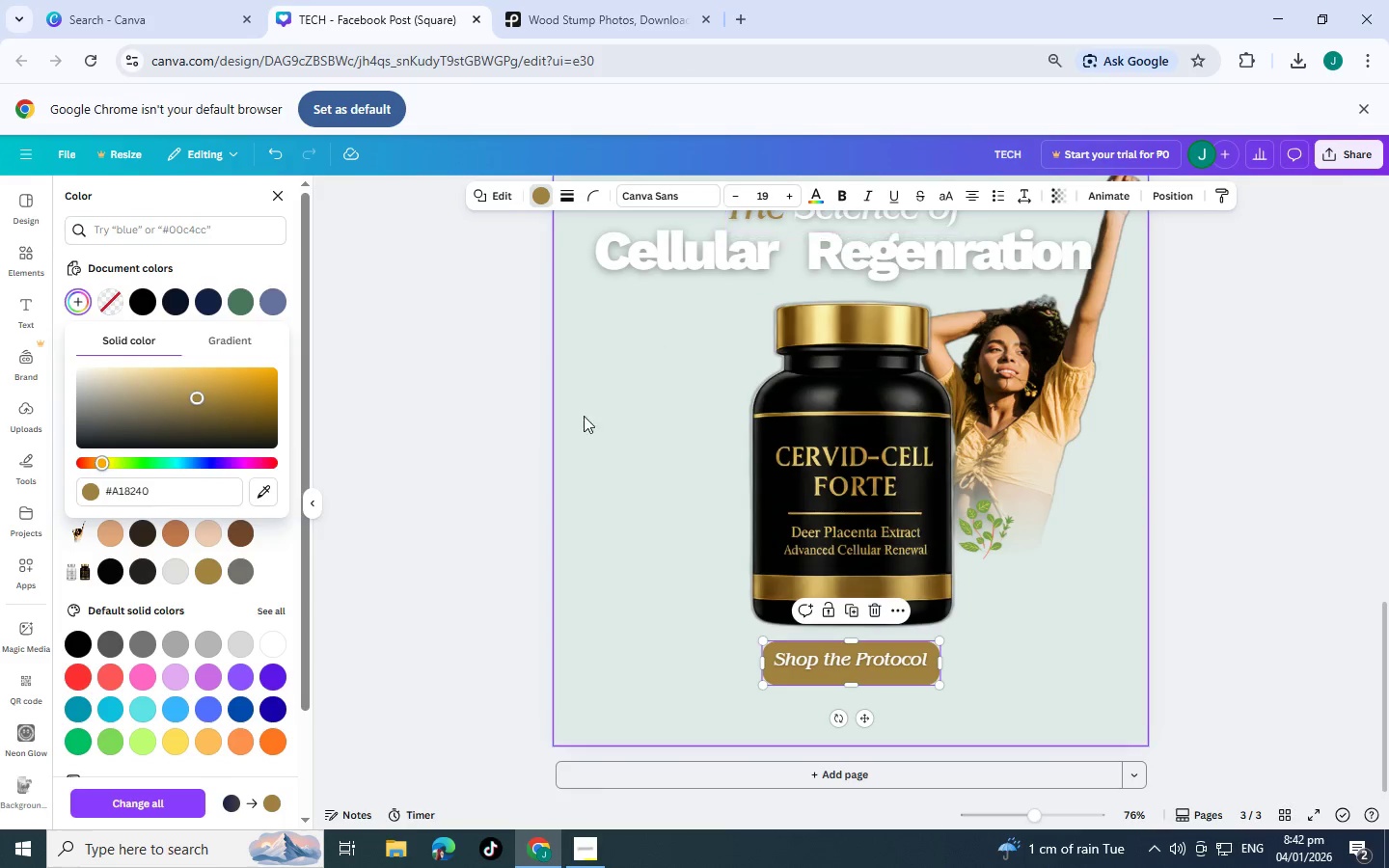 
left_click([574, 511])
 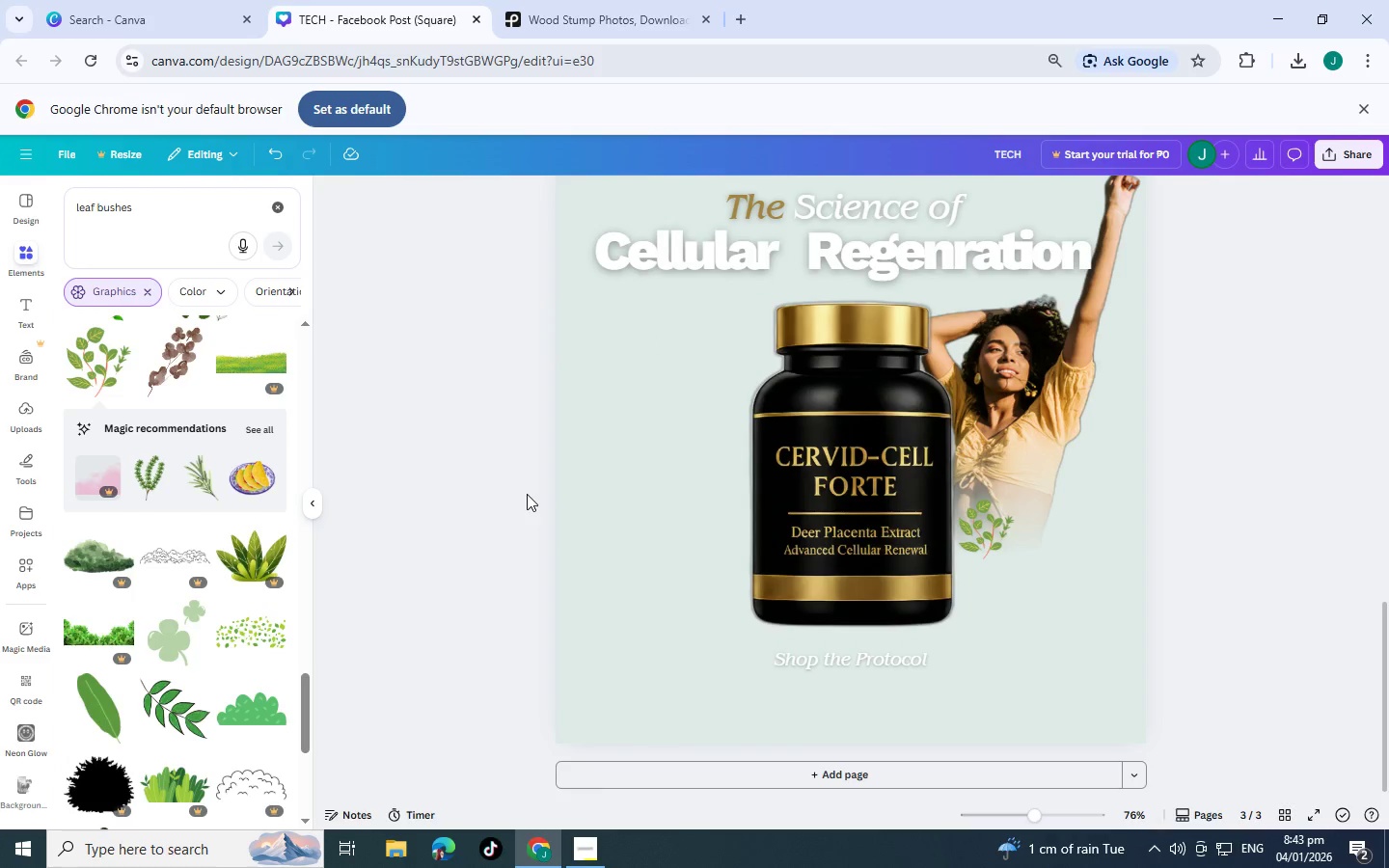 
key(Control+Z)
 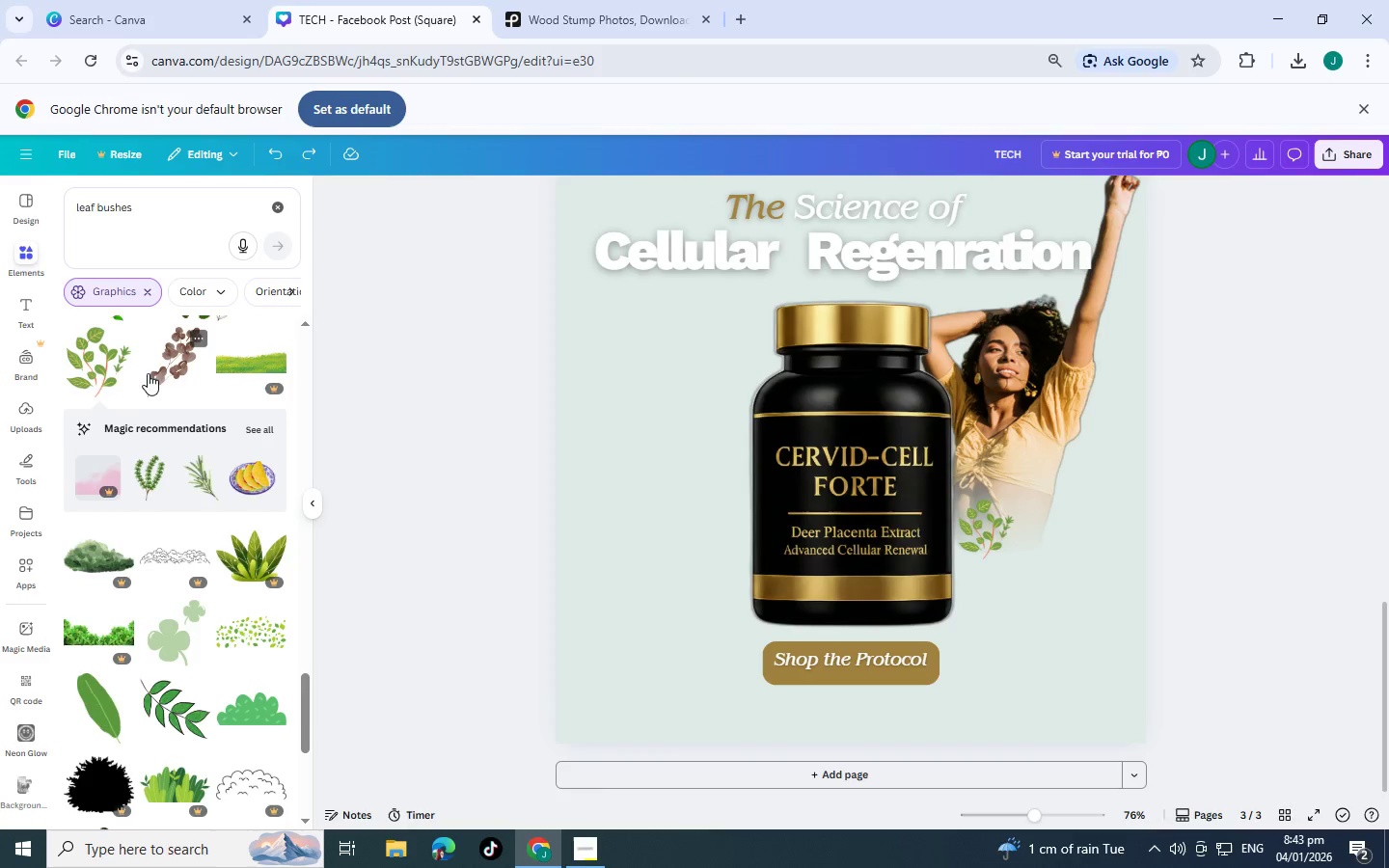 
left_click([92, 374])
 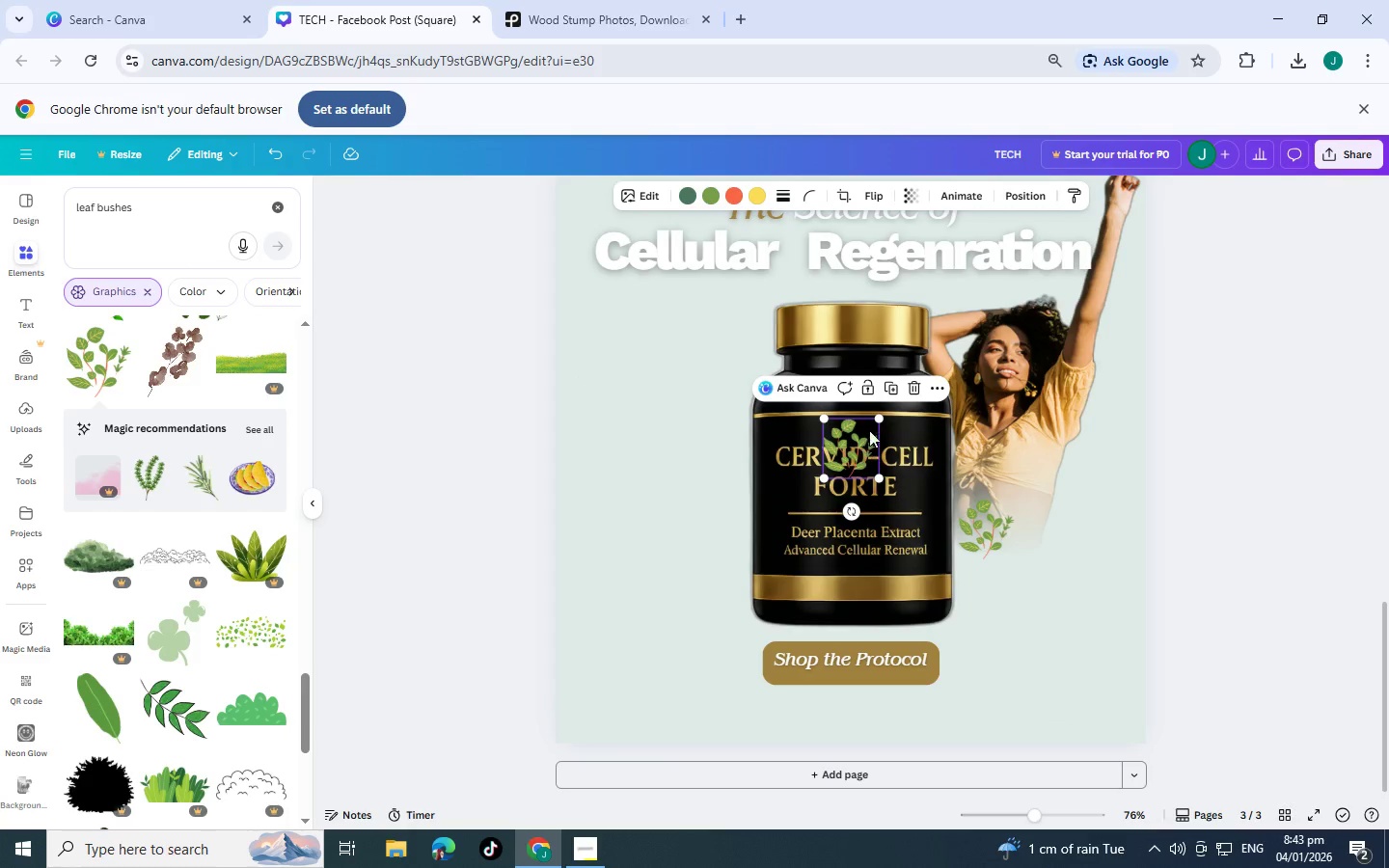 
left_click([912, 393])
 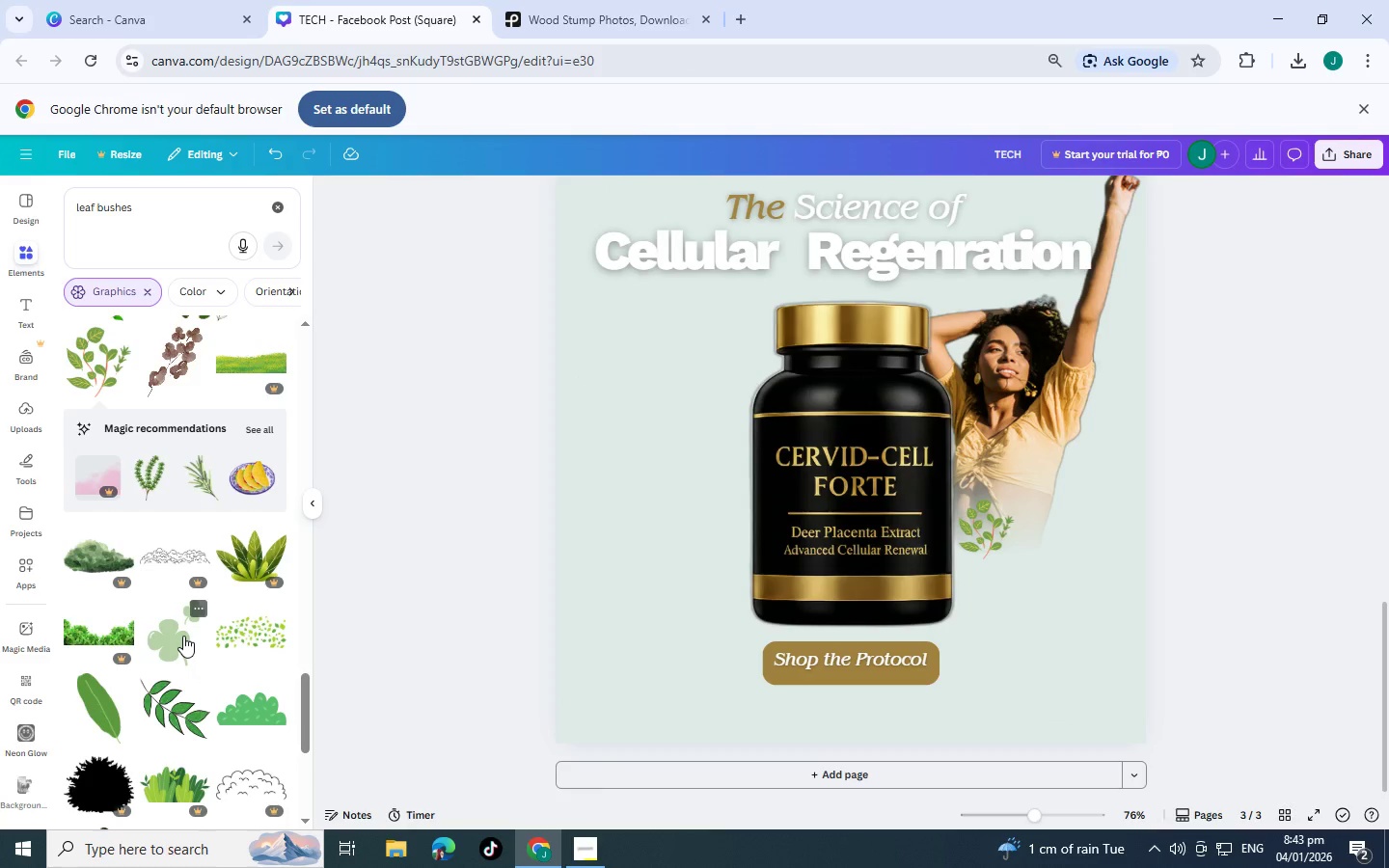 
scroll: coordinate [251, 536], scroll_direction: down, amount: 4.0
 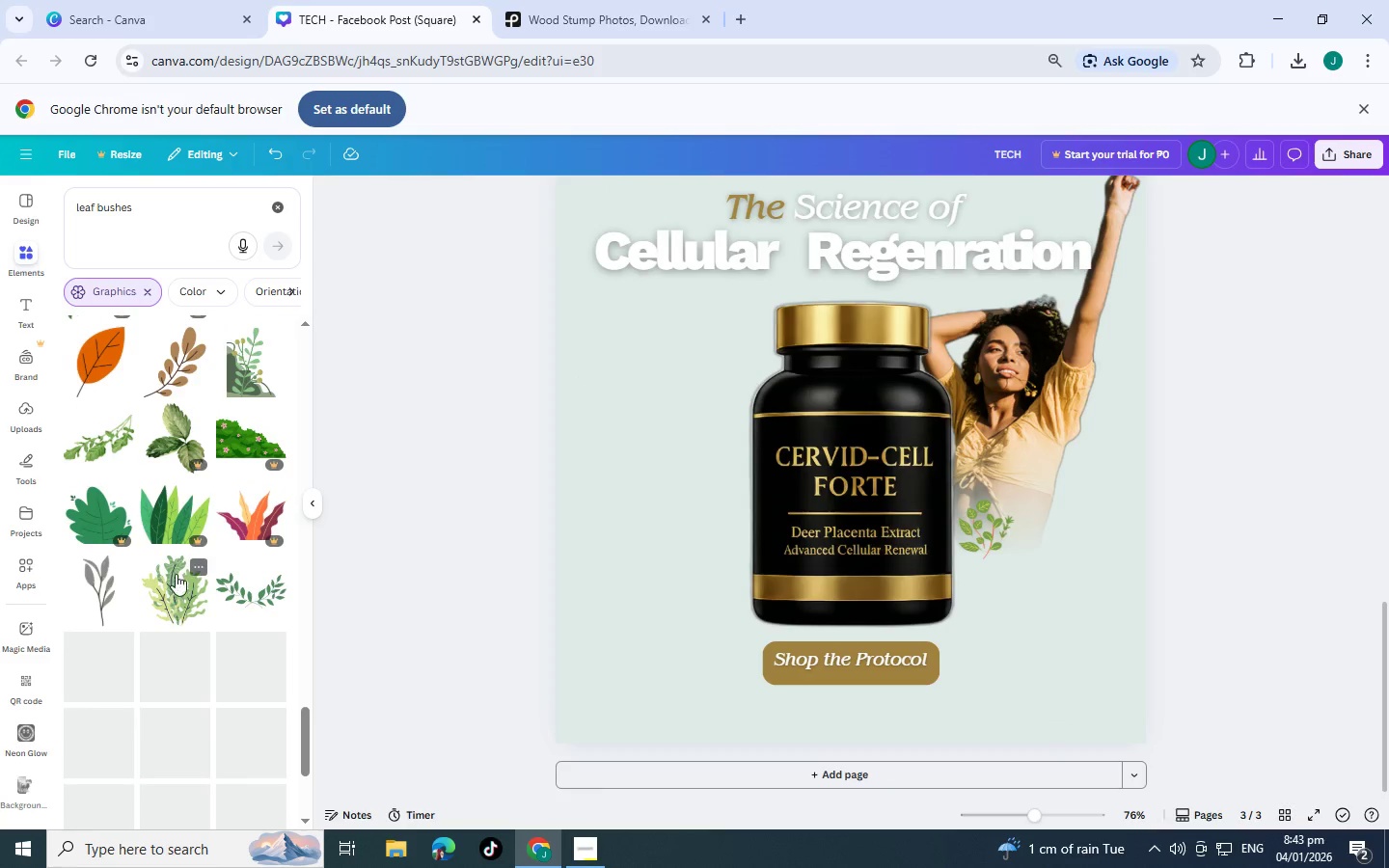 
left_click([249, 601])
 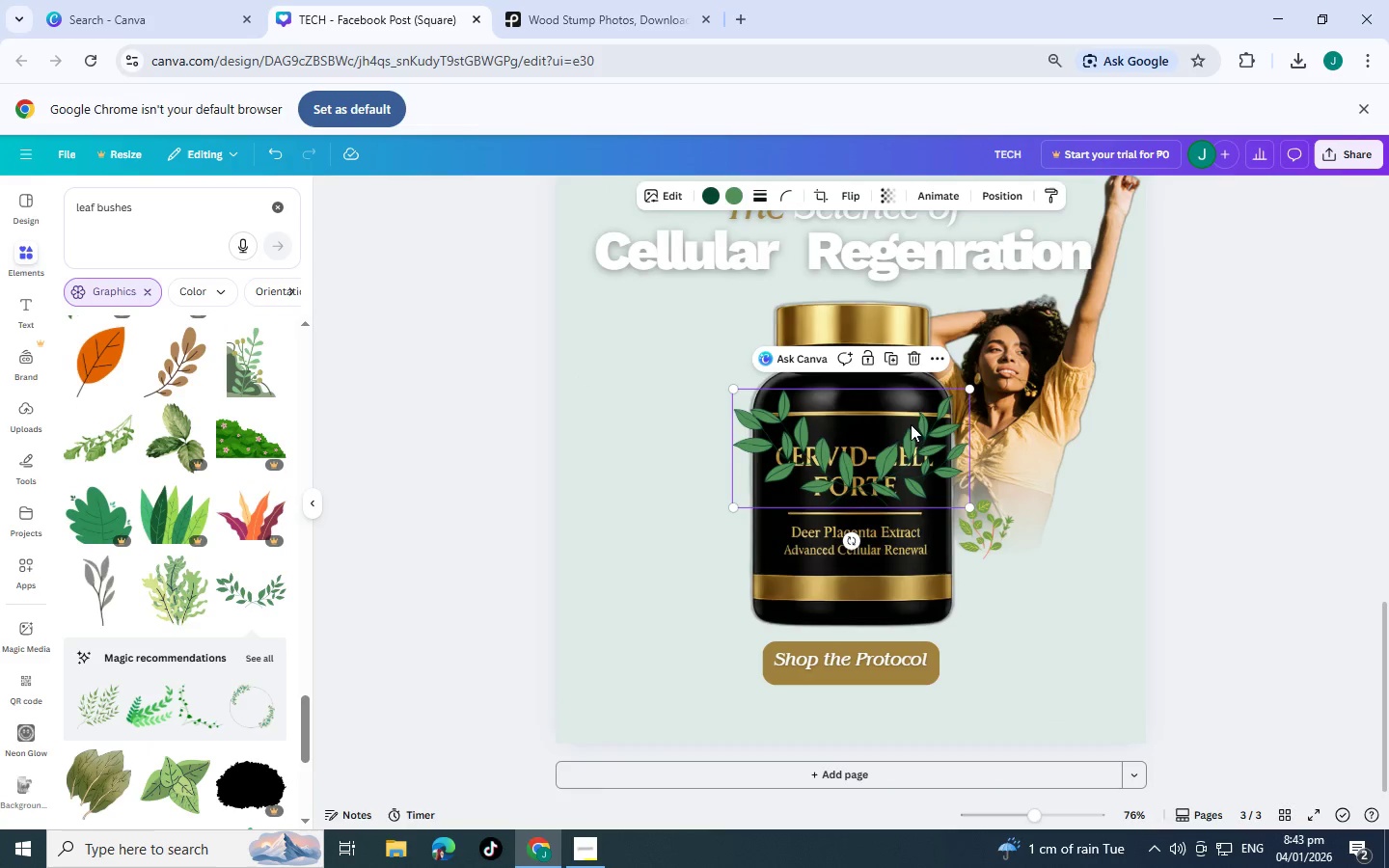 
left_click_drag(start_coordinate=[877, 463], to_coordinate=[1073, 531])
 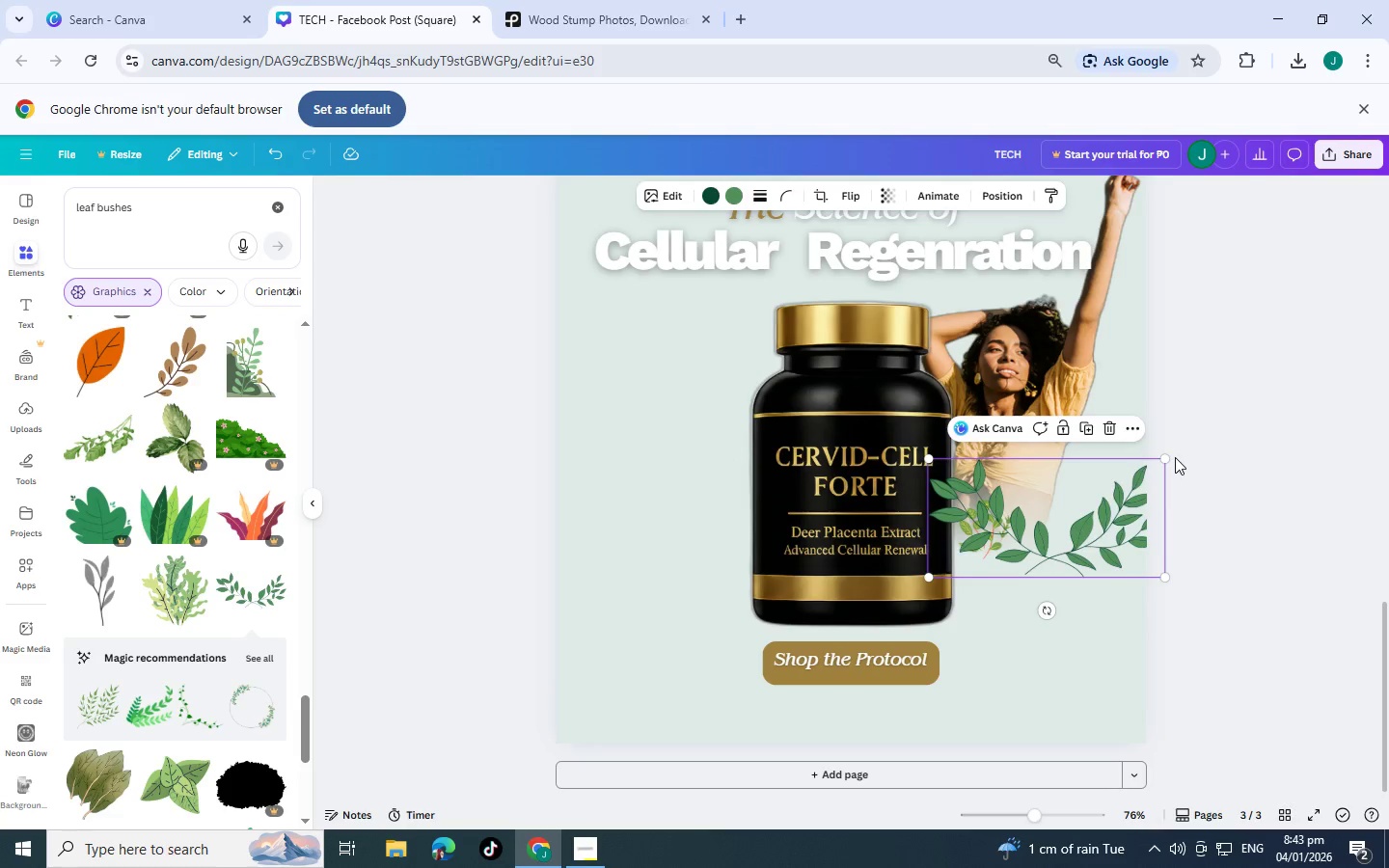 
left_click_drag(start_coordinate=[1168, 457], to_coordinate=[1006, 529])
 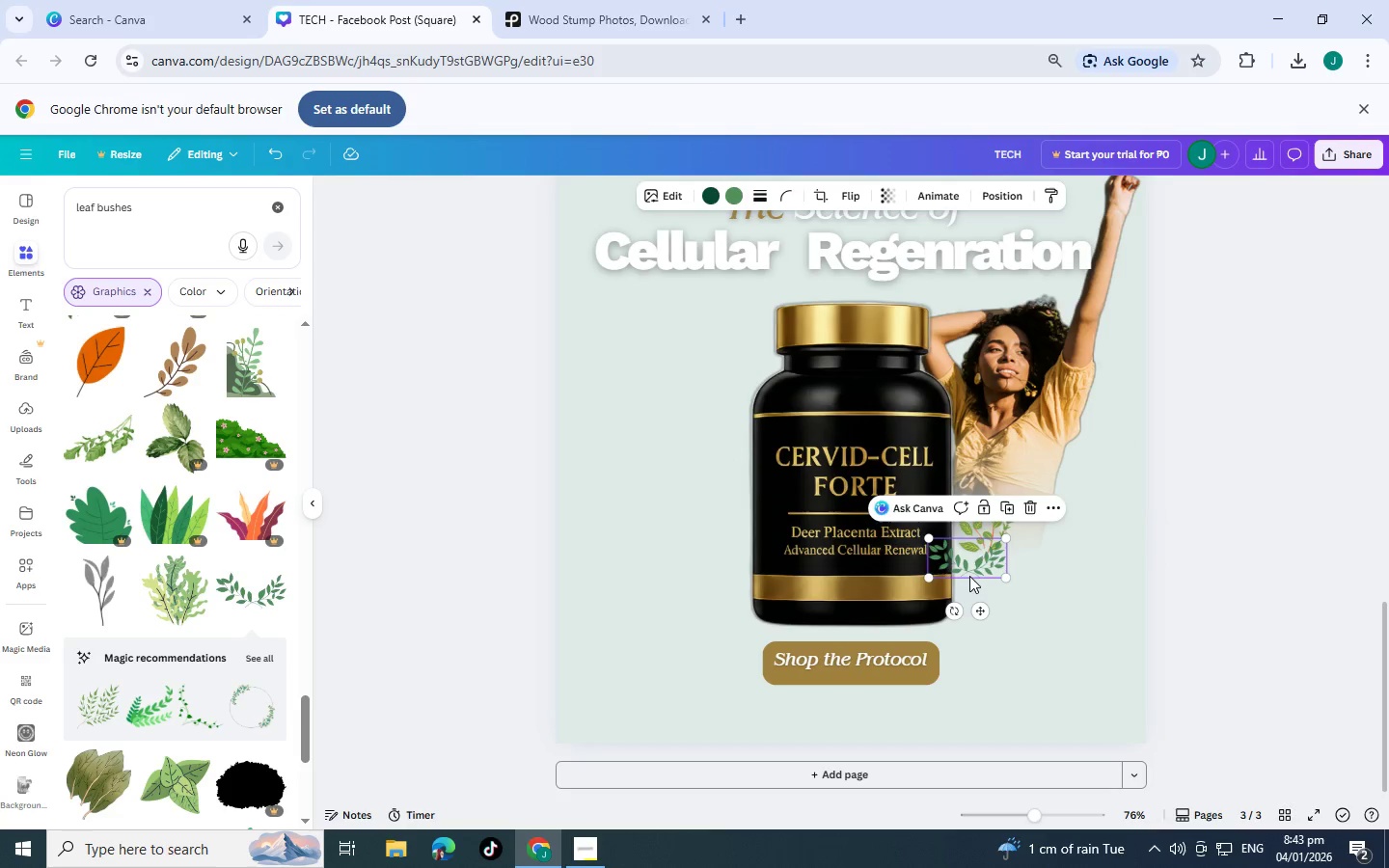 
left_click_drag(start_coordinate=[969, 576], to_coordinate=[1009, 563])
 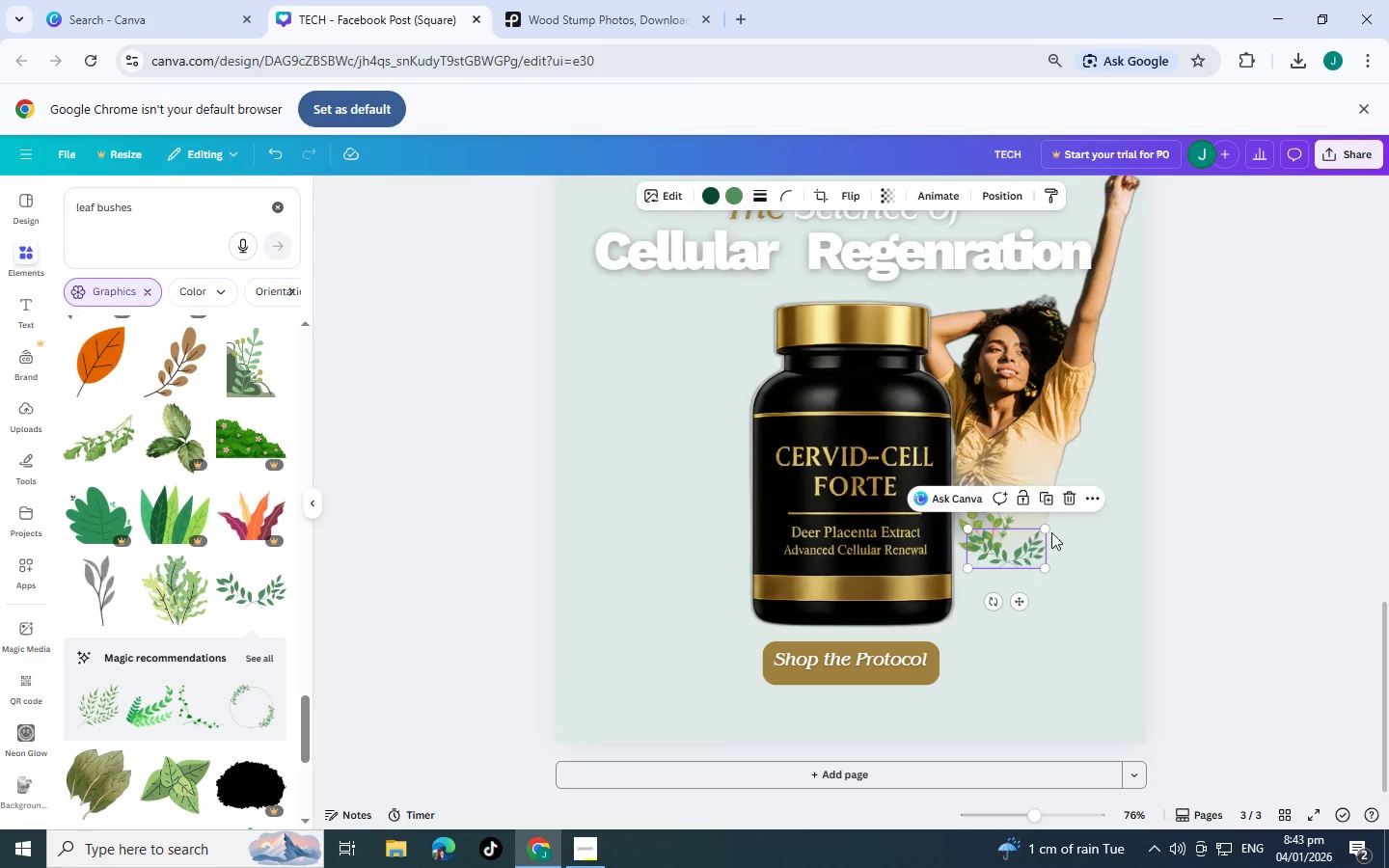 
left_click([1069, 499])
 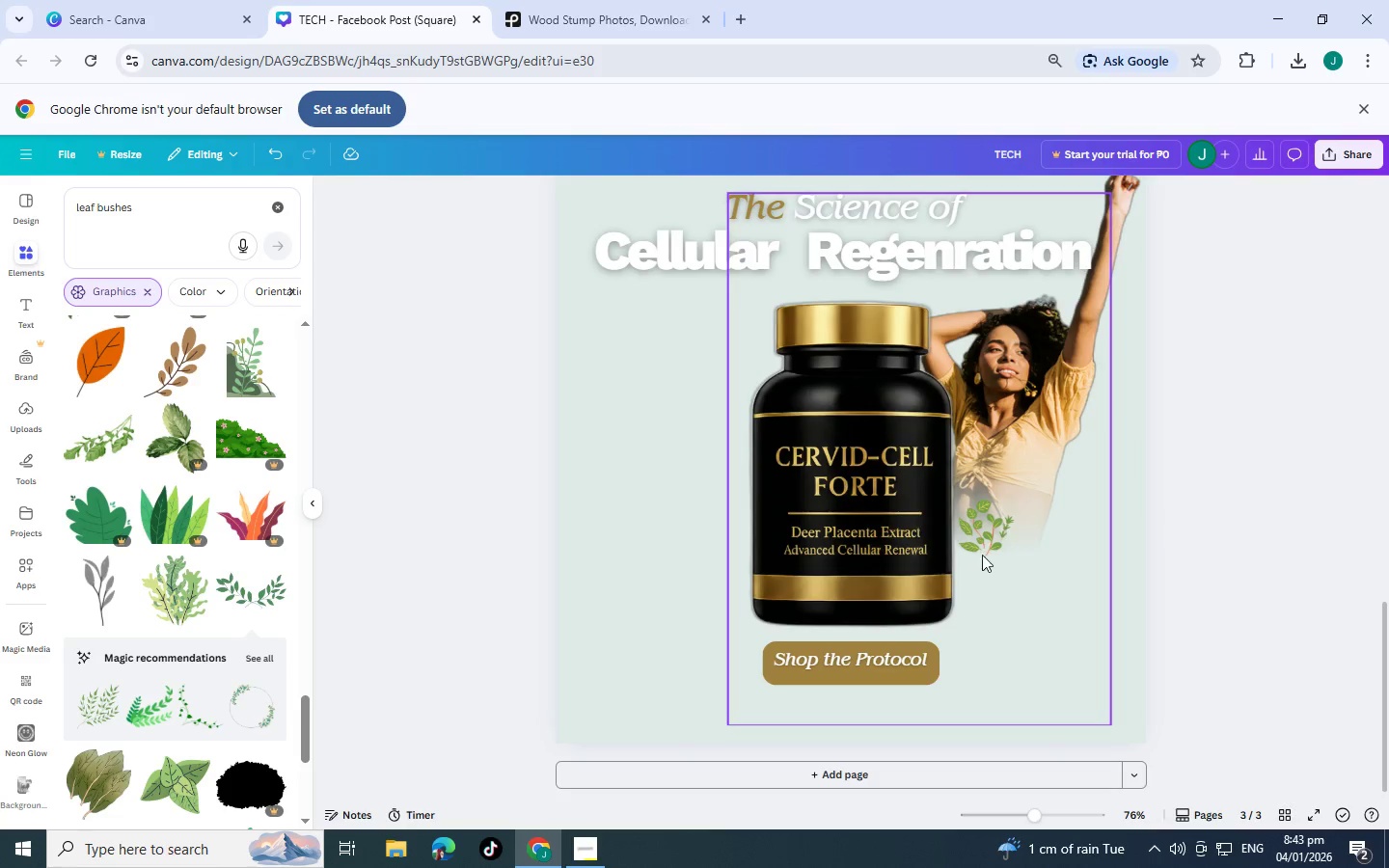 
left_click([985, 543])
 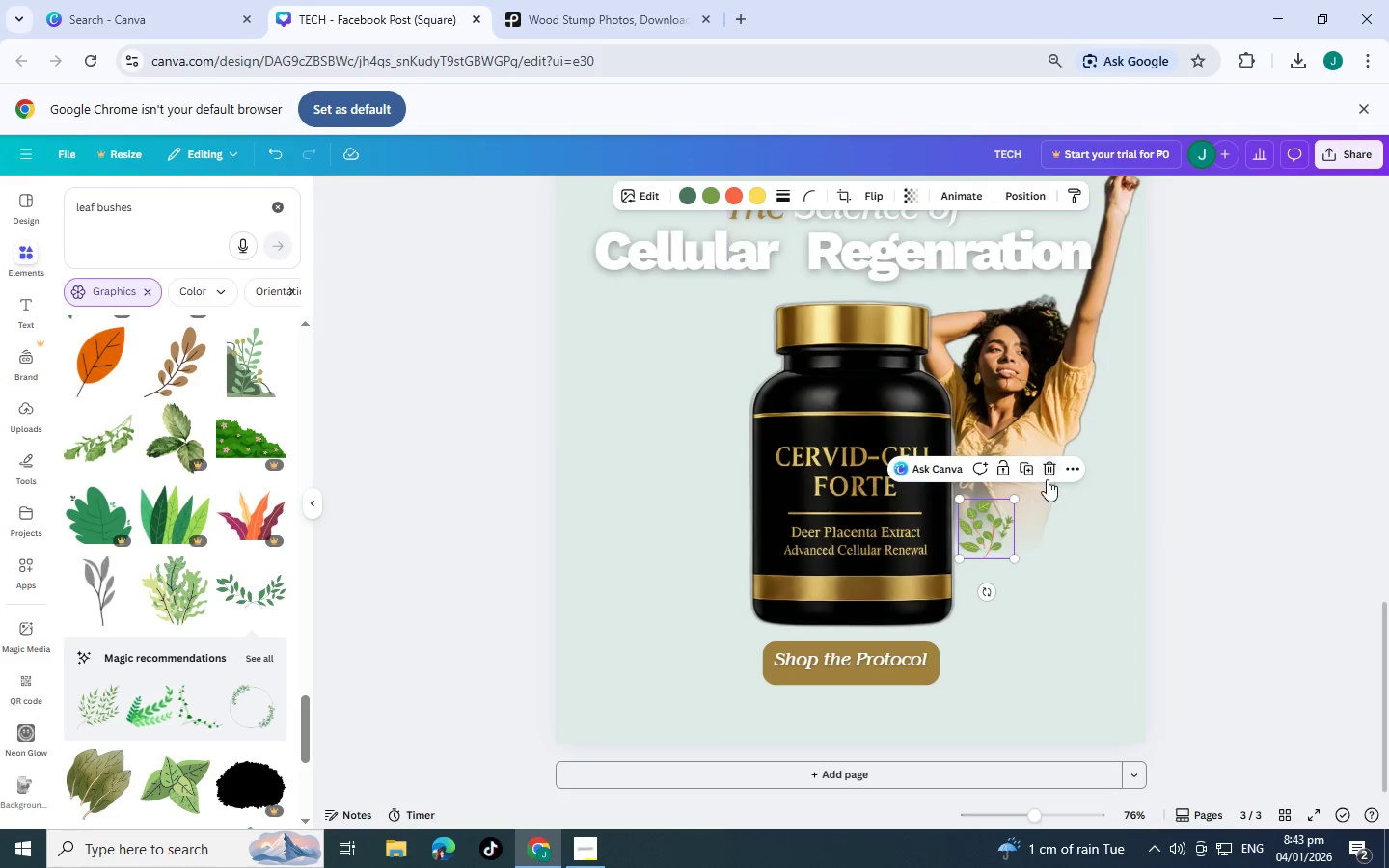 
left_click([1047, 475])
 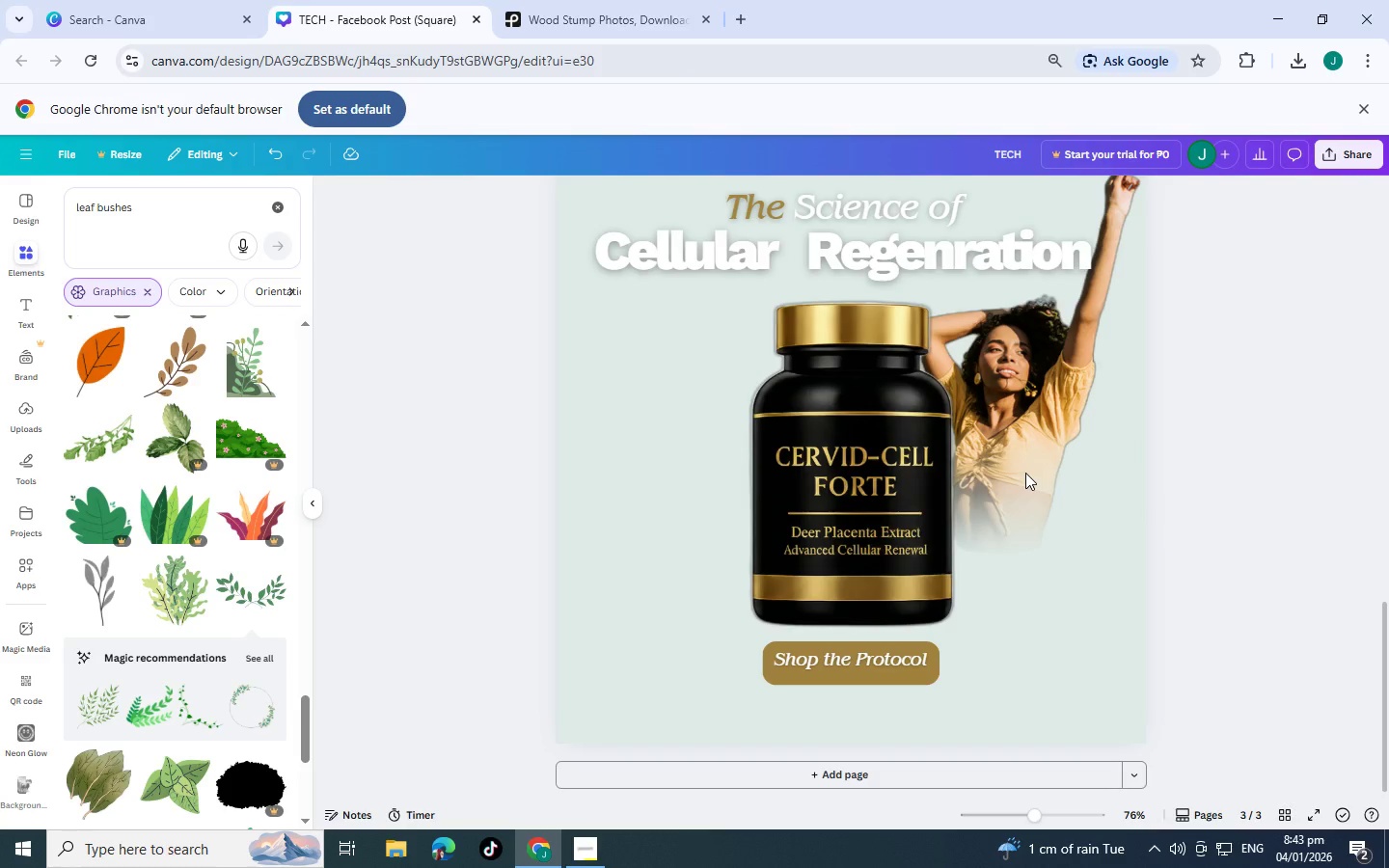 
wait(9.92)
 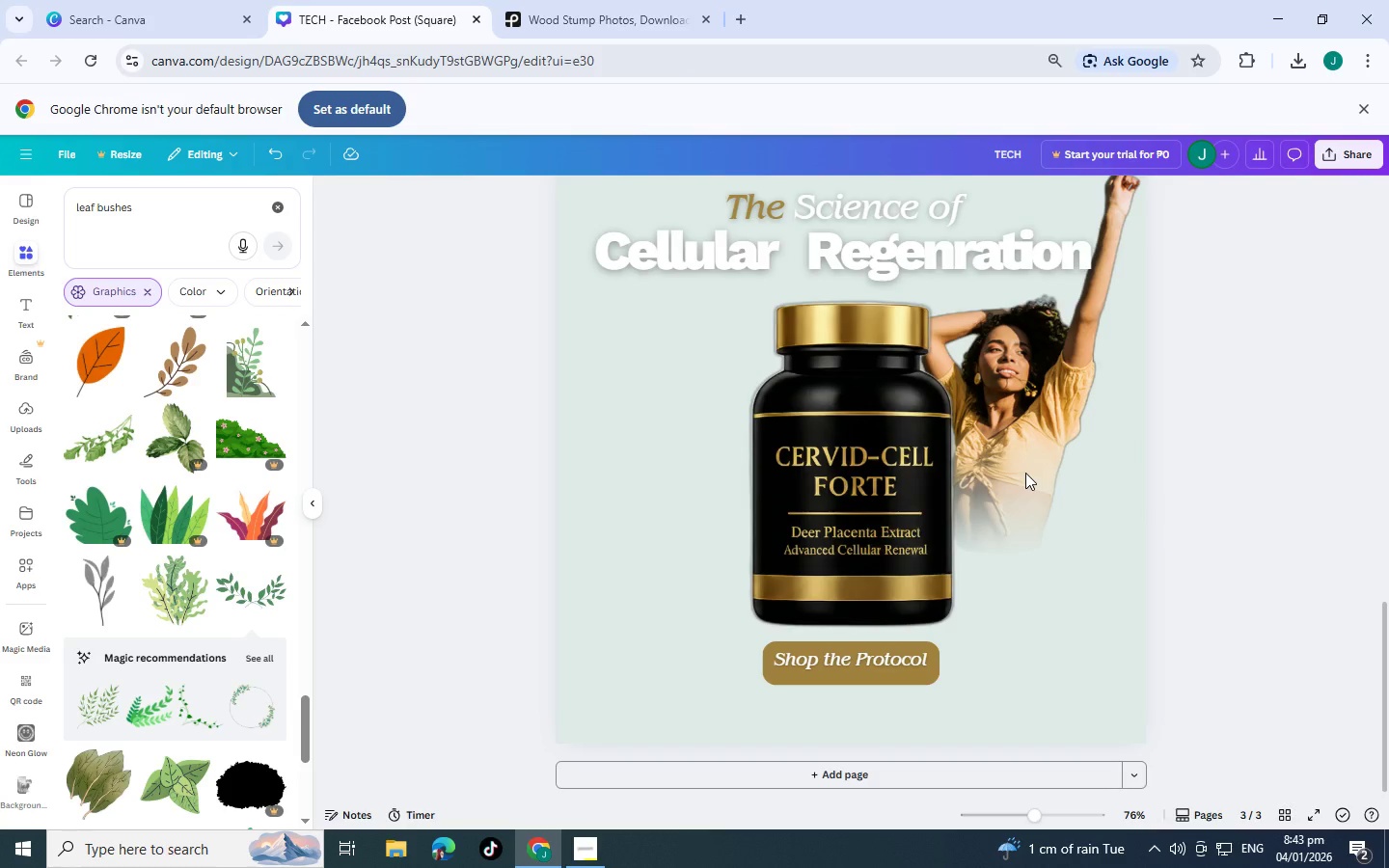 
left_click_drag(start_coordinate=[182, 211], to_coordinate=[0, 176])
 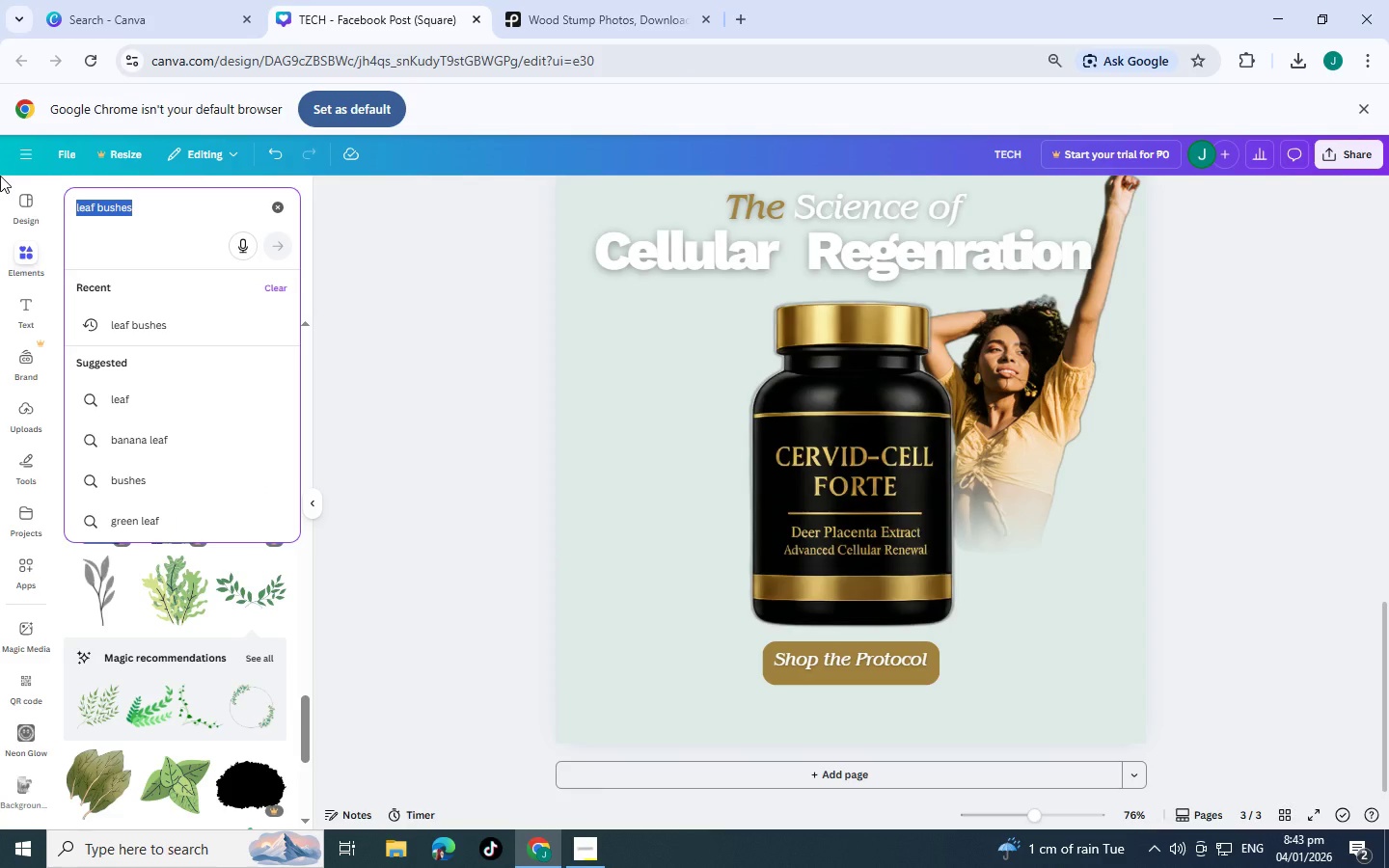 
type(tree b)
 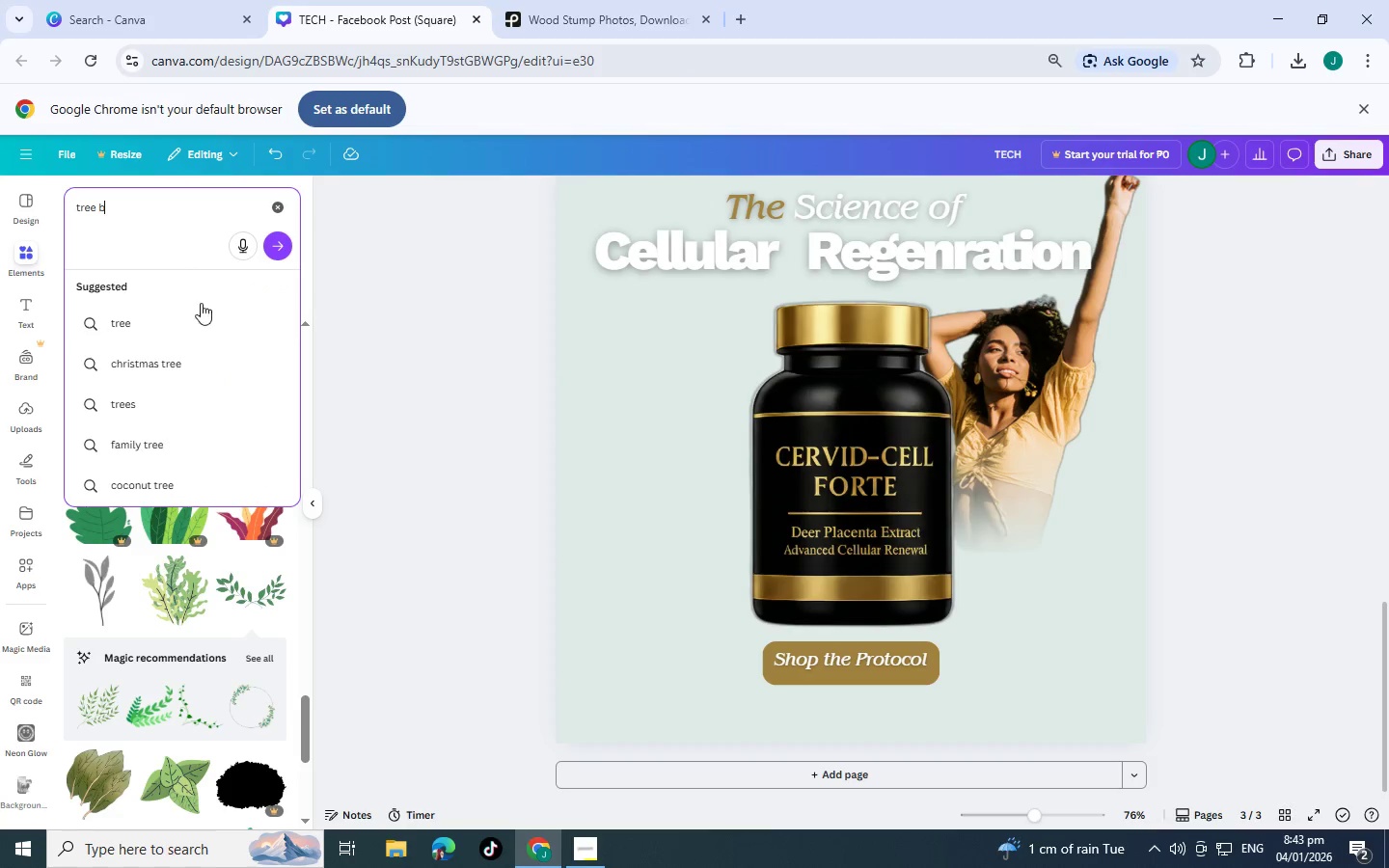 
key(A)
 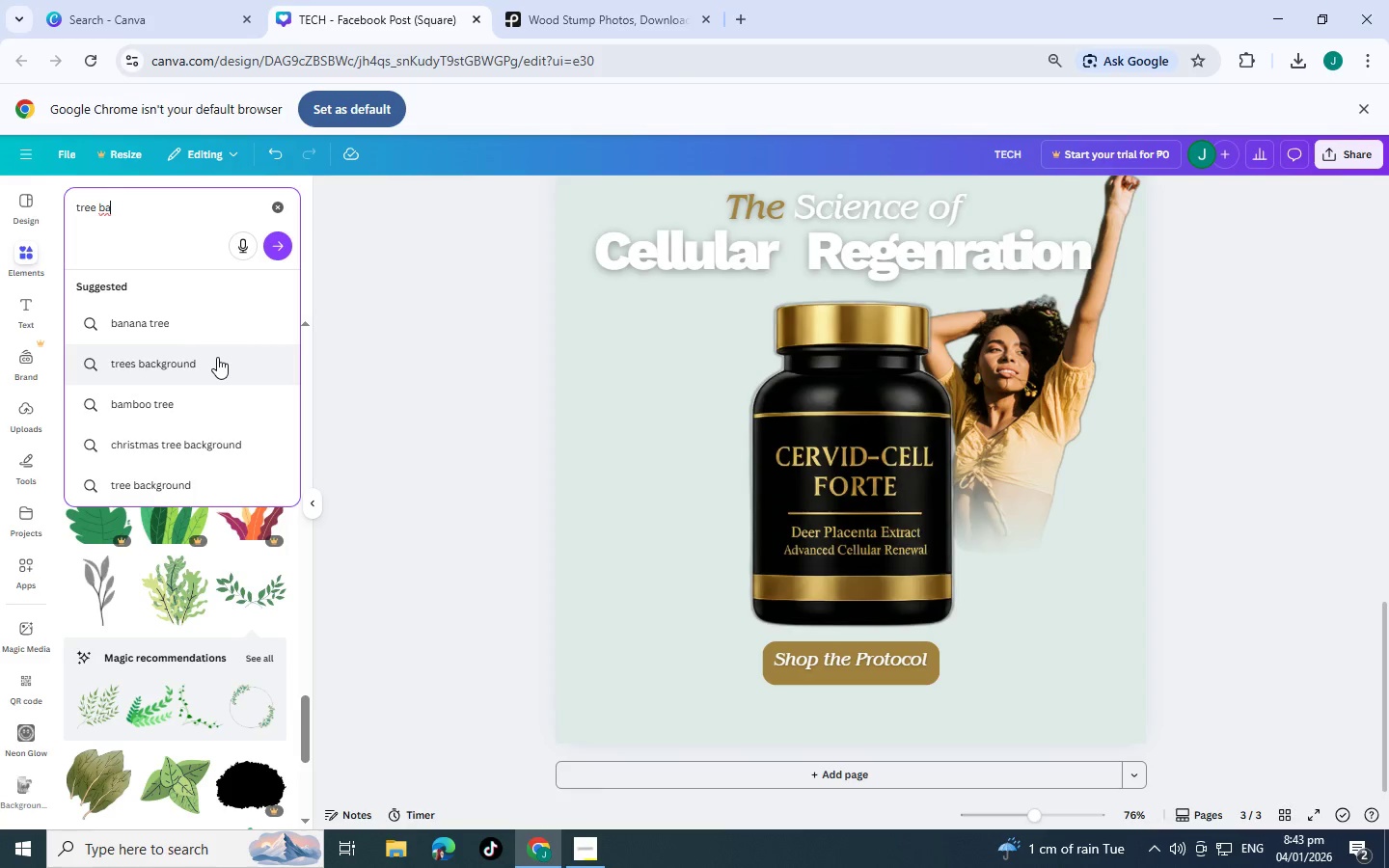 
left_click([217, 357])
 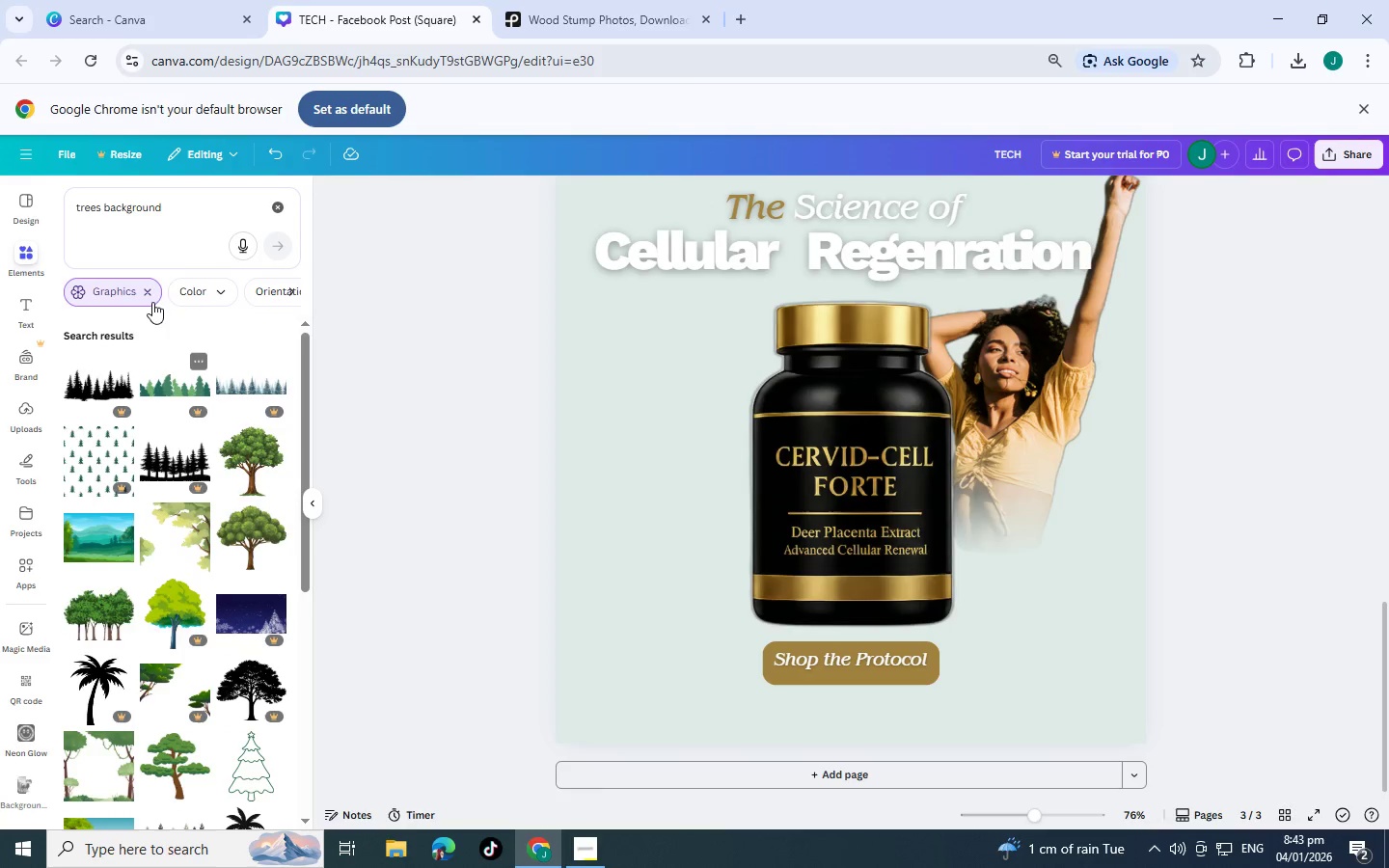 
left_click([147, 296])
 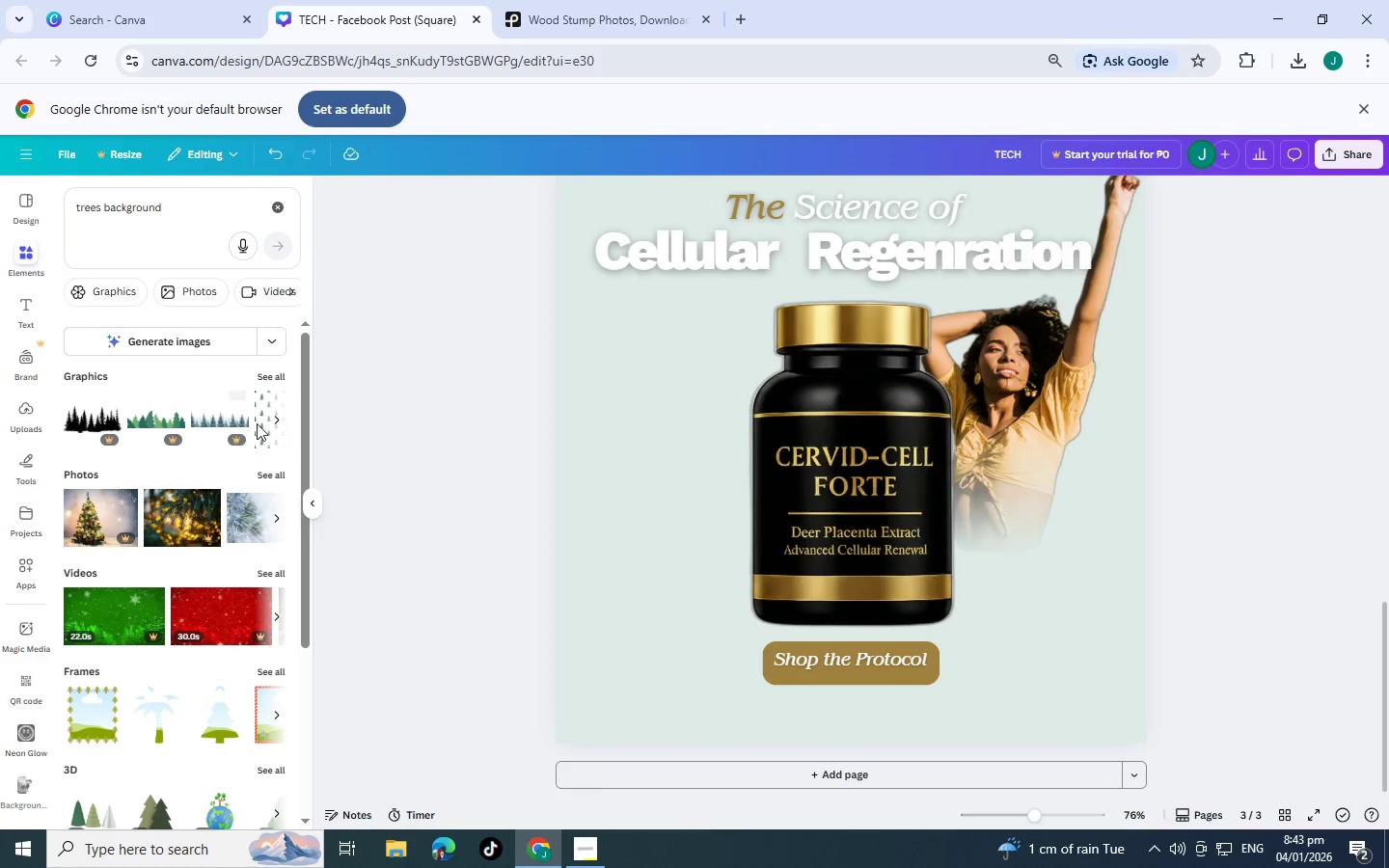 
left_click([275, 481])
 